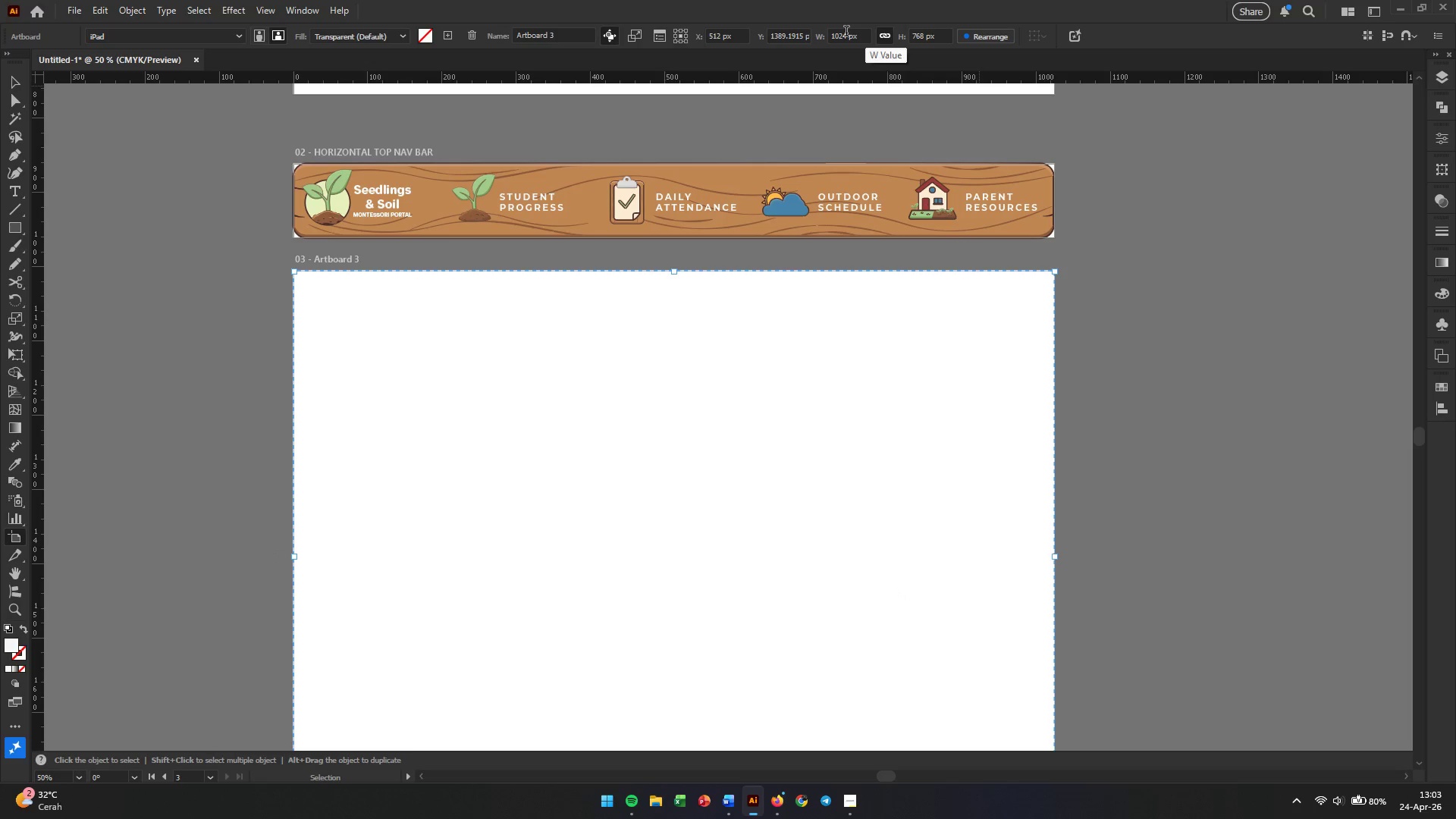 
double_click([846, 33])
 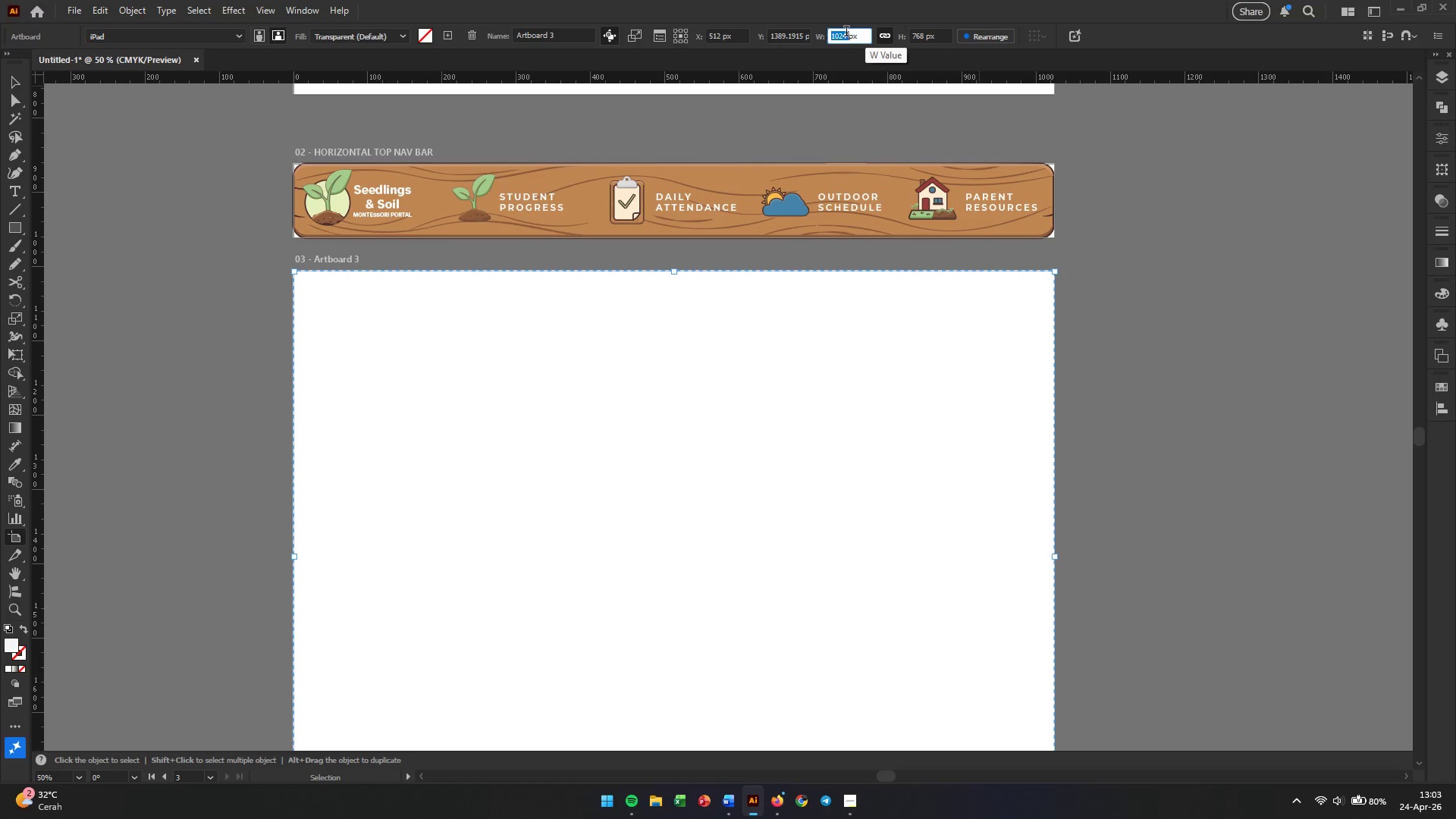 
key(Numpad8)
 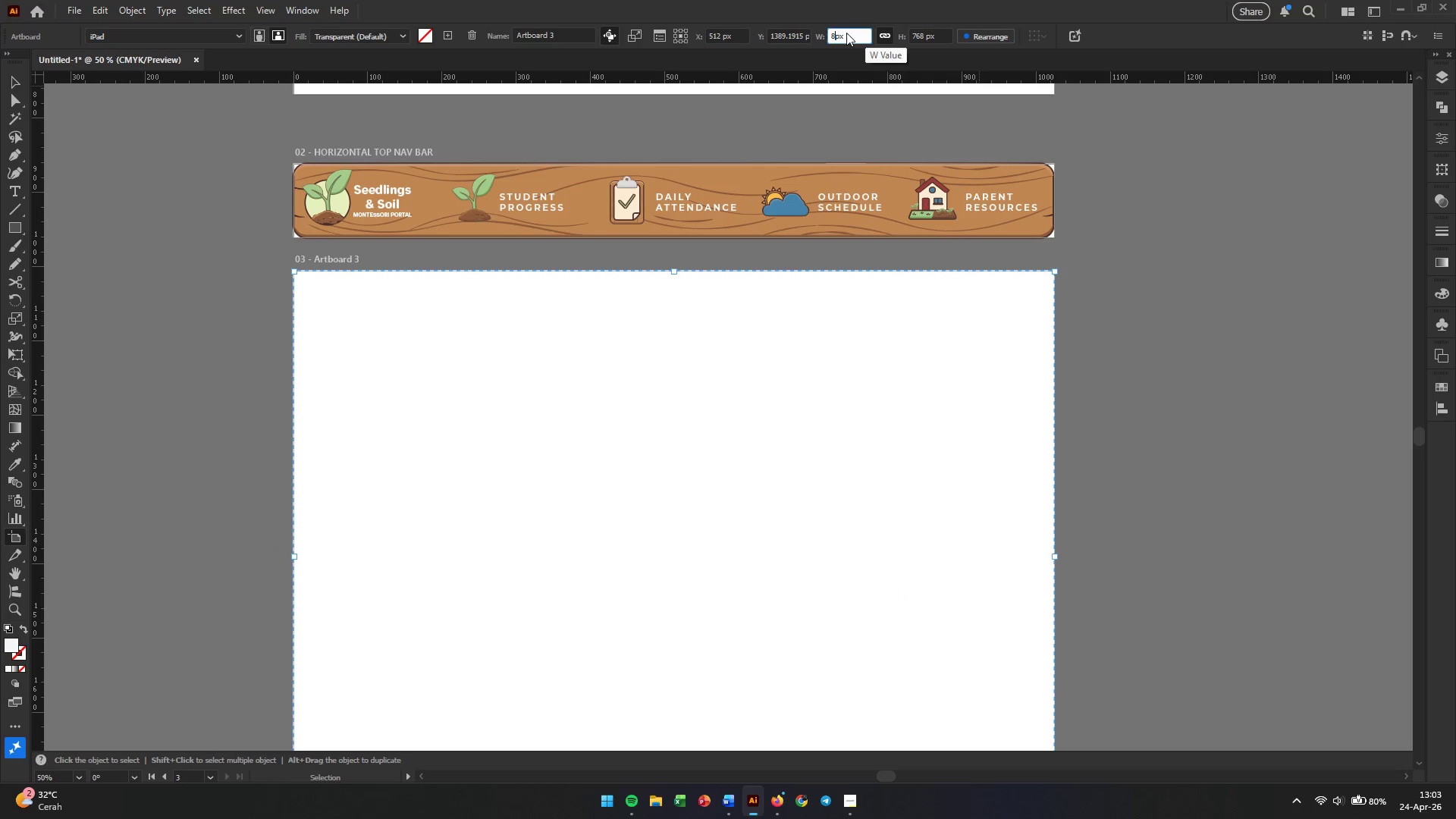 
key(Numpad0)
 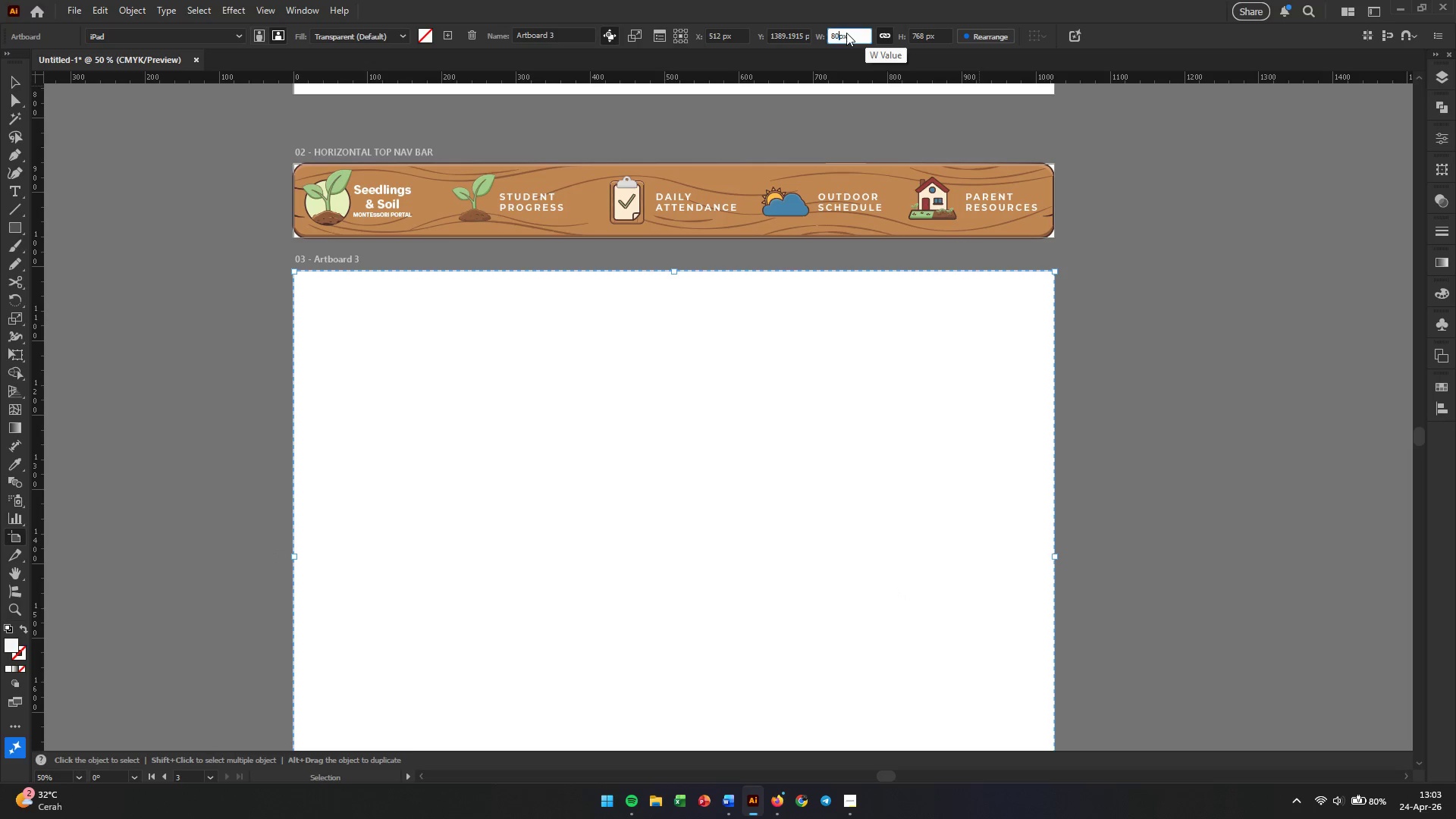 
key(Enter)
 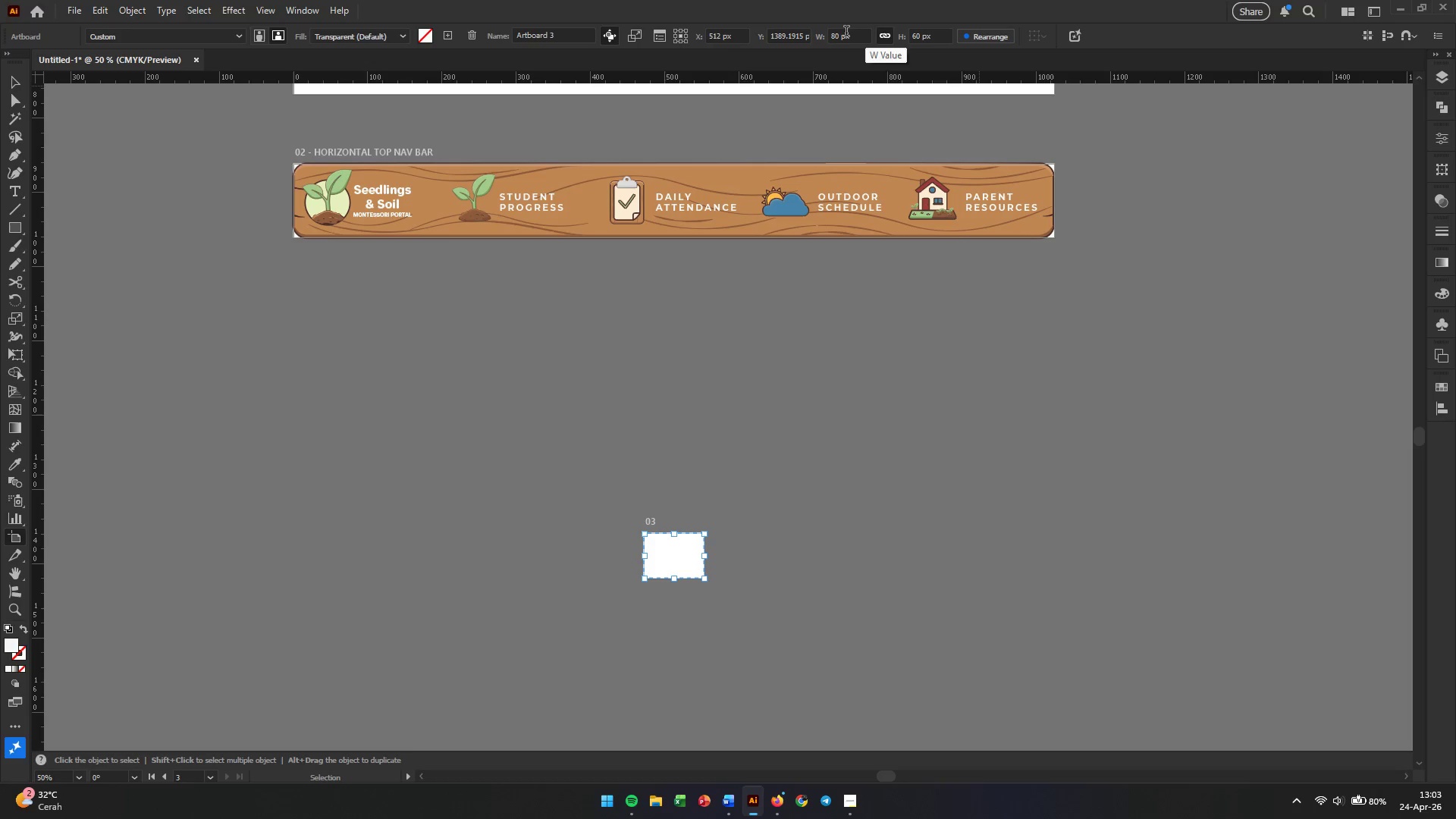 
key(Control+Z)
 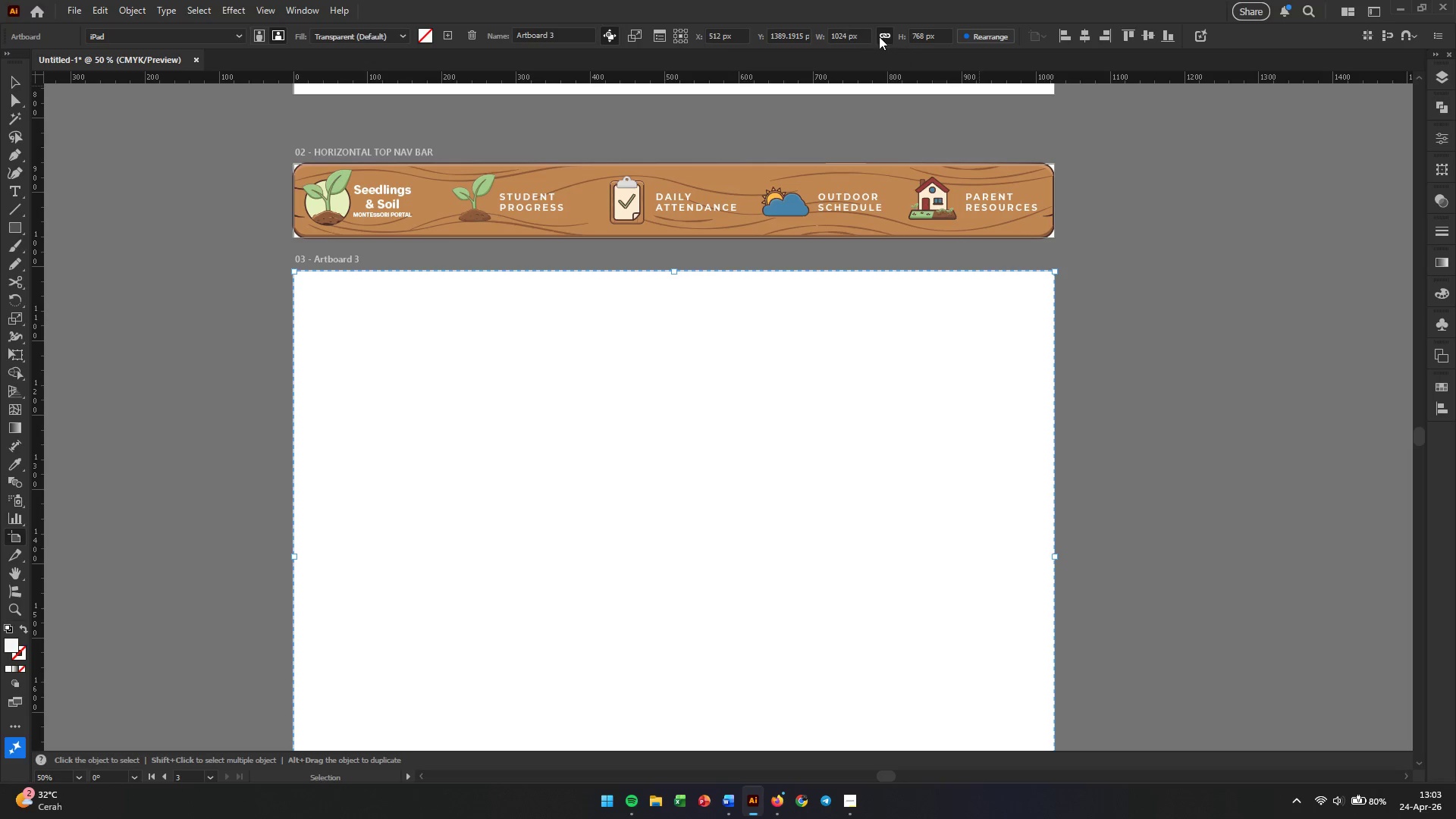 
left_click([880, 36])
 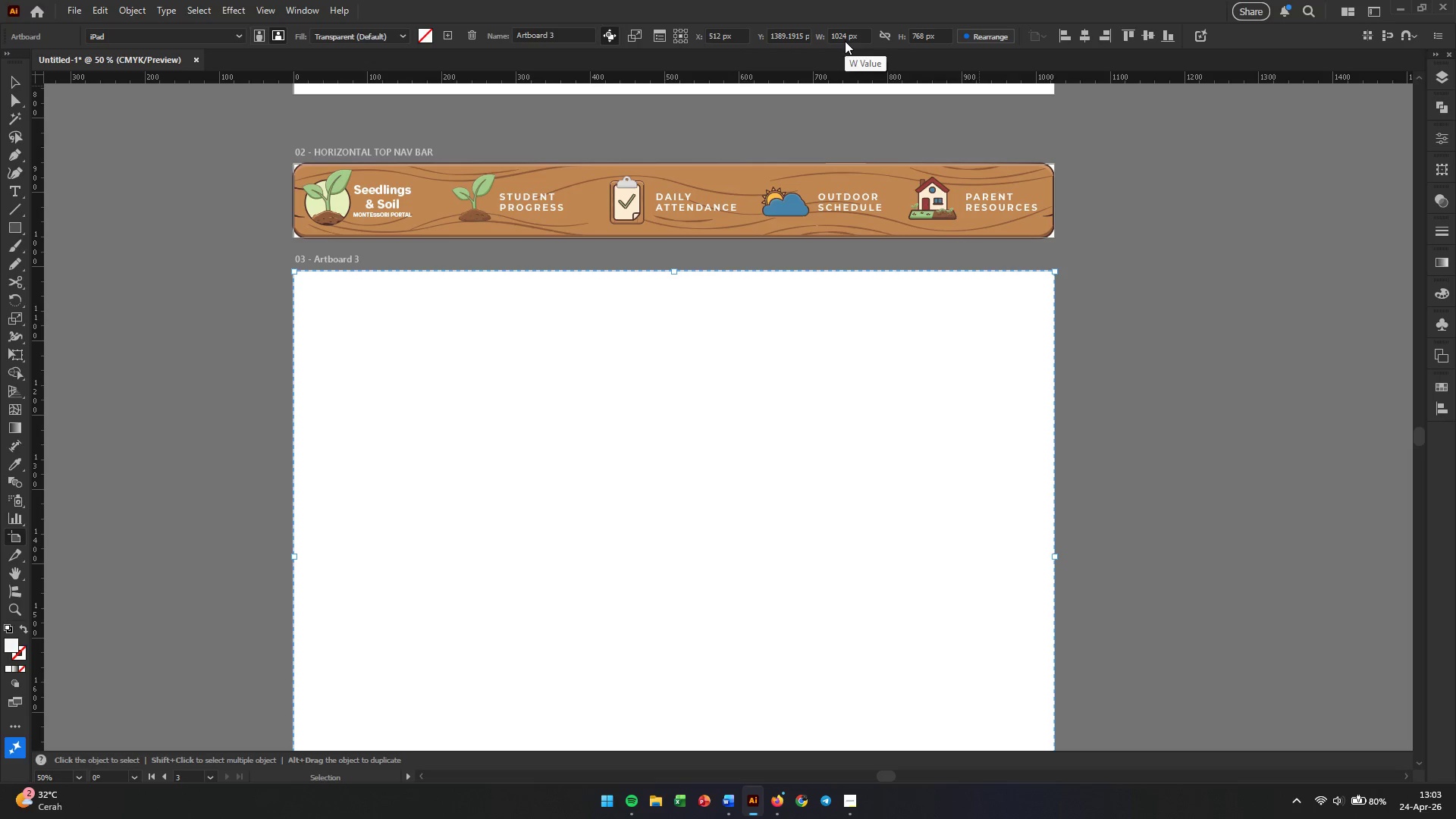 
double_click([842, 37])
 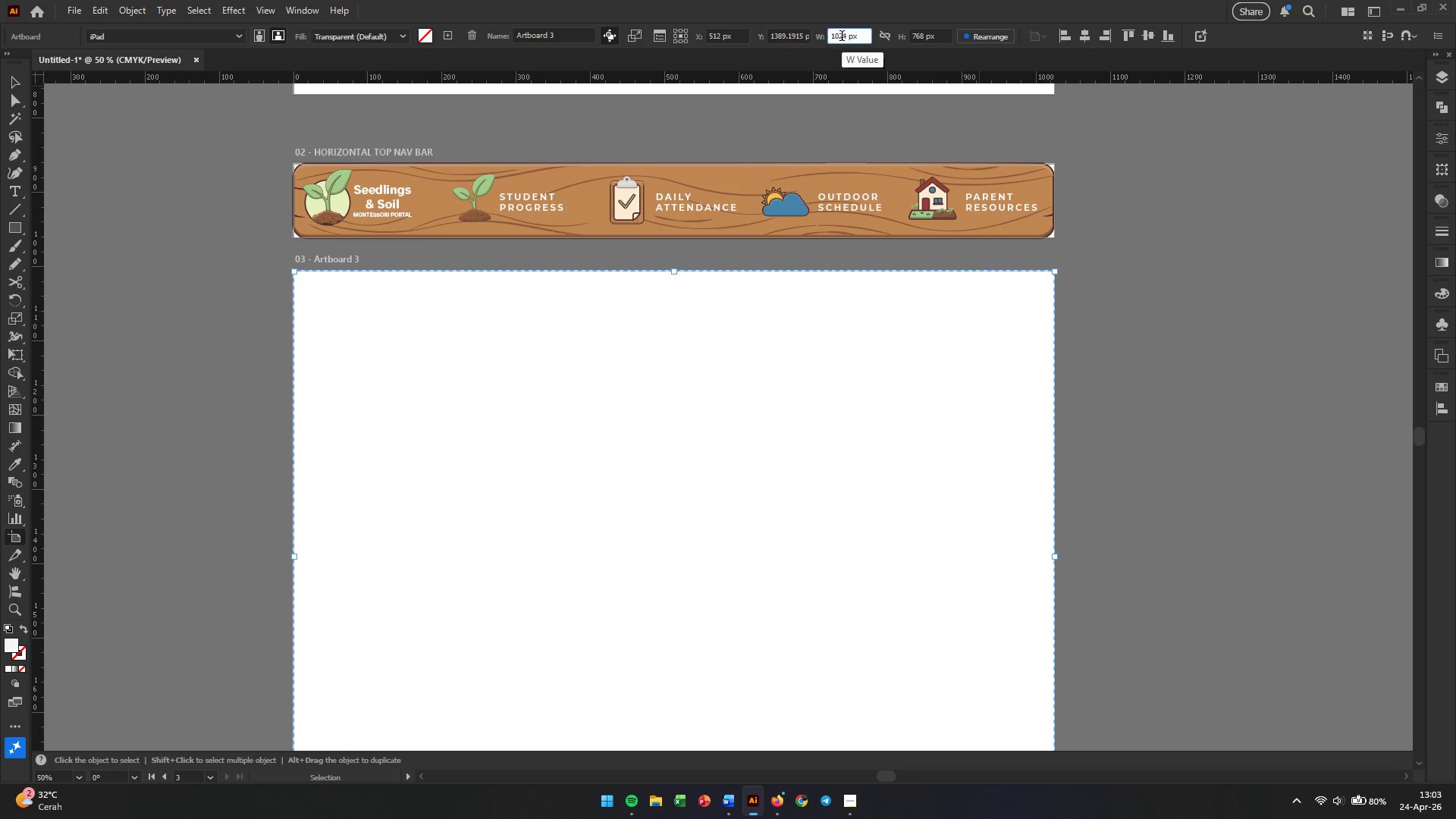 
triple_click([842, 37])
 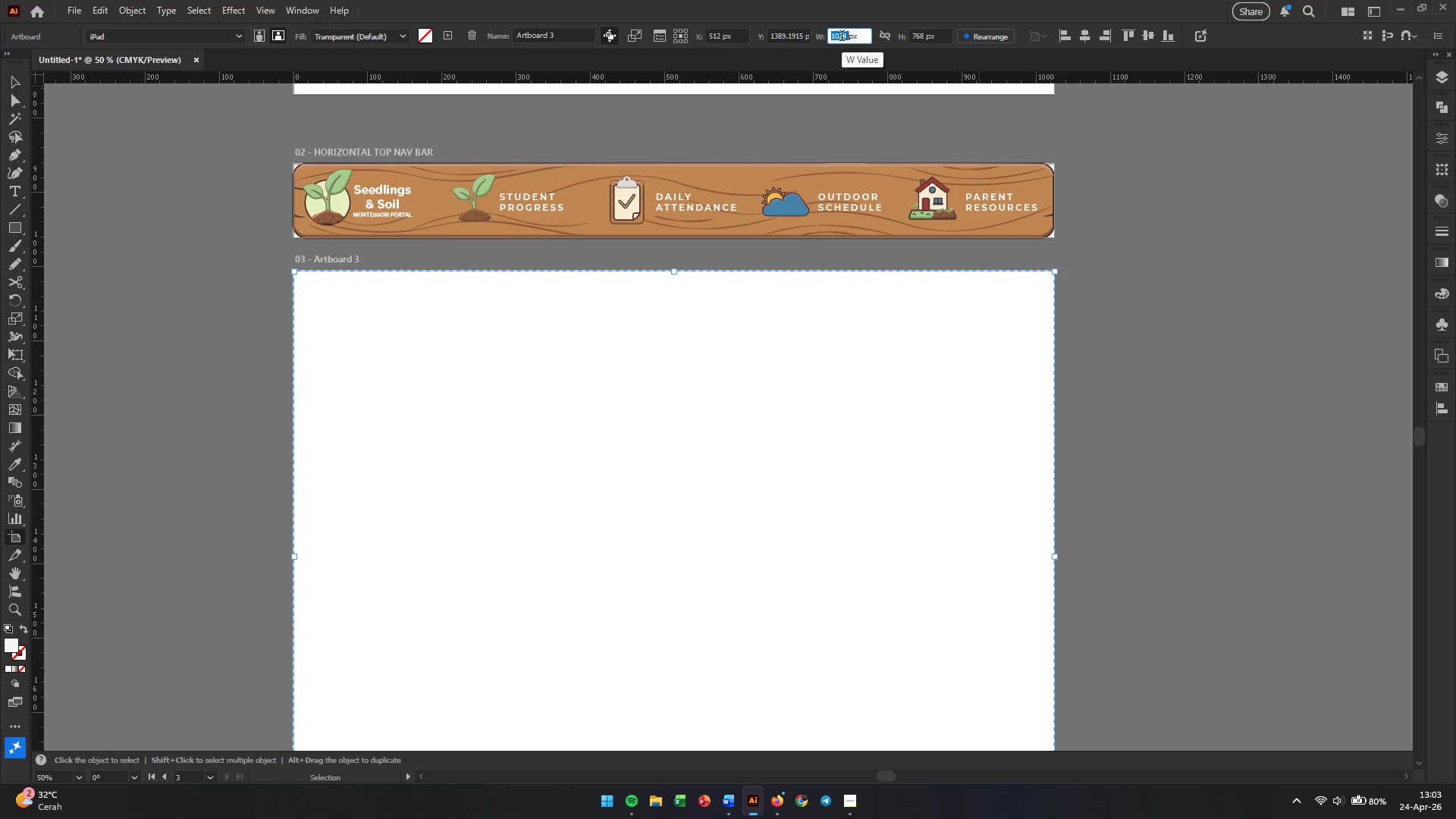 
triple_click([842, 37])
 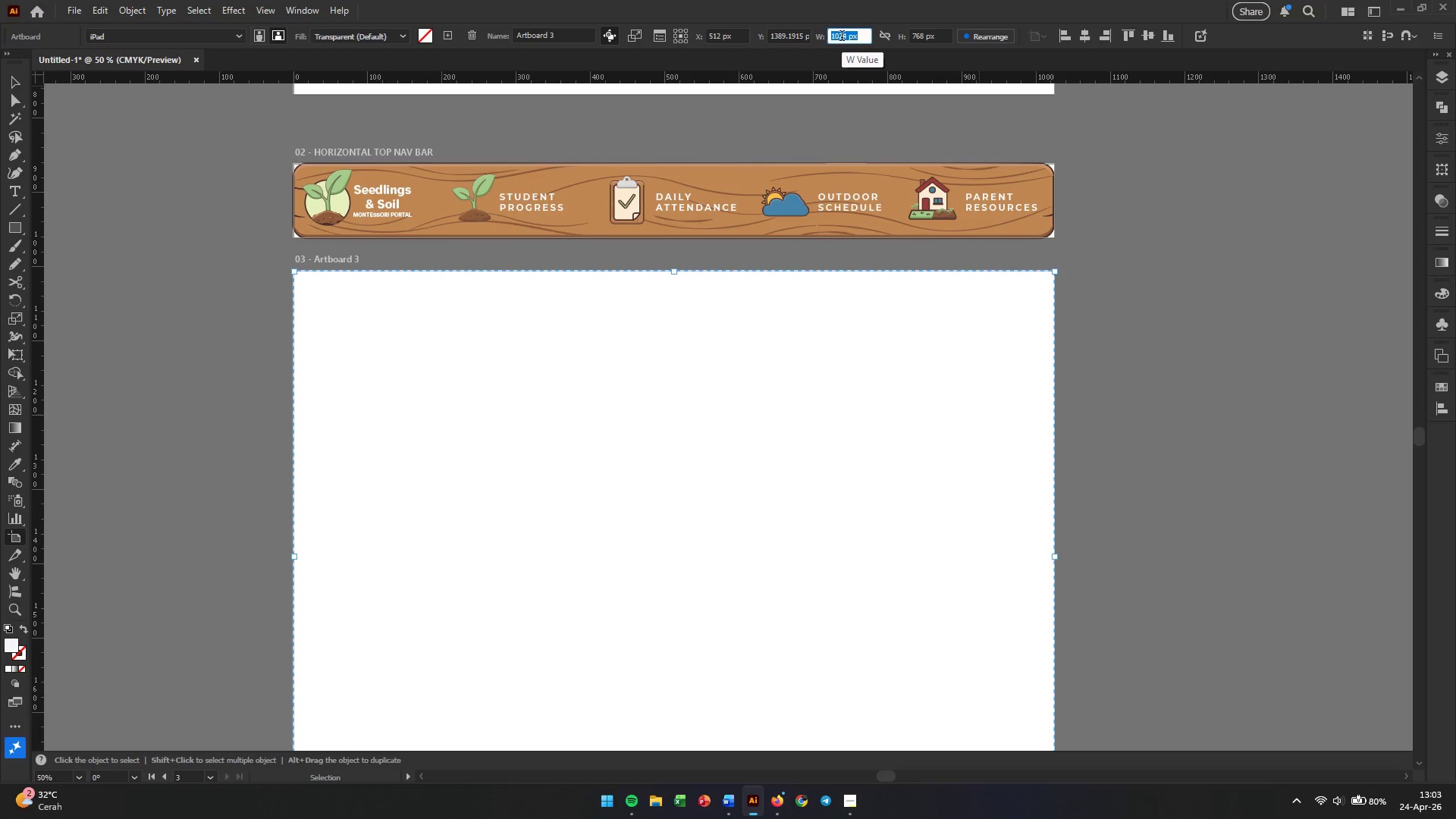 
key(Numpad8)
 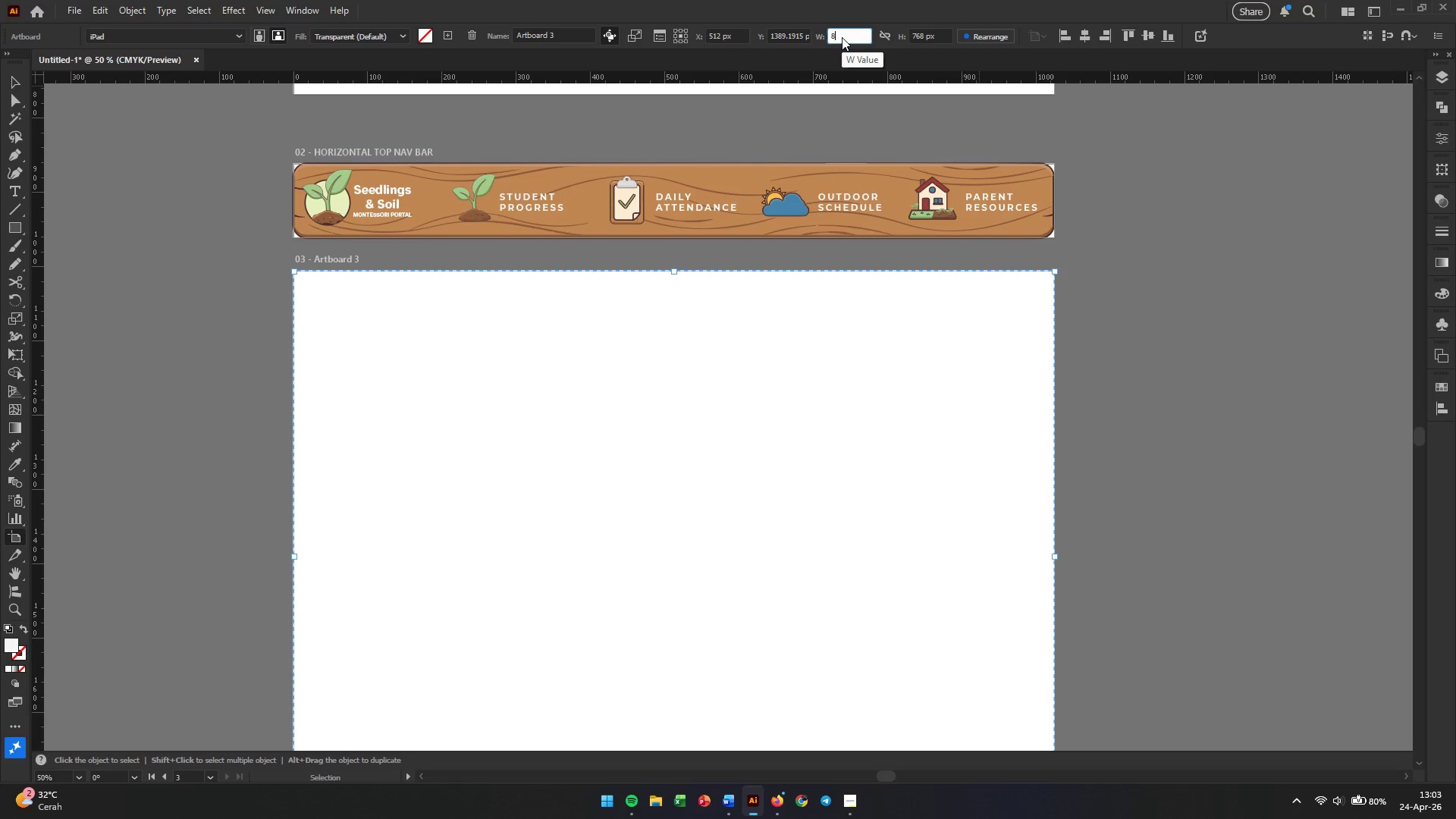 
key(Numpad0)
 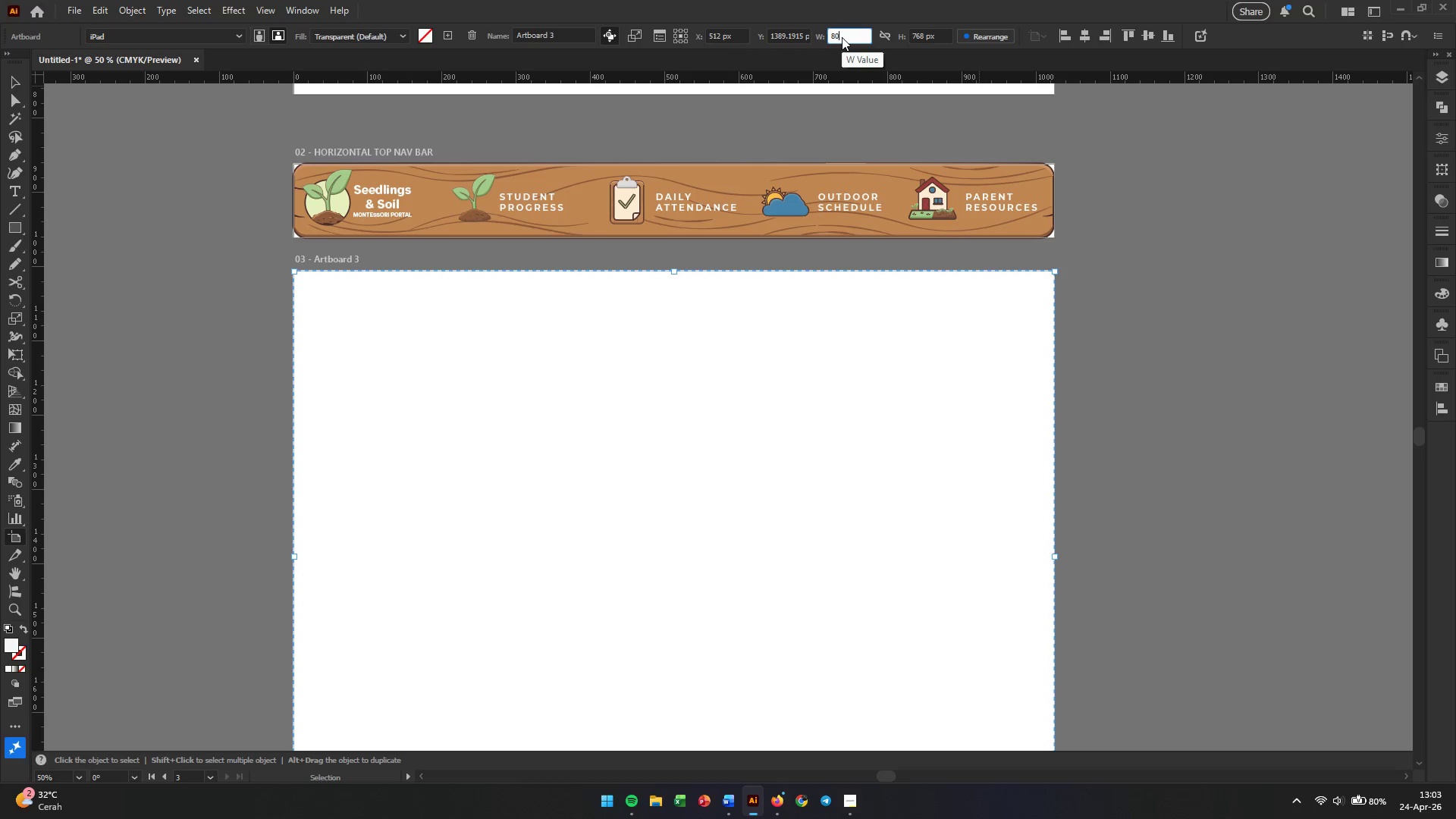 
key(Enter)
 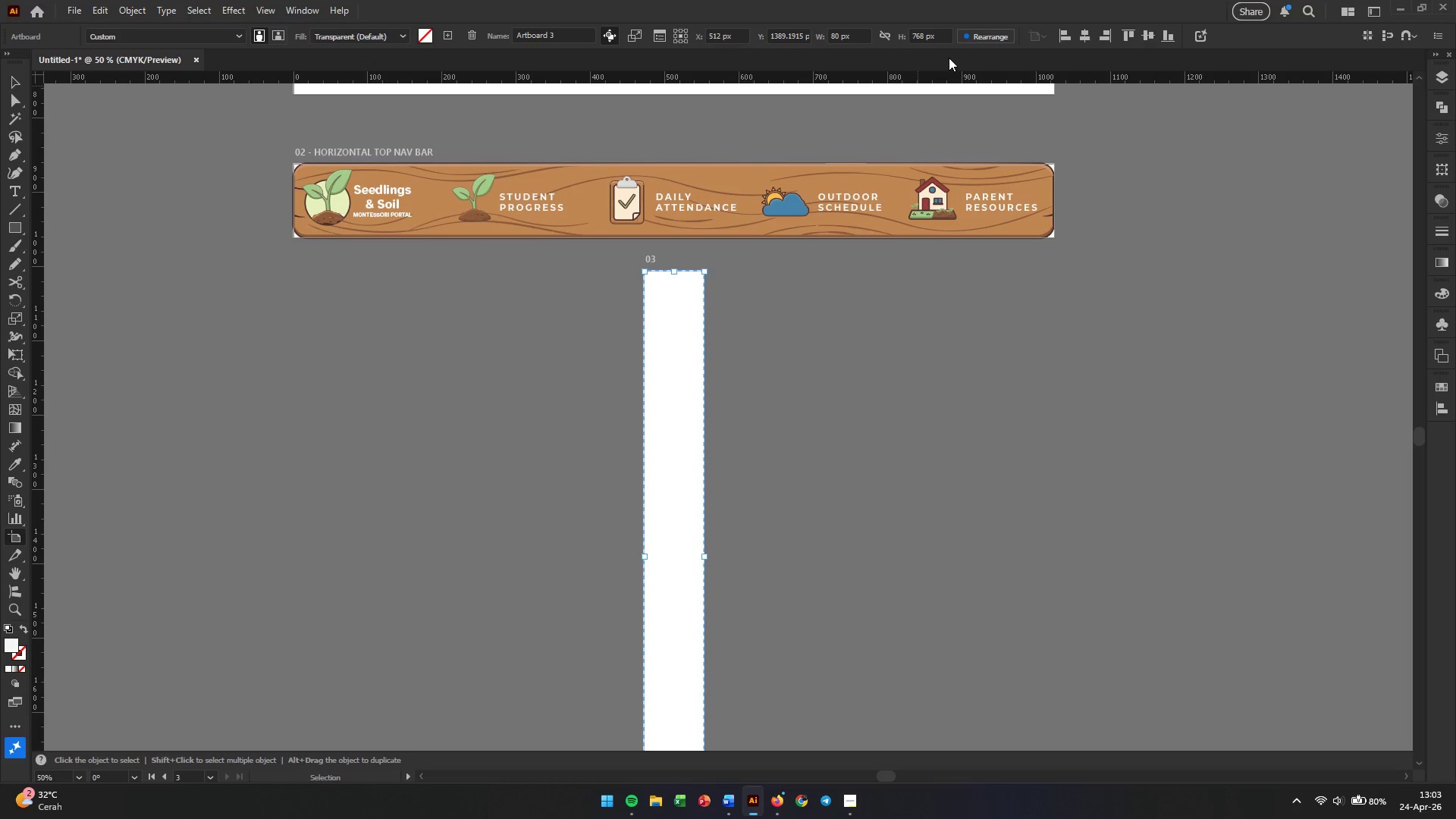 
key(V)
 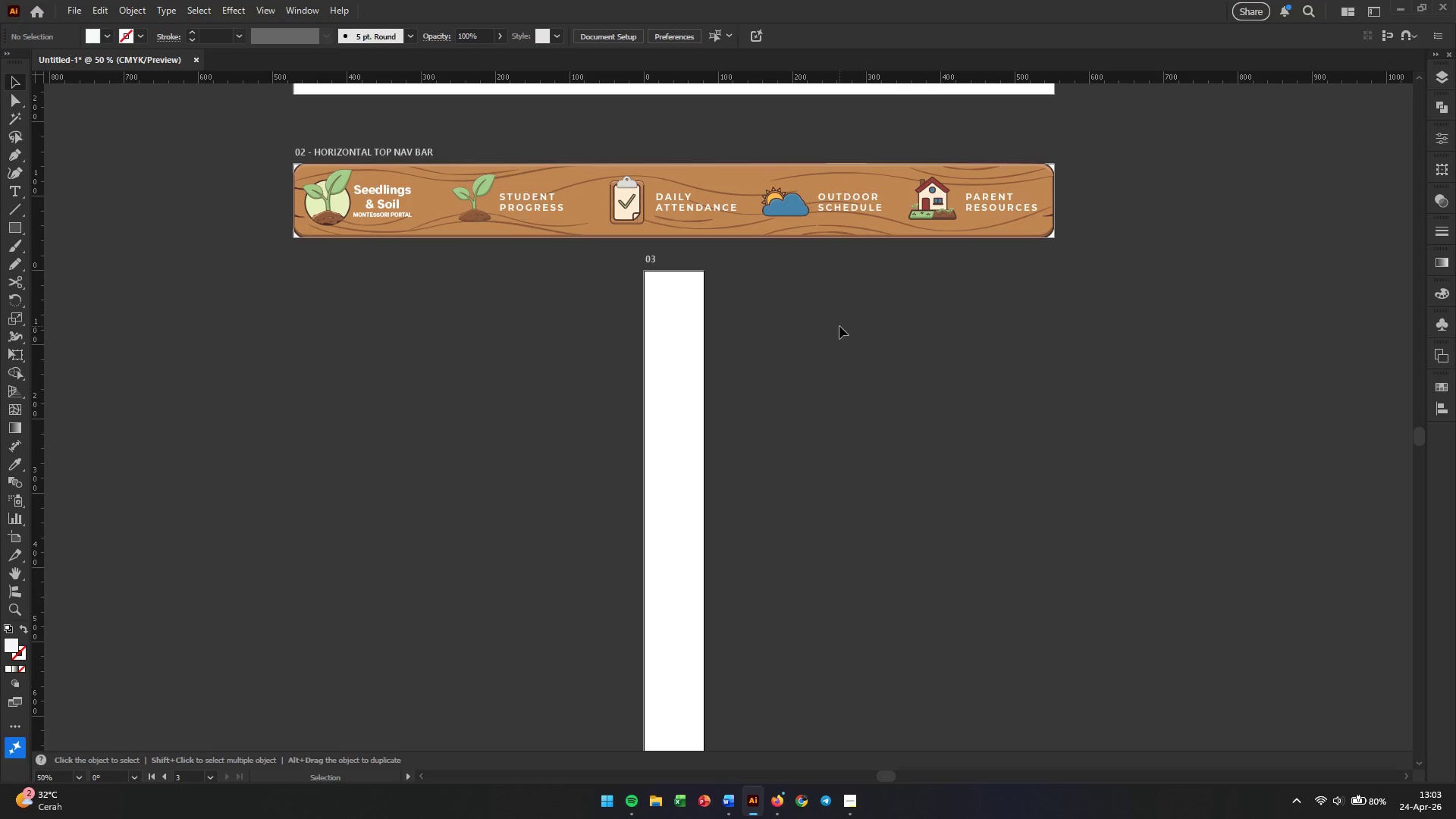 
scroll: coordinate [846, 335], scroll_direction: down, amount: 10.0
 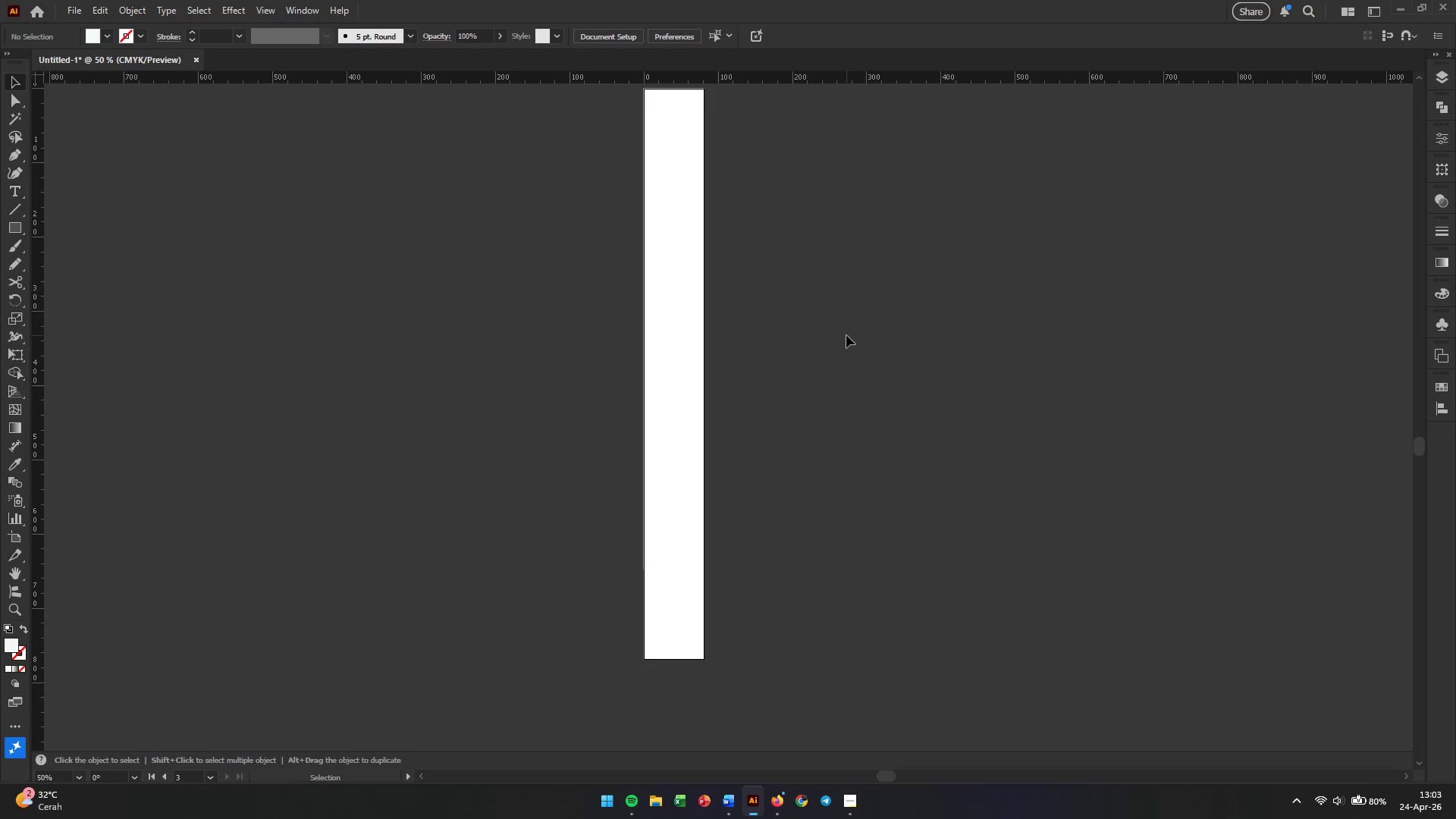 
scroll: coordinate [846, 335], scroll_direction: up, amount: 2.0
 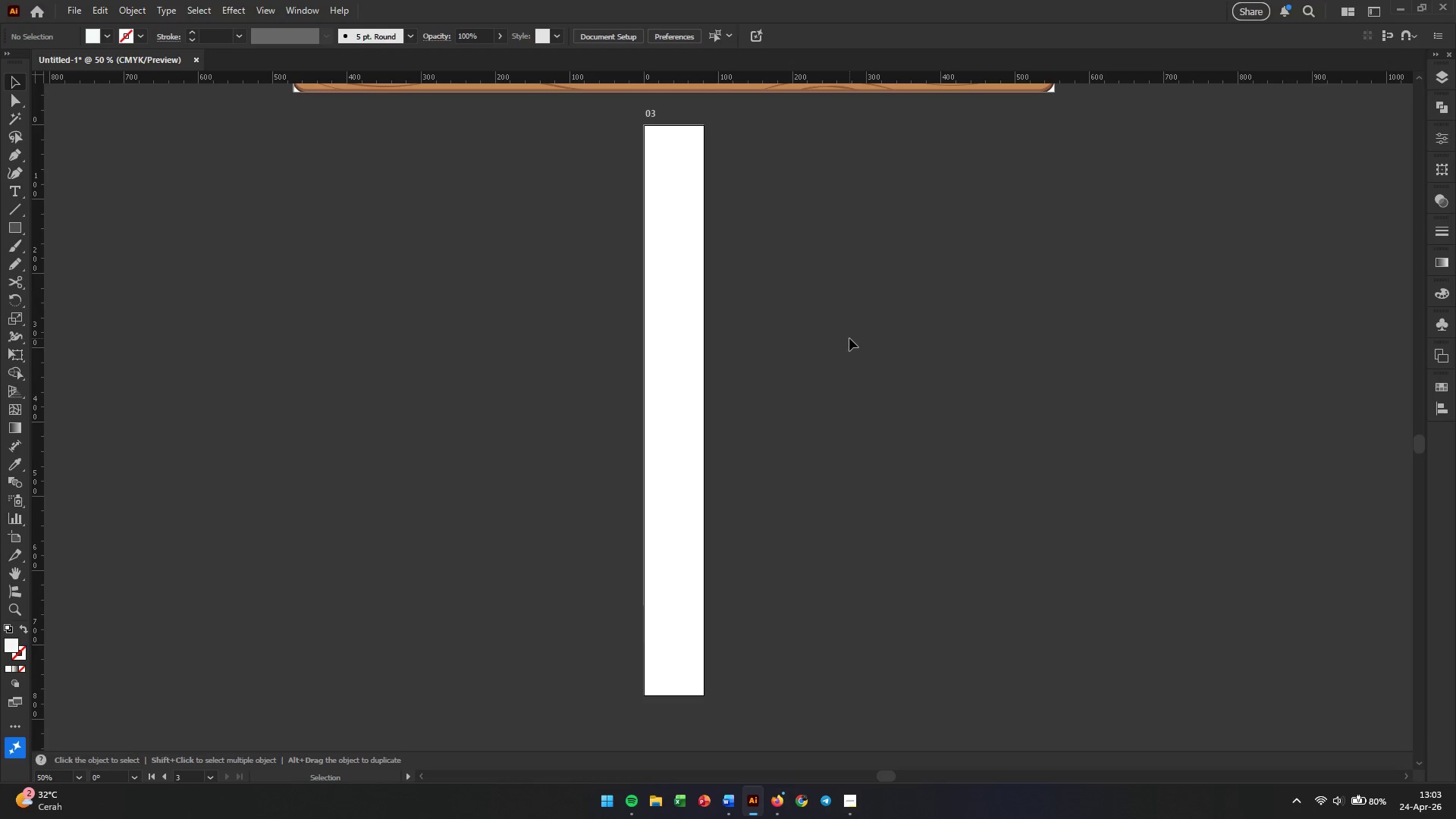 
left_click([735, 798])
 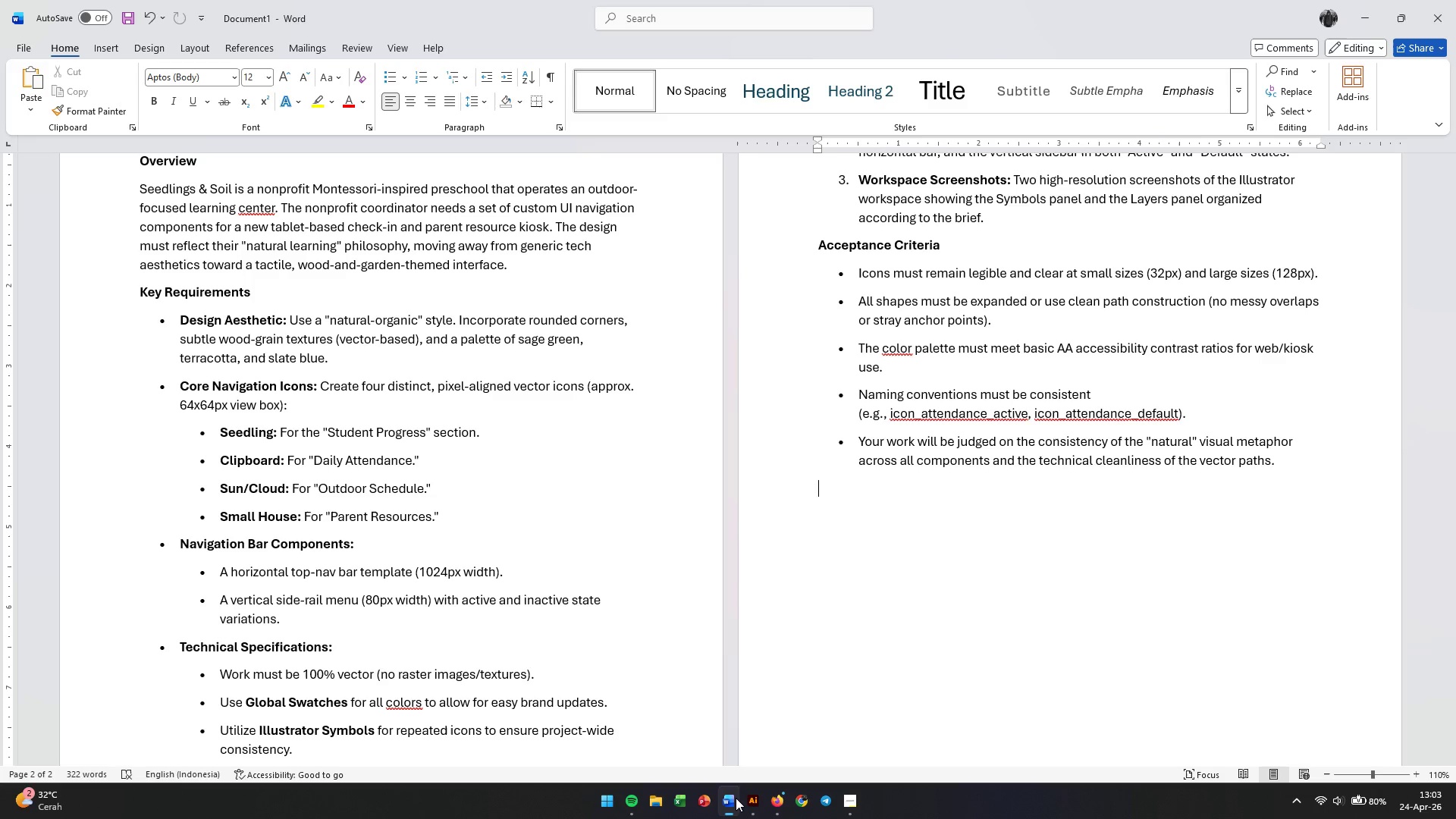 
wait(12.7)
 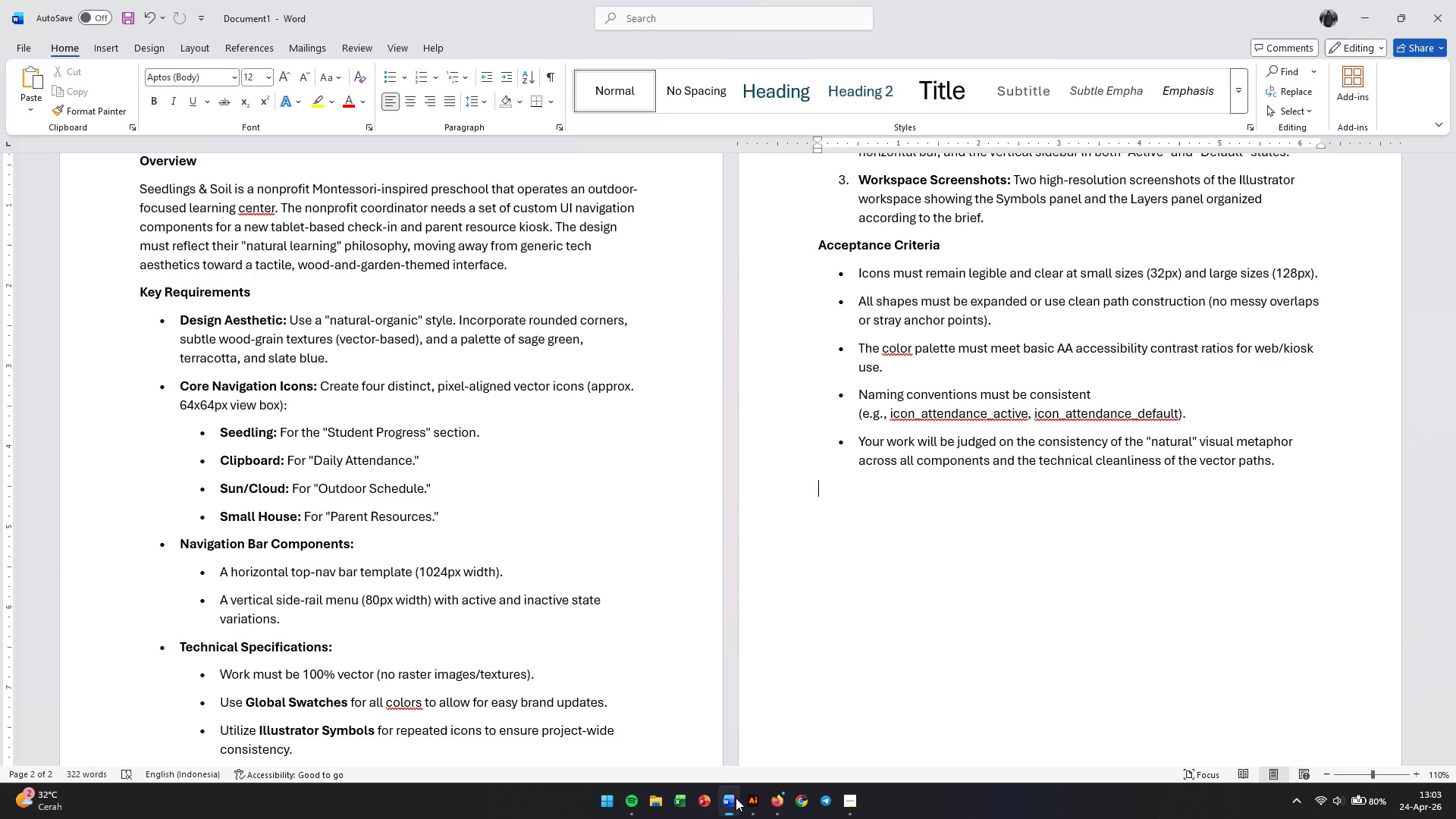 
left_click([736, 798])
 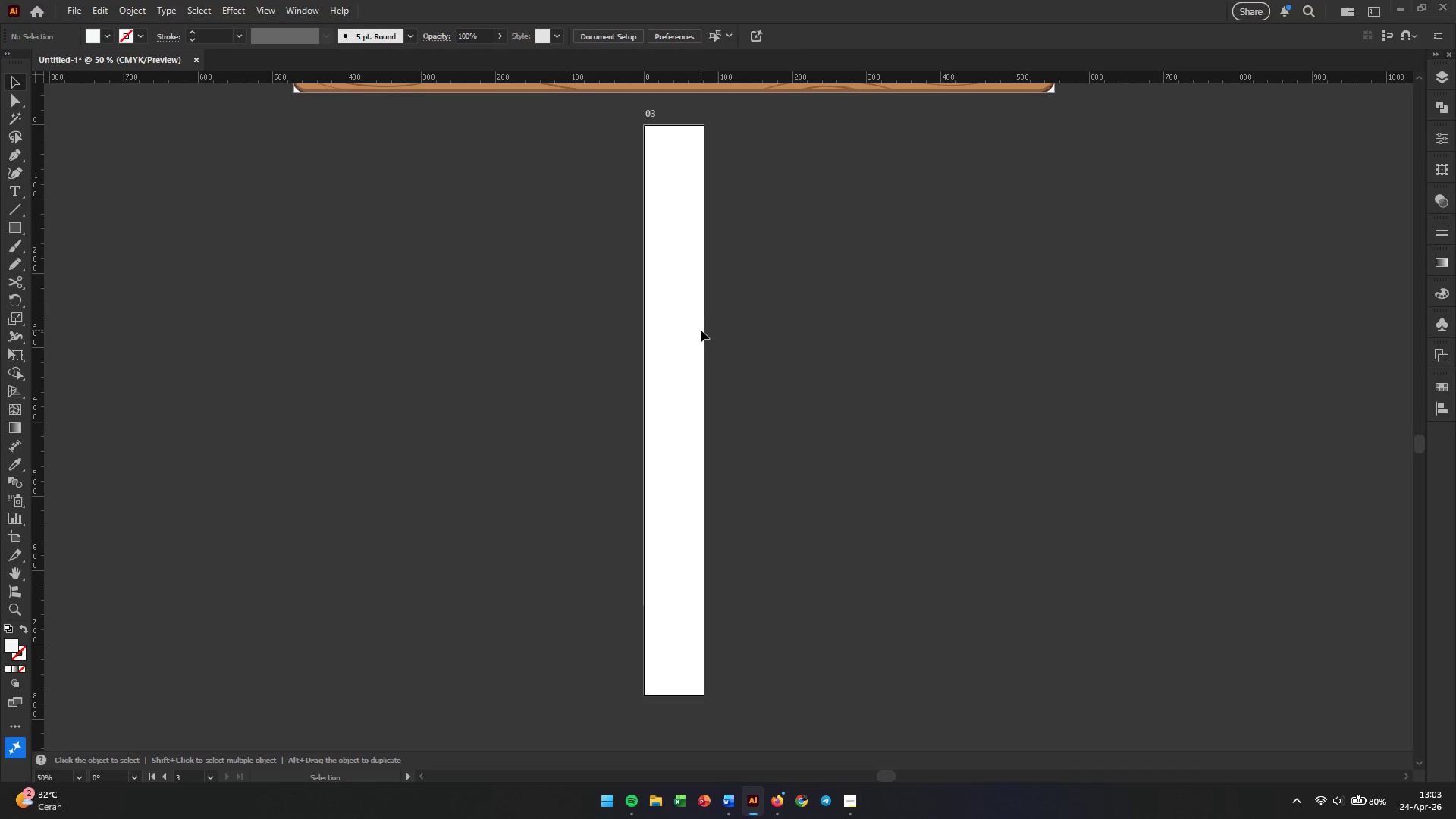 
left_click([695, 344])
 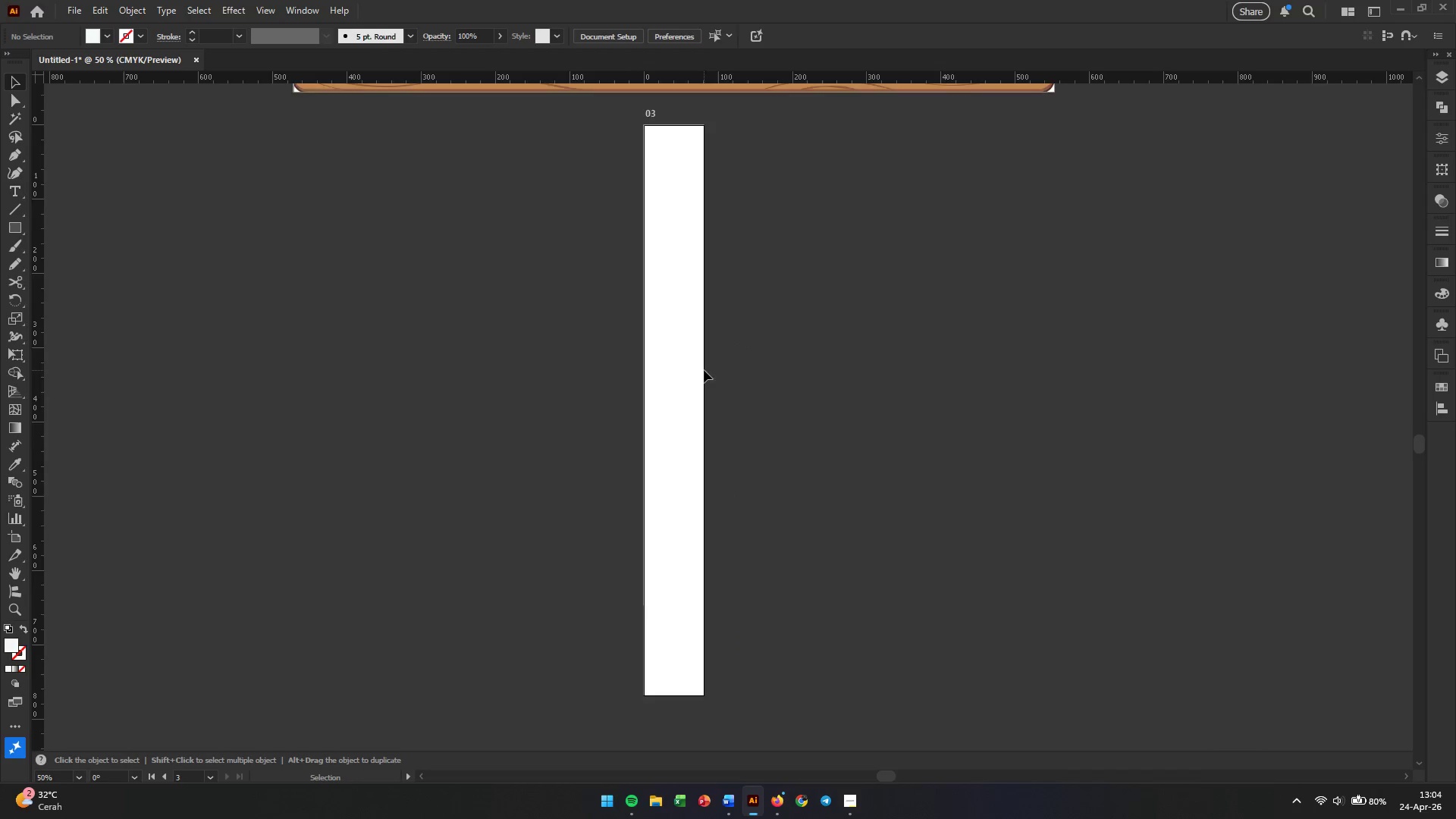 
scroll: coordinate [725, 397], scroll_direction: up, amount: 5.0
 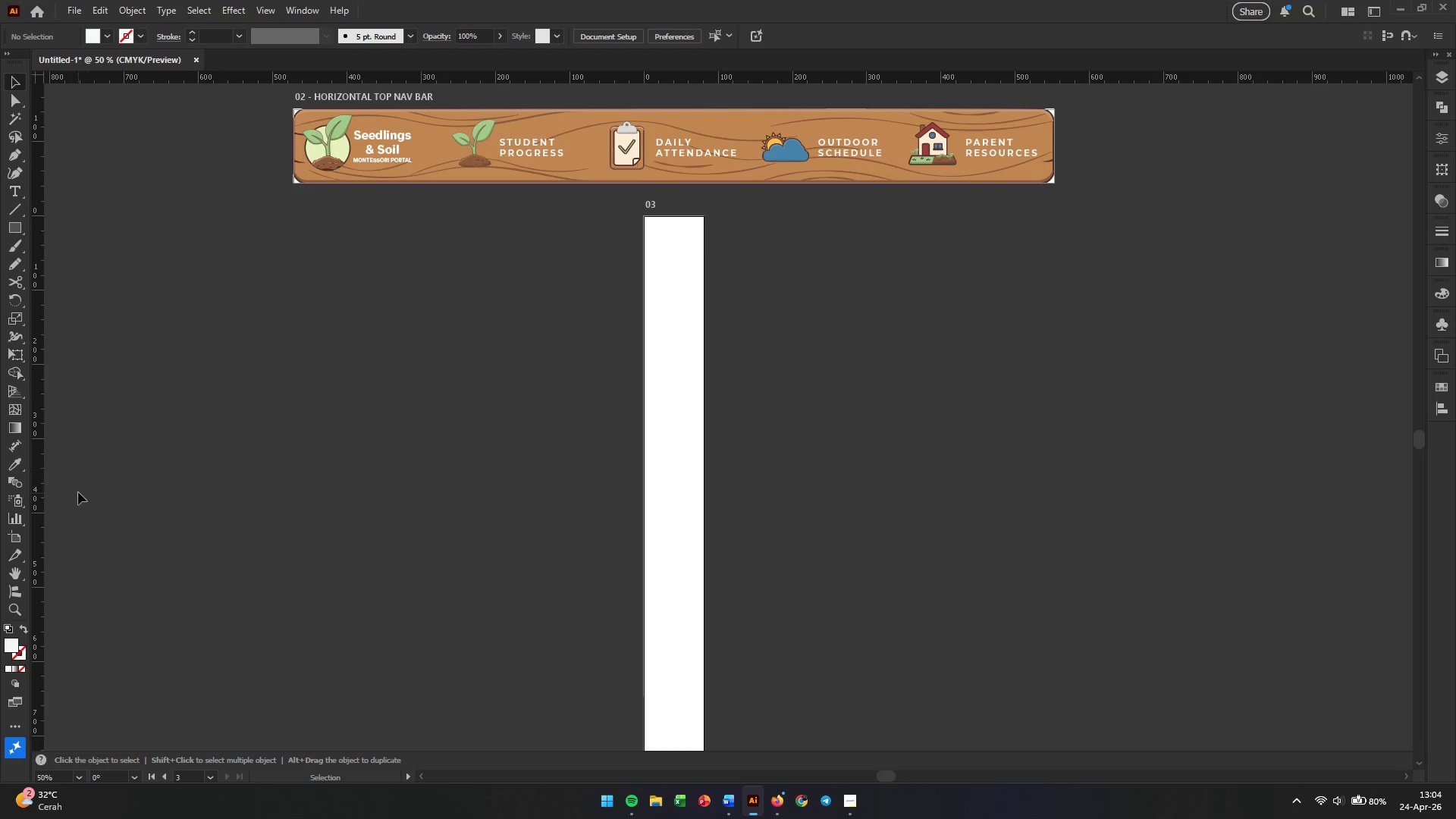 
left_click([18, 534])
 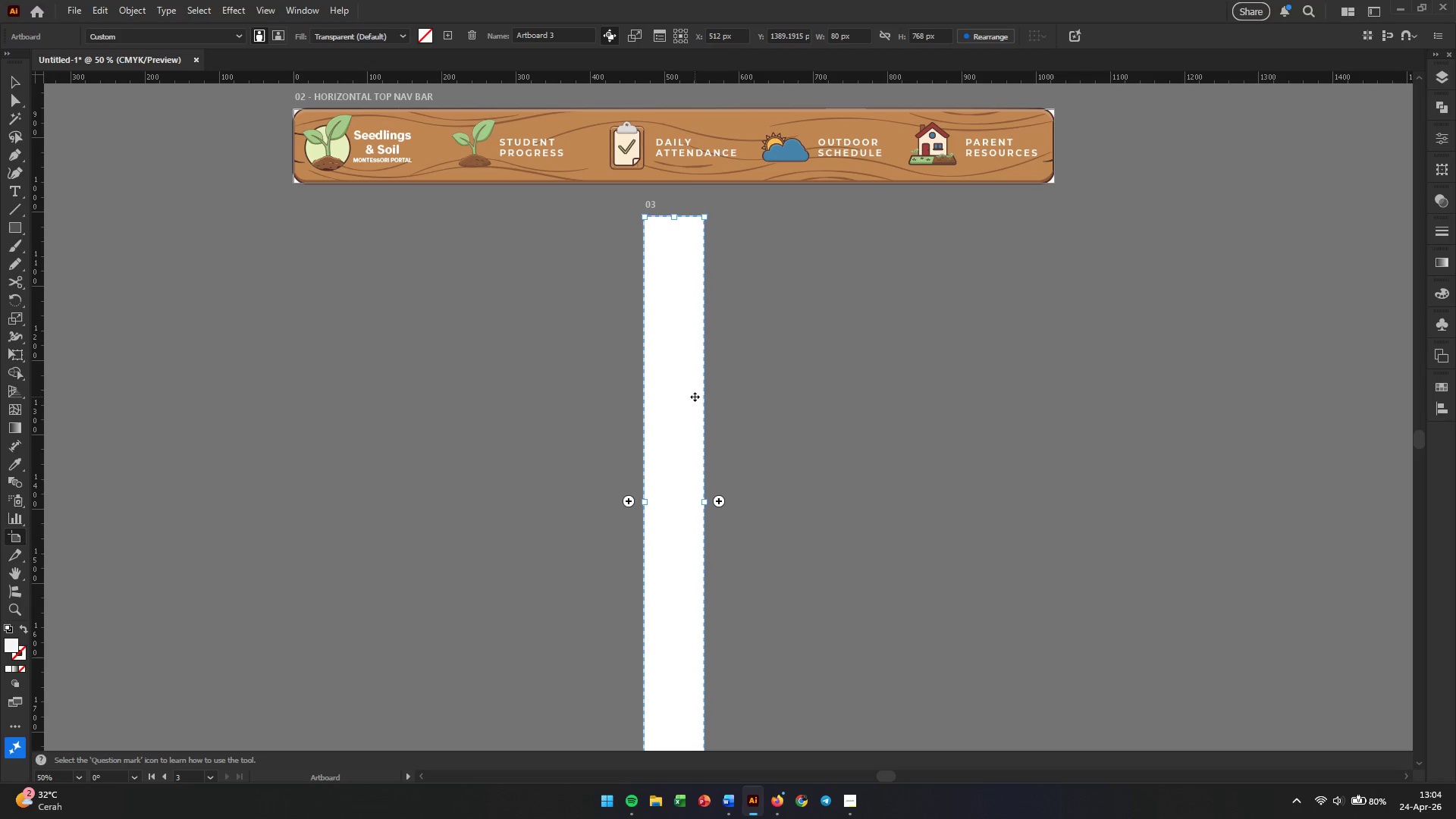 
left_click_drag(start_coordinate=[689, 397], to_coordinate=[563, 400])
 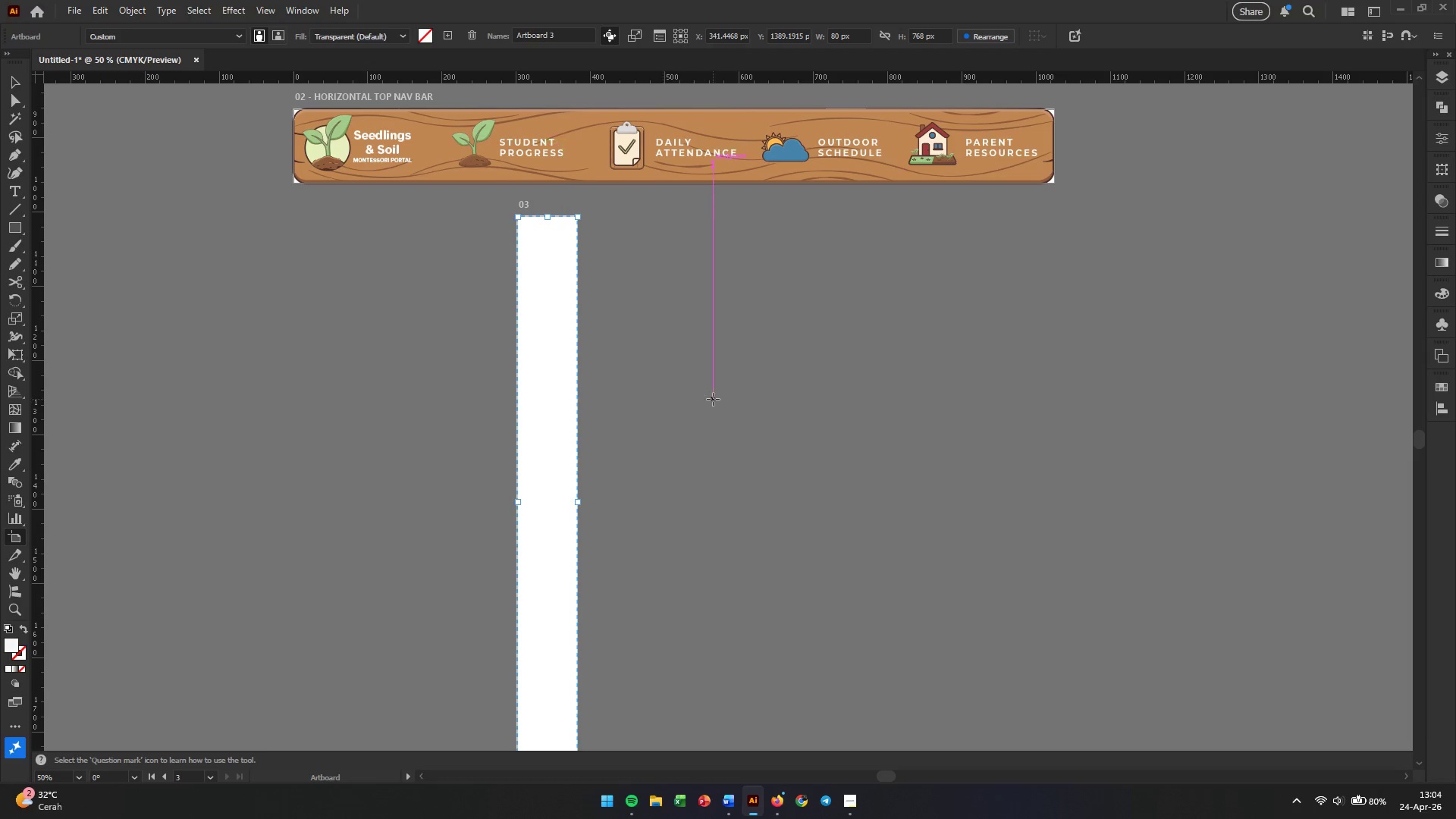 
left_click([713, 399])
 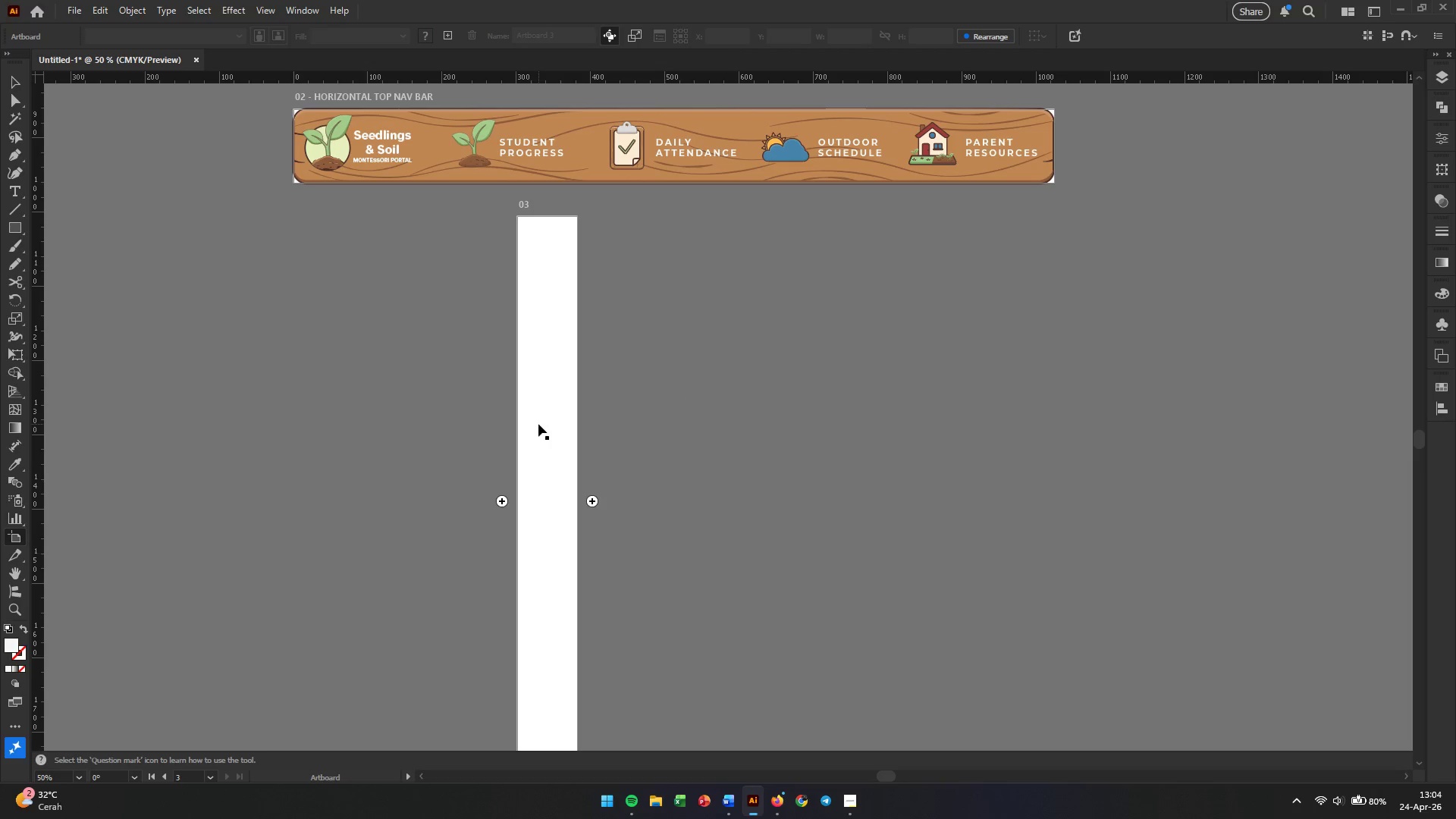 
hold_key(key=AltLeft, duration=2.31)
left_click_drag(start_coordinate=[544, 437], to_coordinate=[673, 438])
 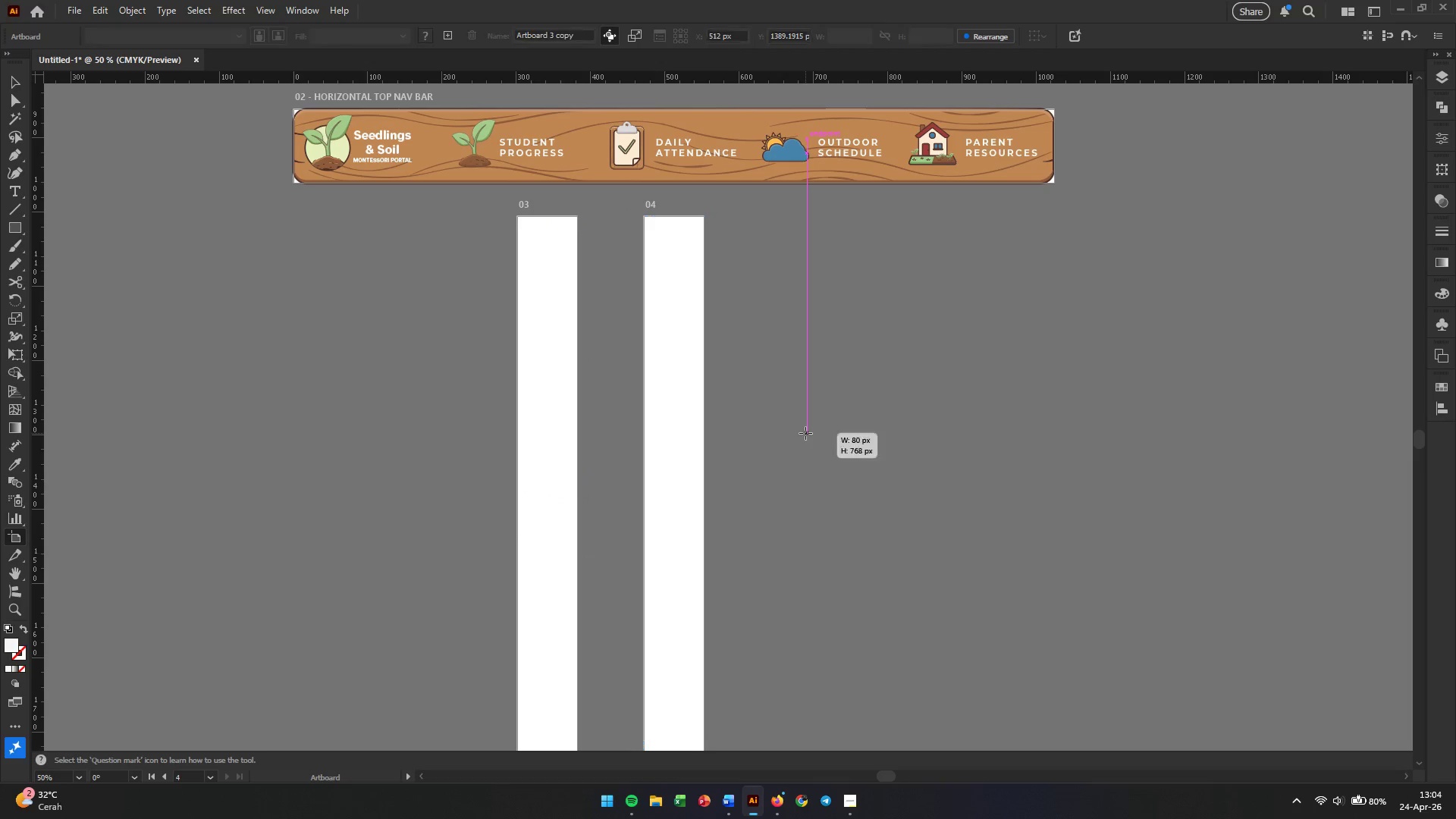 
hold_key(key=ShiftLeft, duration=1.11)
 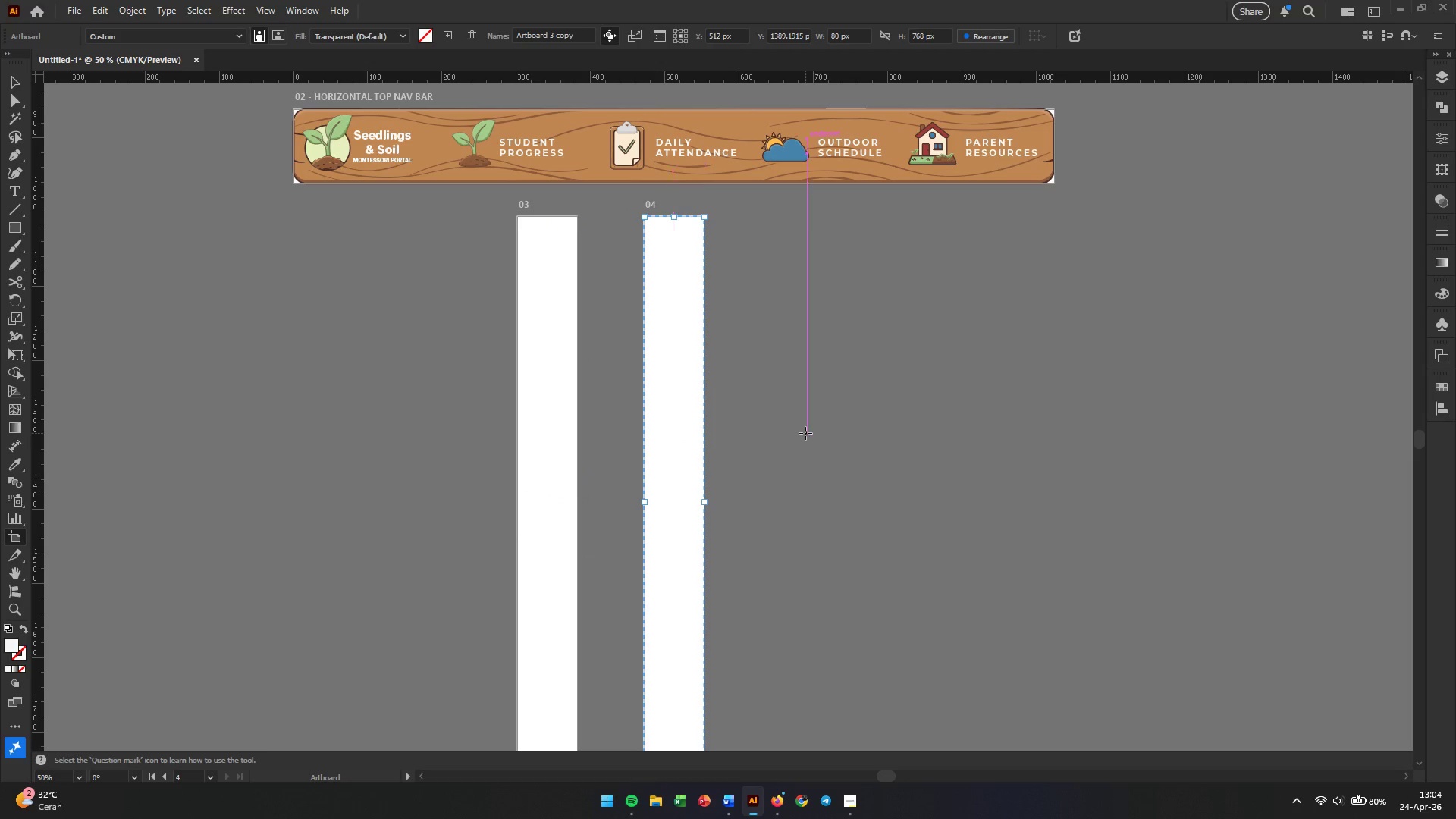 
left_click([805, 433])
 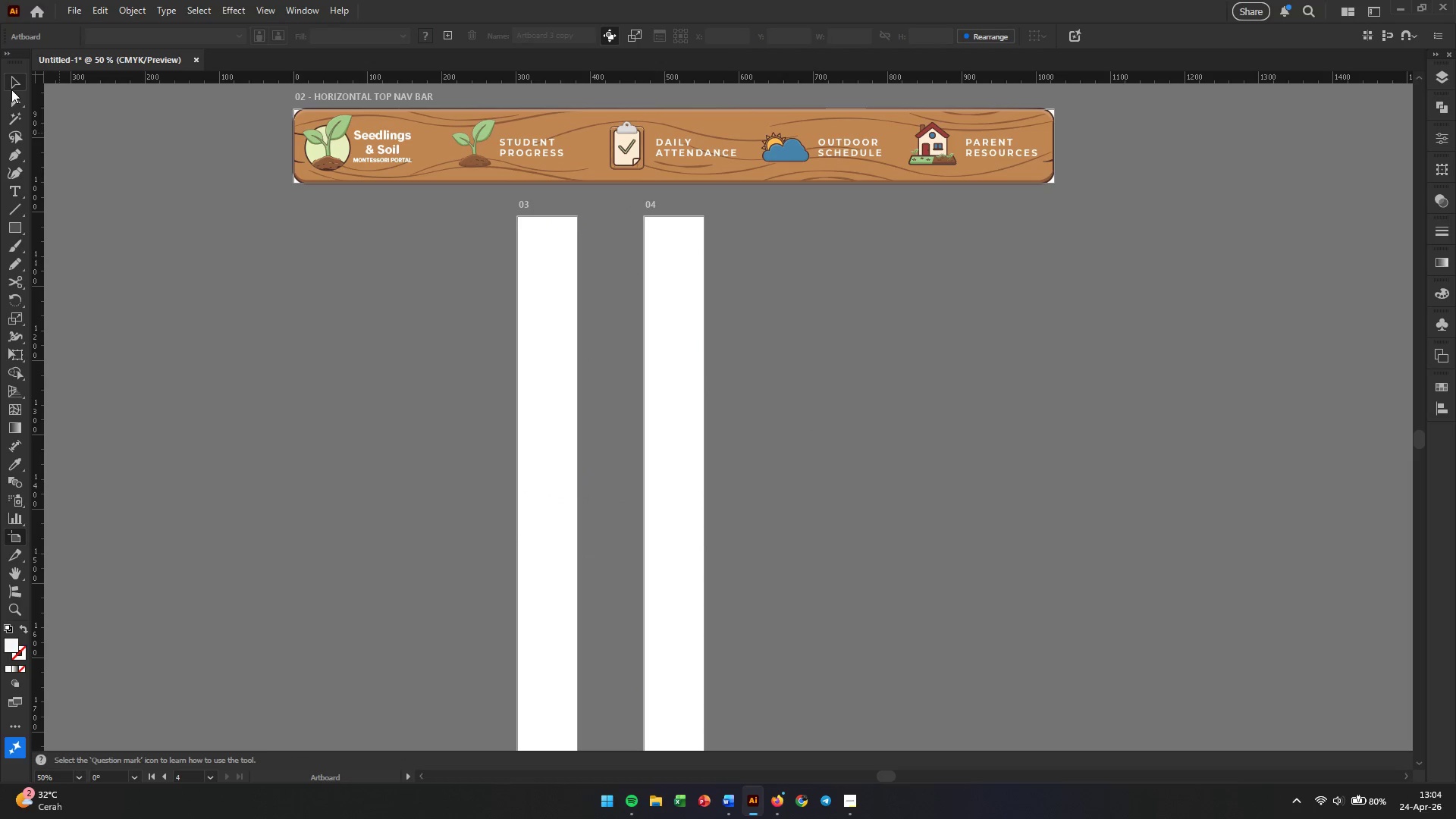 
double_click([349, 297])
 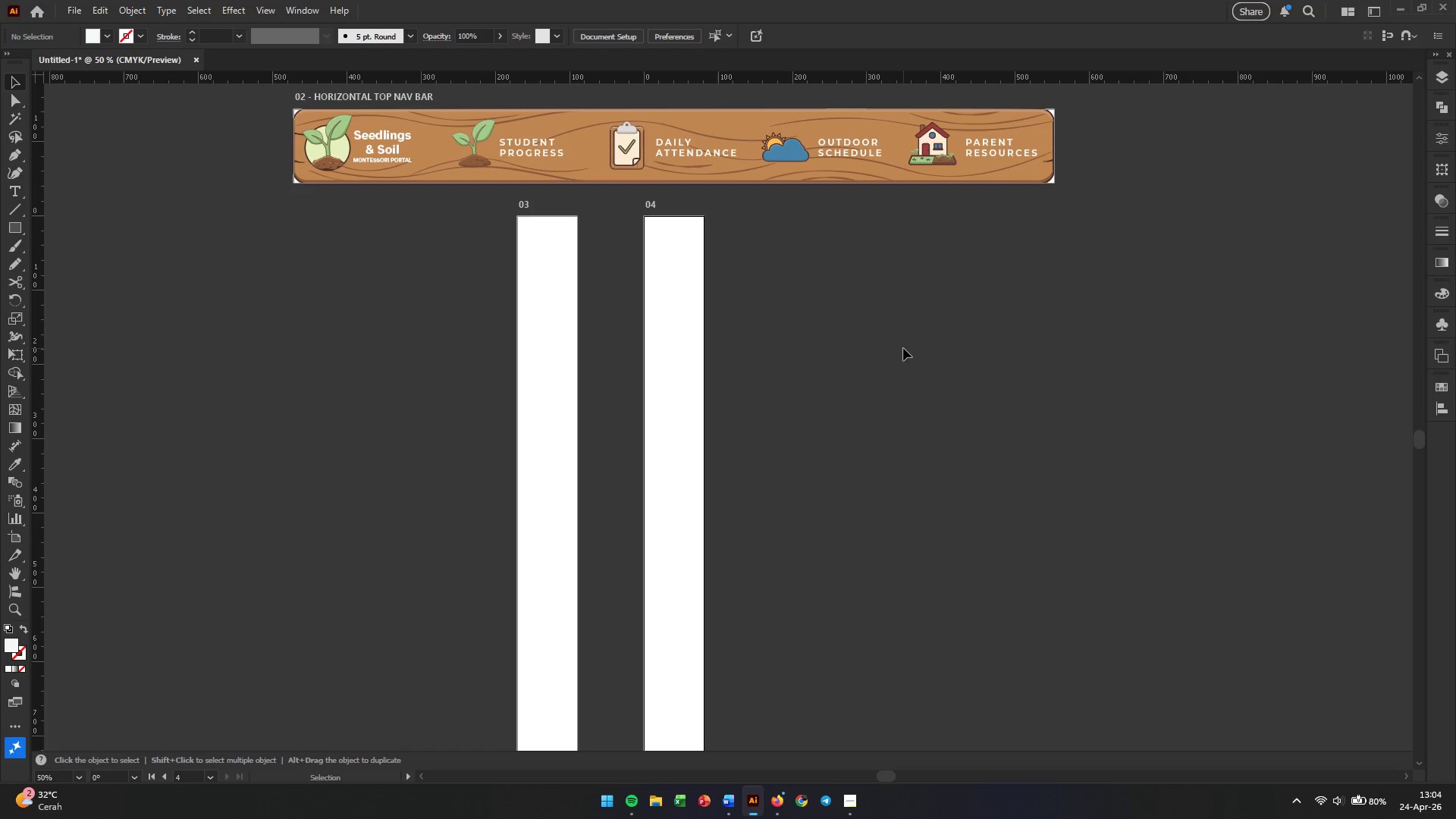 
left_click([903, 348])
 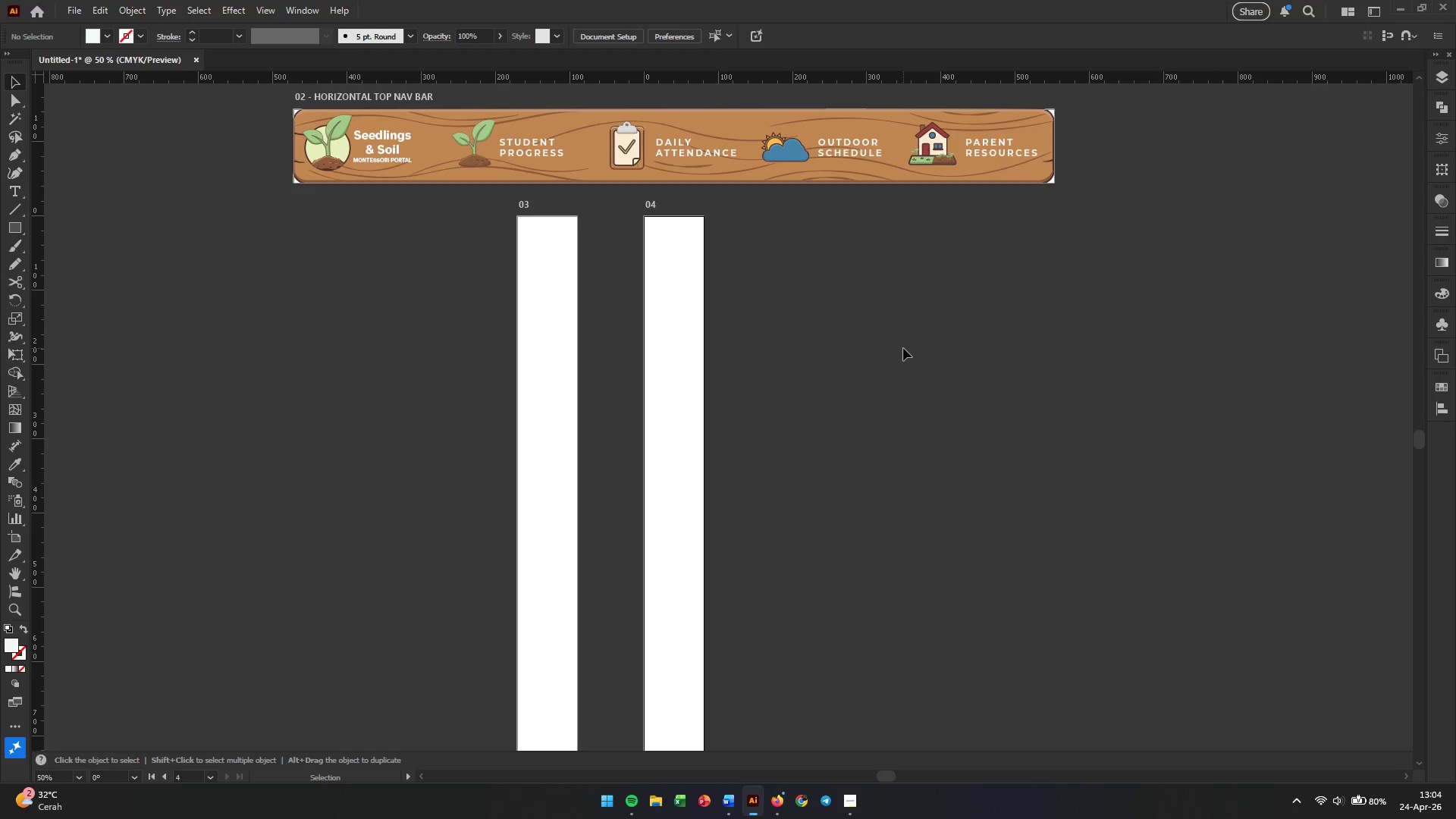 
wait(7.86)
 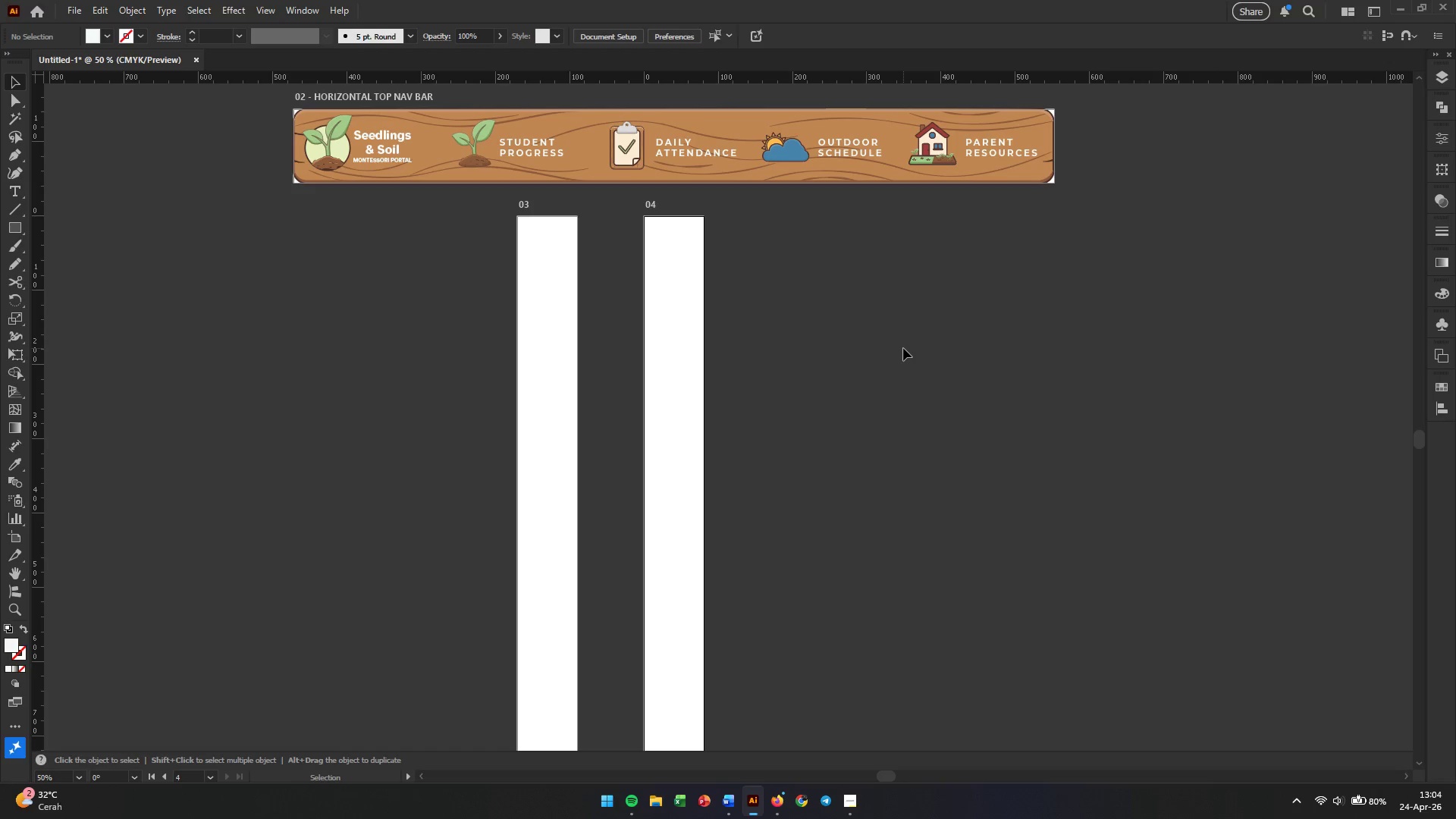 
scroll: coordinate [959, 365], scroll_direction: down, amount: 3.0
 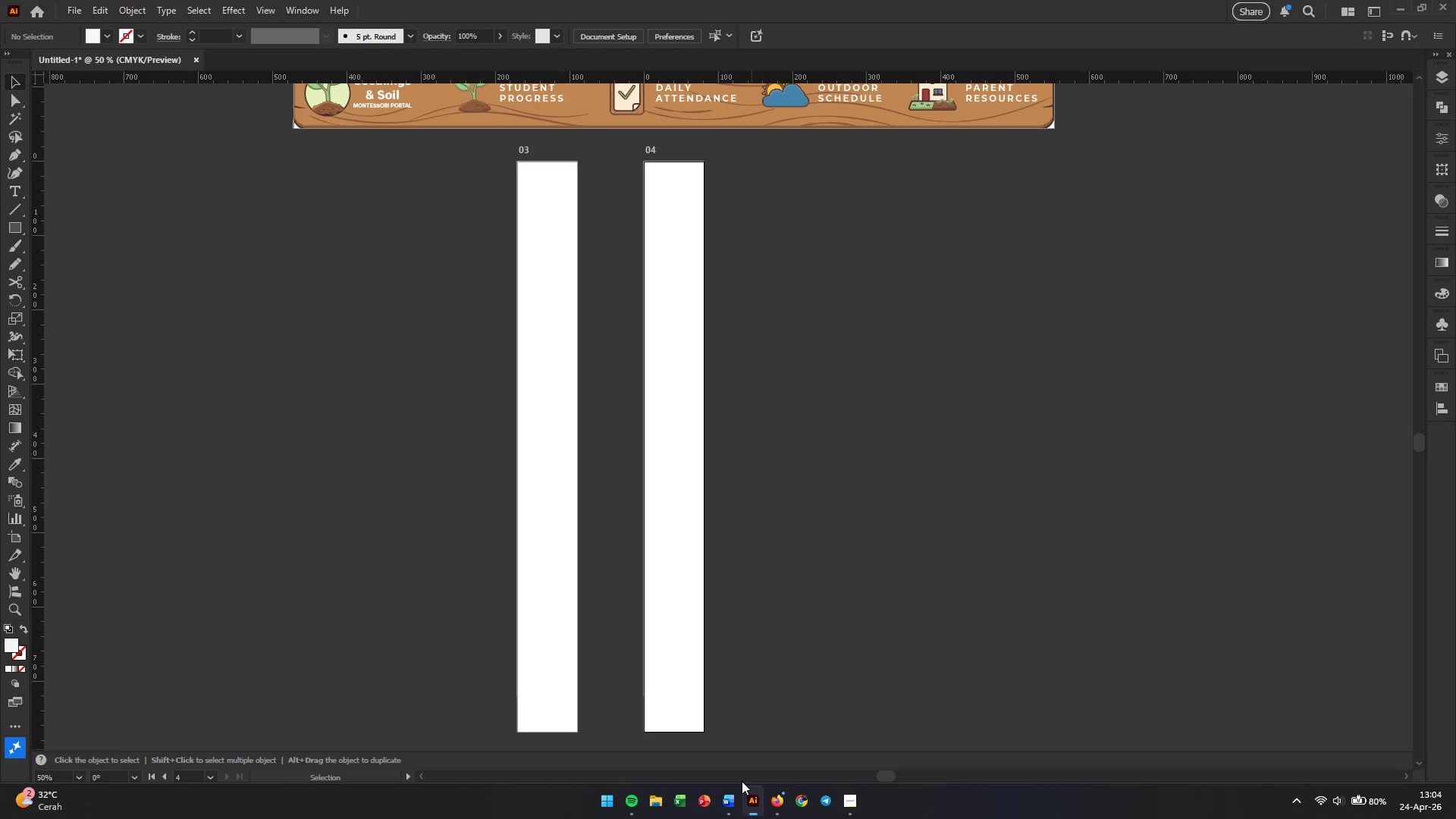 
left_click([728, 805])
 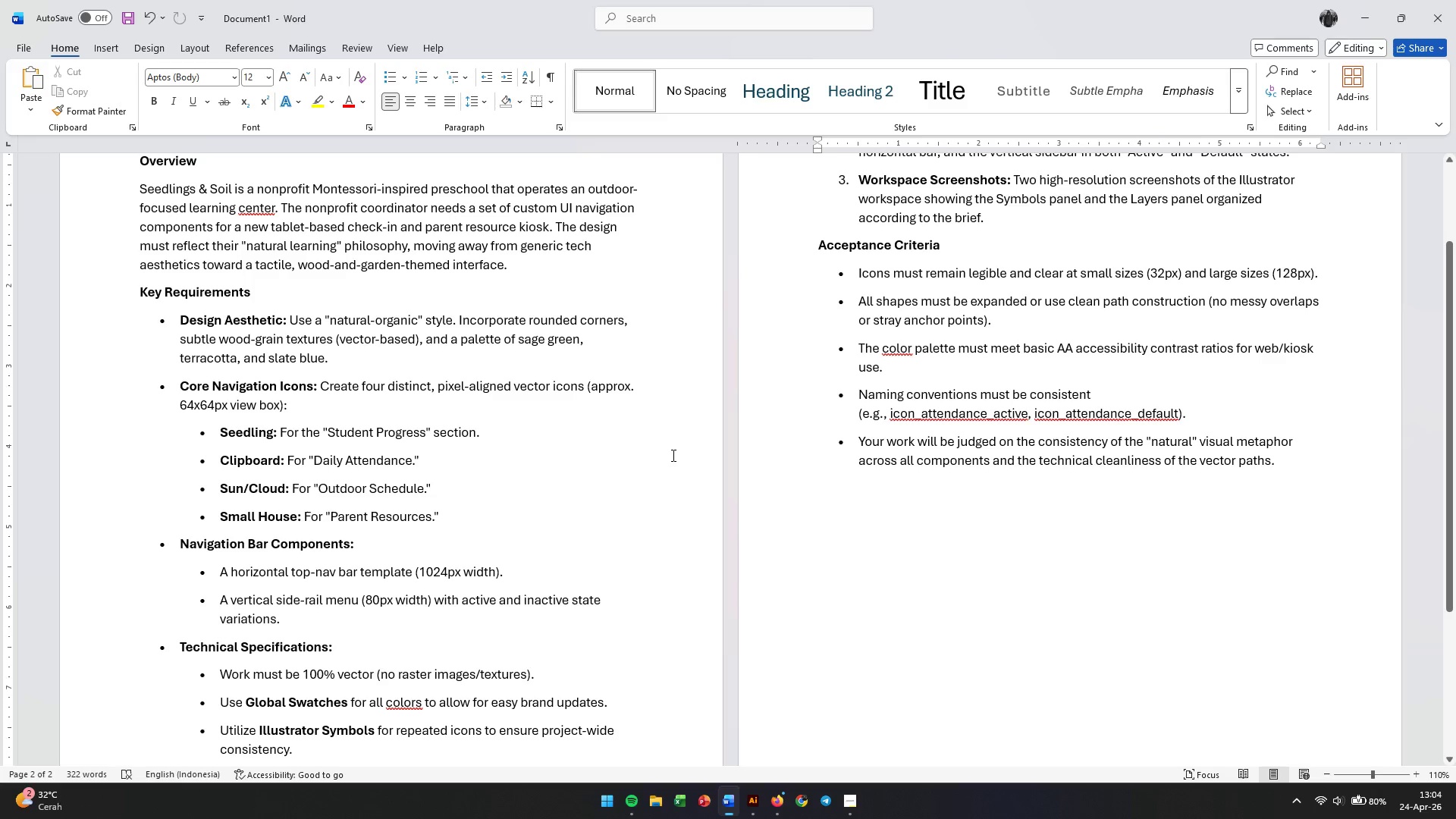 
scroll: coordinate [672, 455], scroll_direction: down, amount: 1.0
 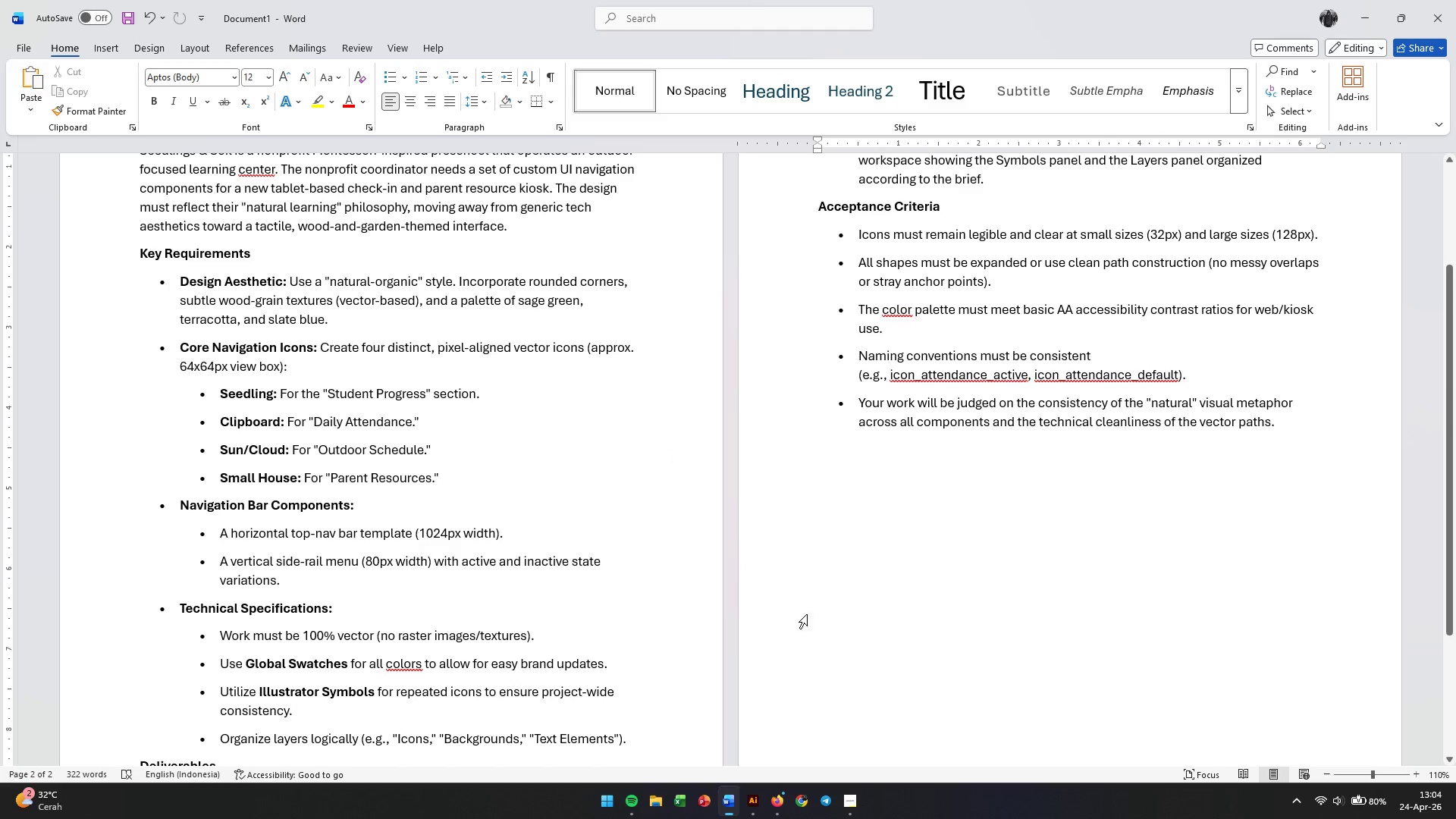 
left_click([722, 793])
 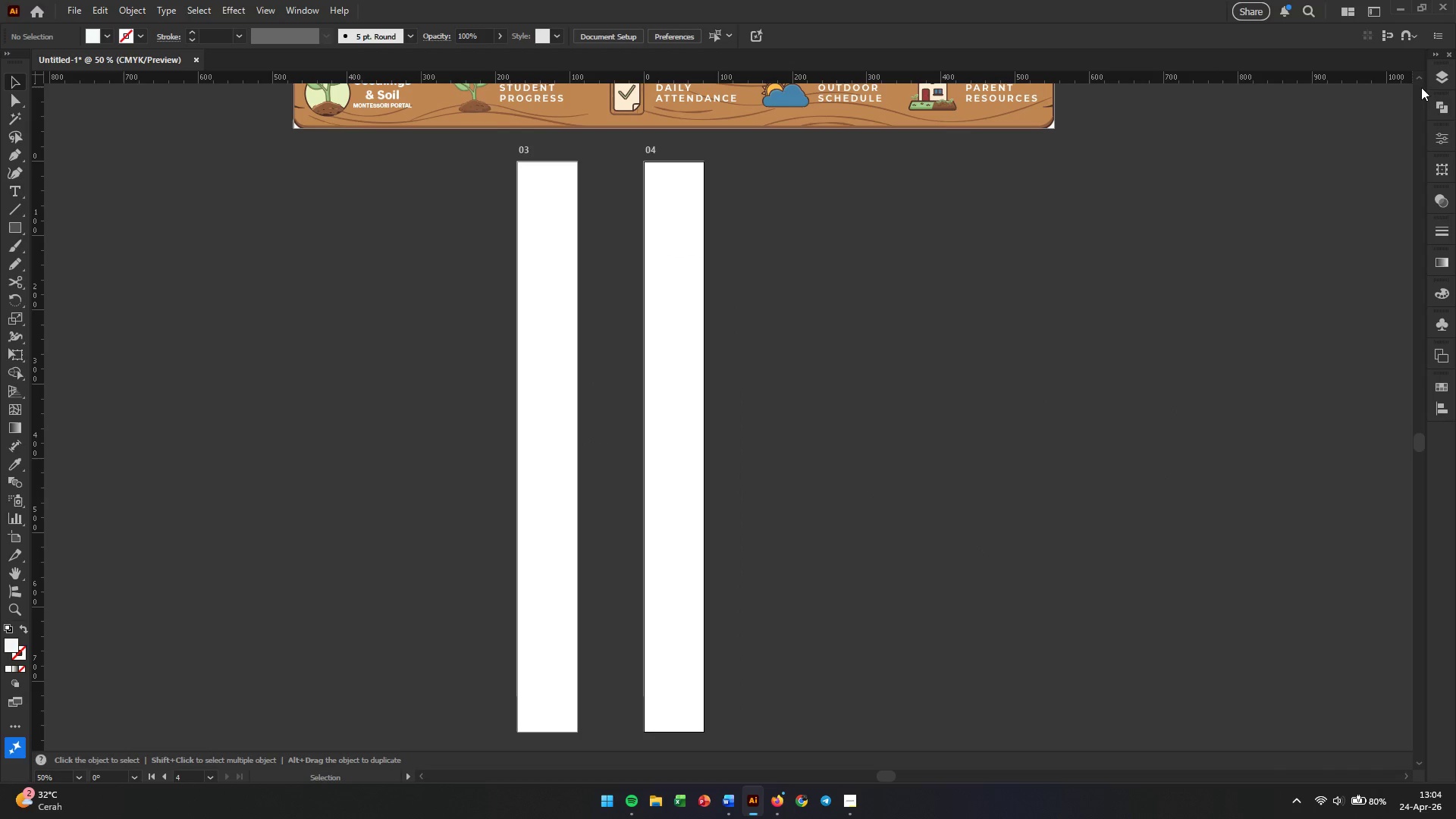 
left_click([1438, 82])
 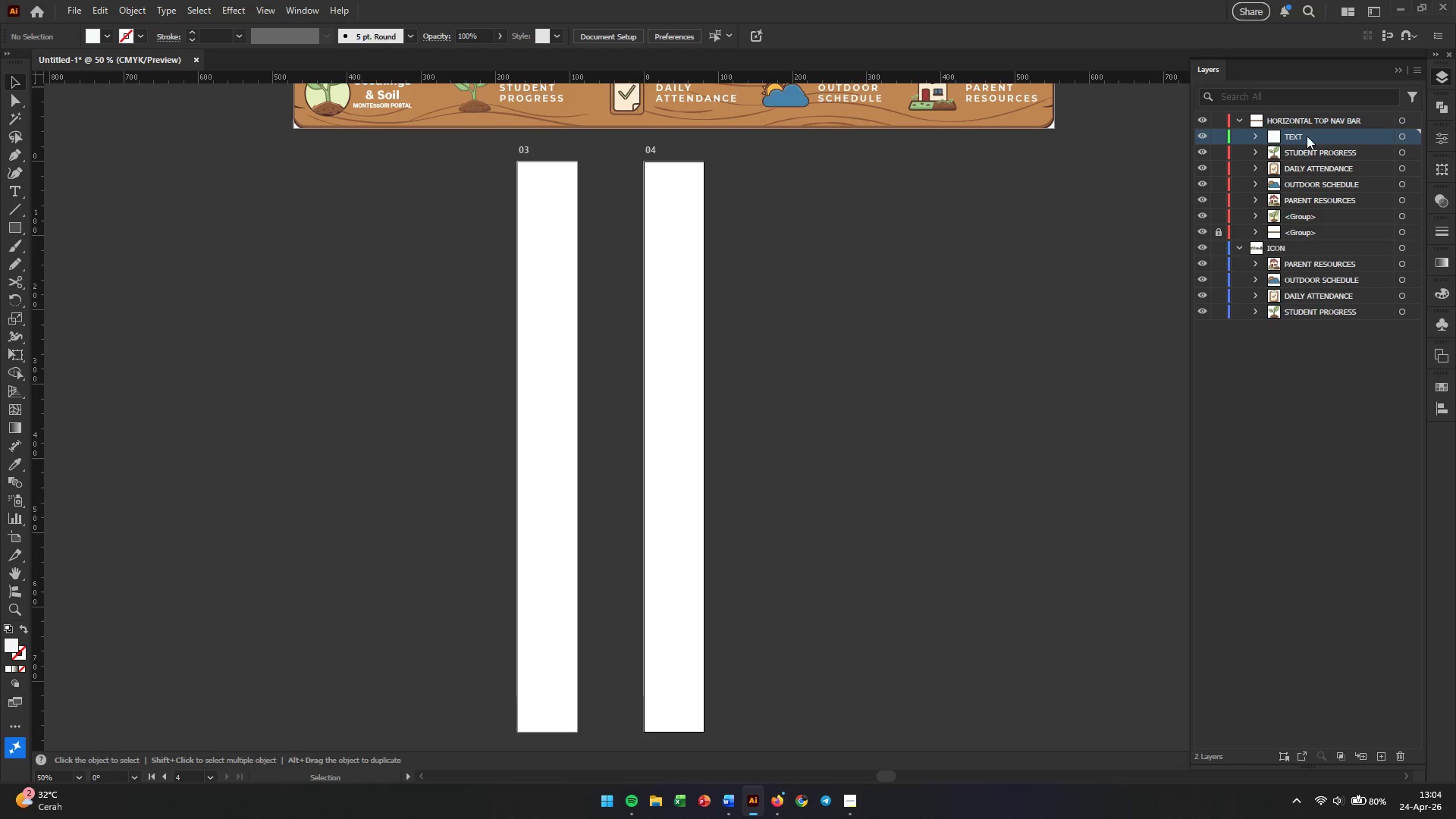 
double_click([1304, 136])
 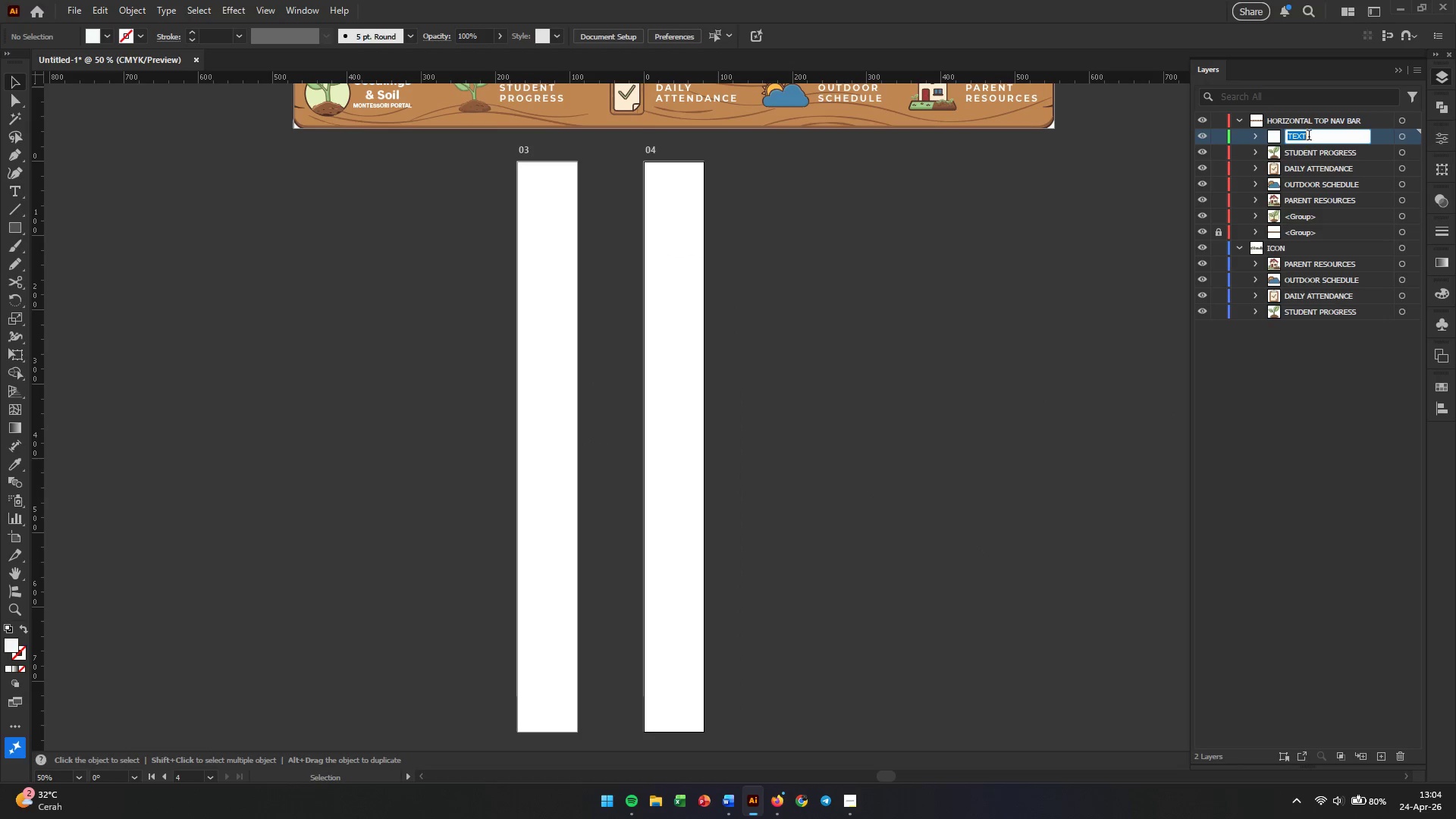 
left_click([1309, 136])
 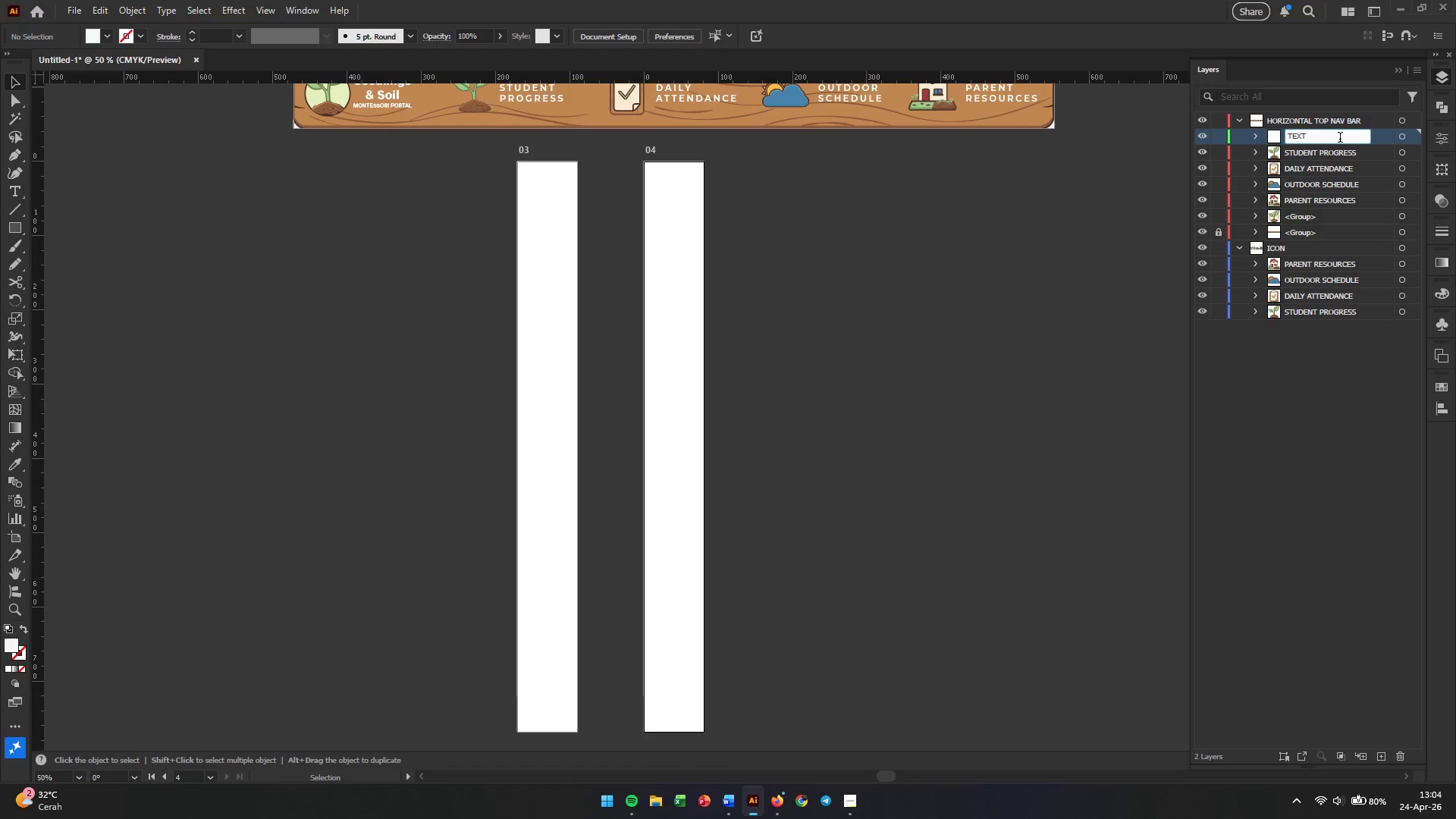 
type( element)
 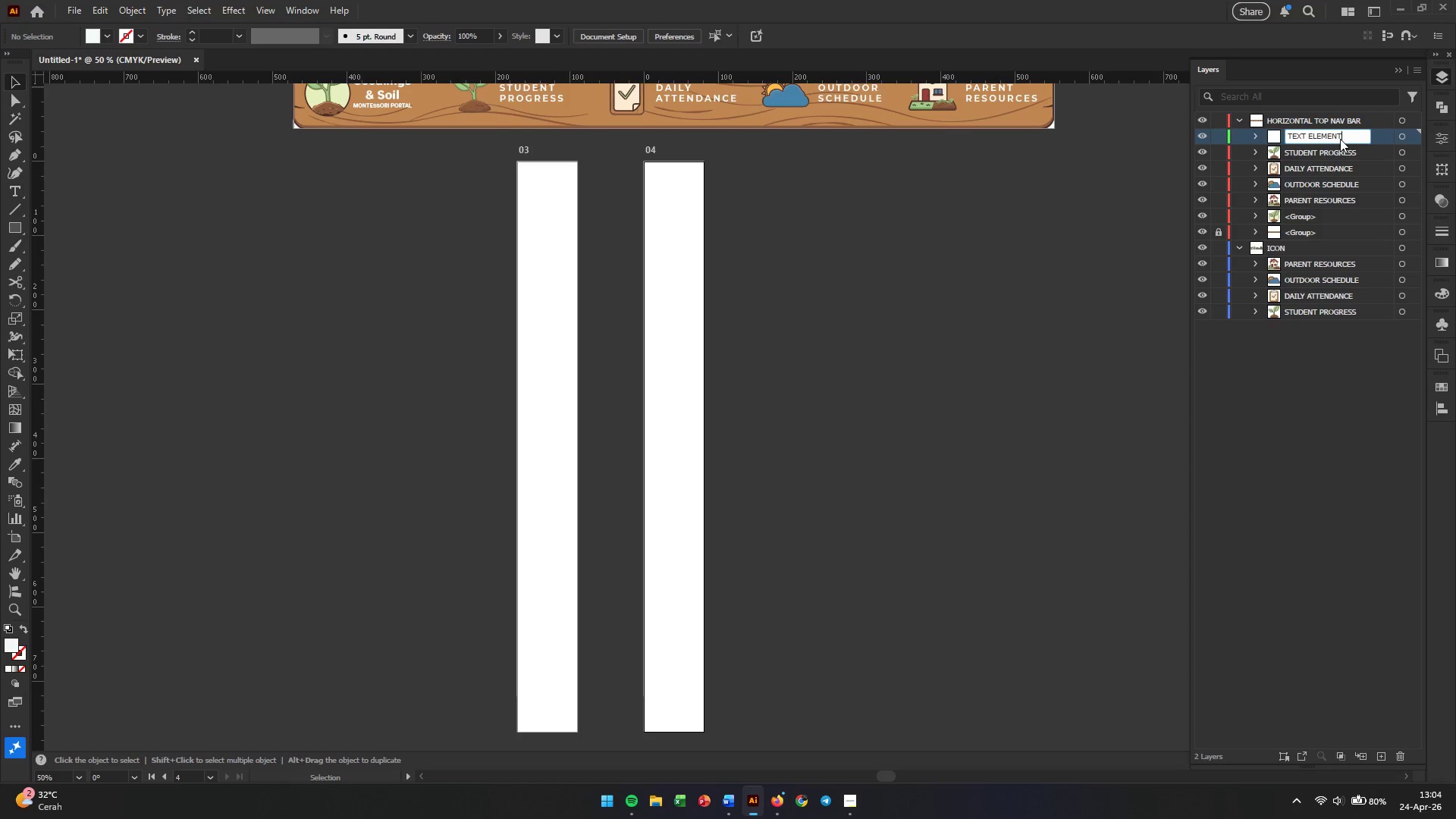 
key(Enter)
 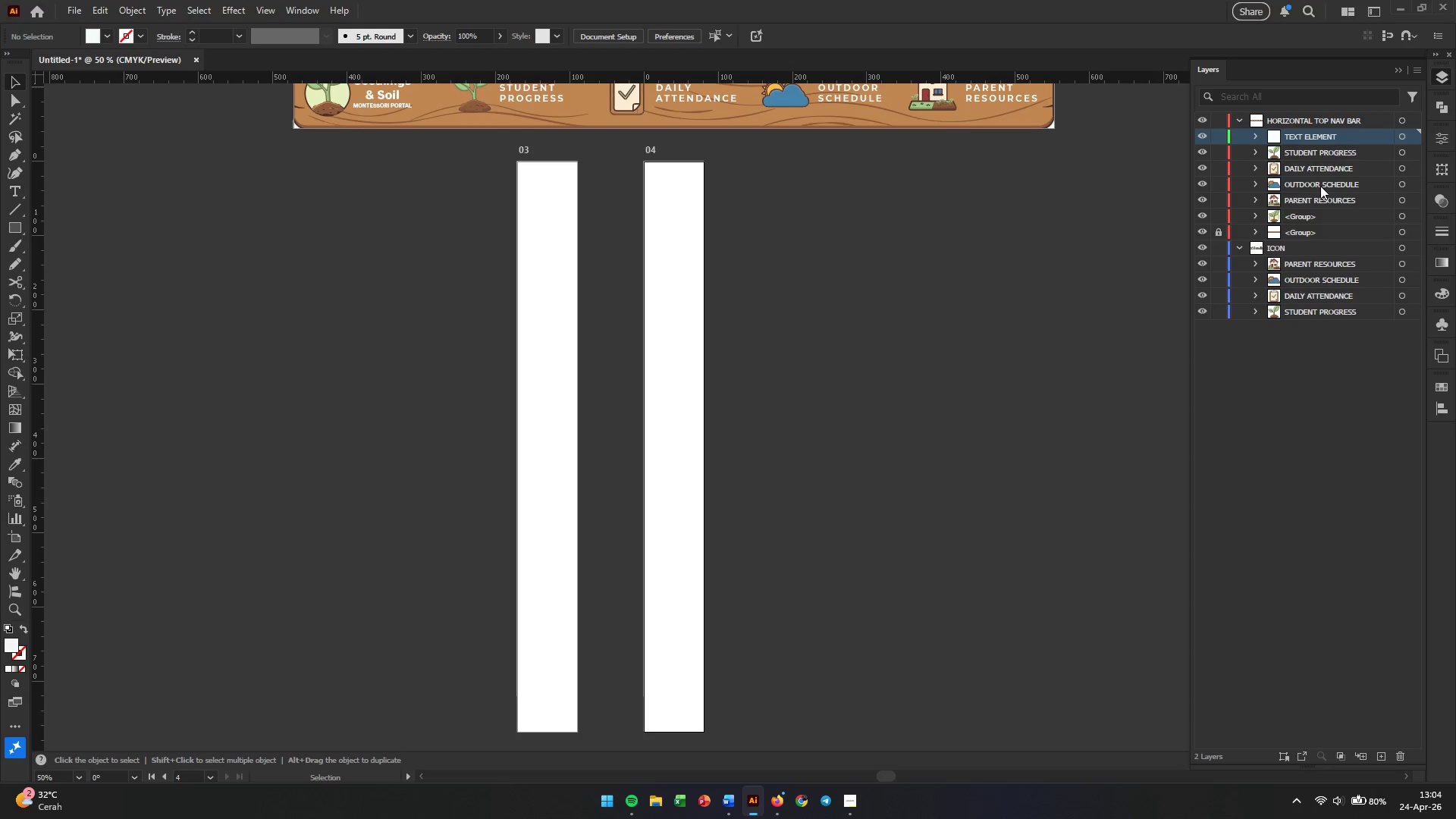 
left_click([848, 371])
 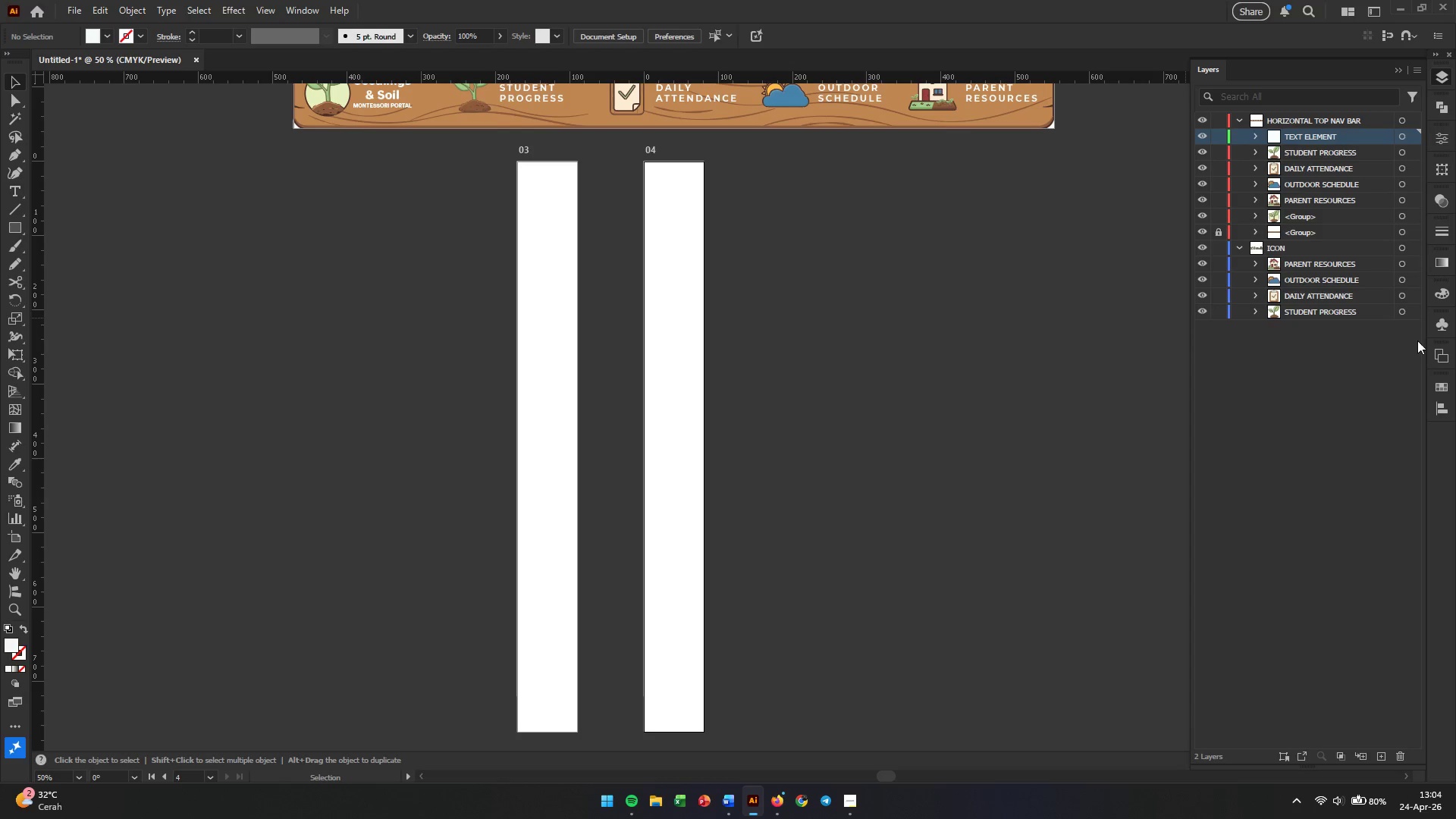 
left_click([1441, 356])
 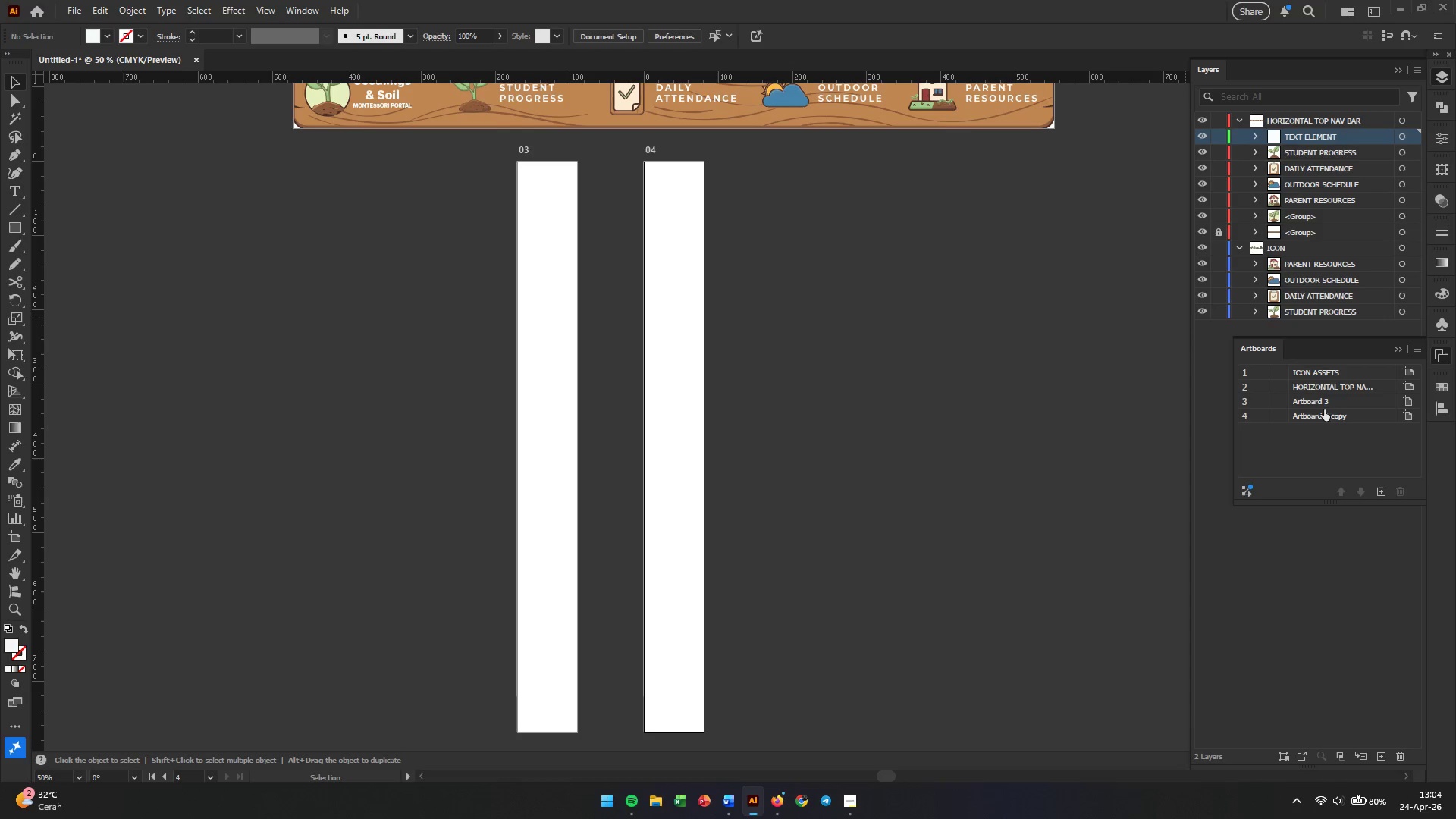 
double_click([1329, 403])
 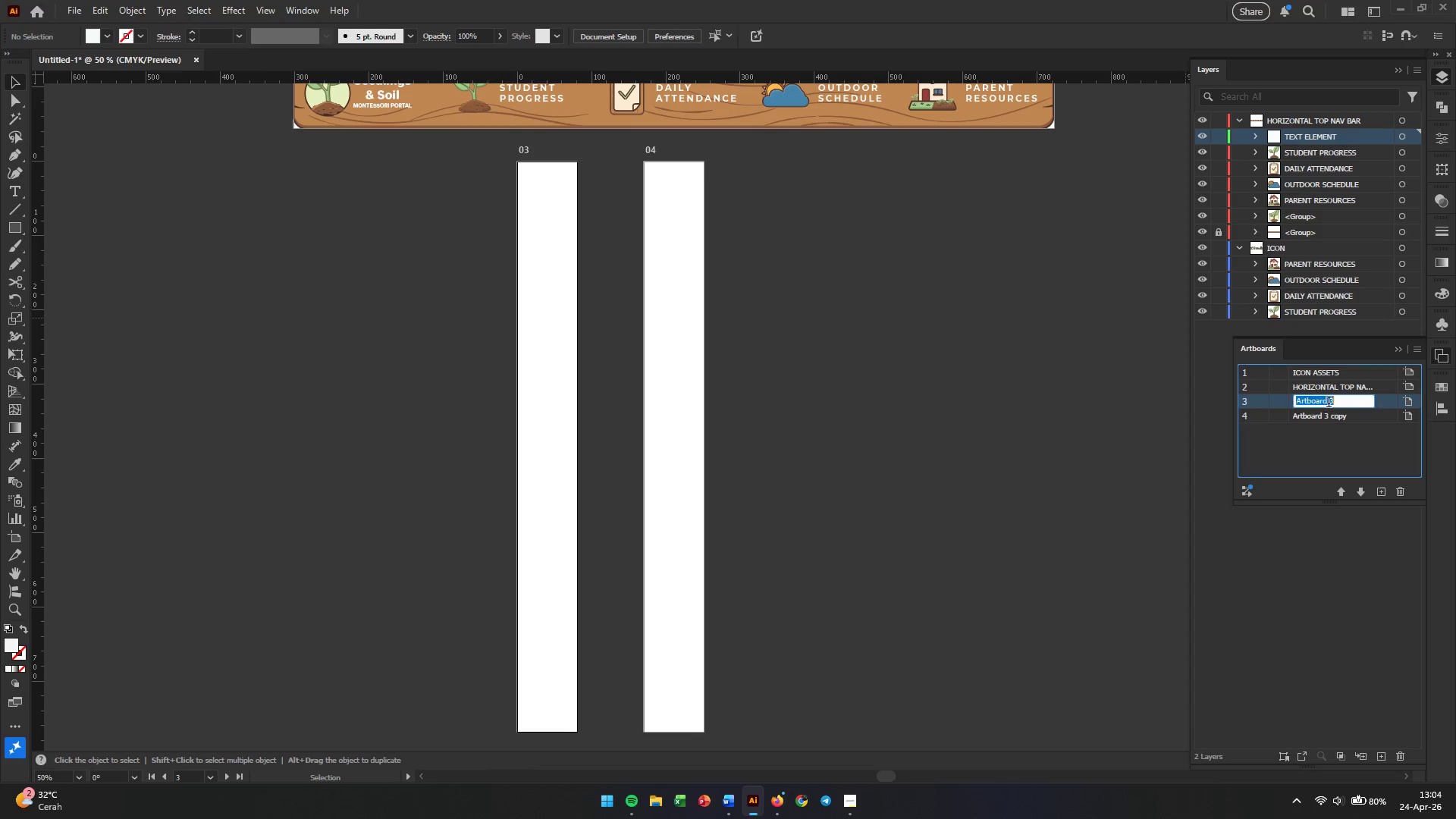 
triple_click([1329, 403])
 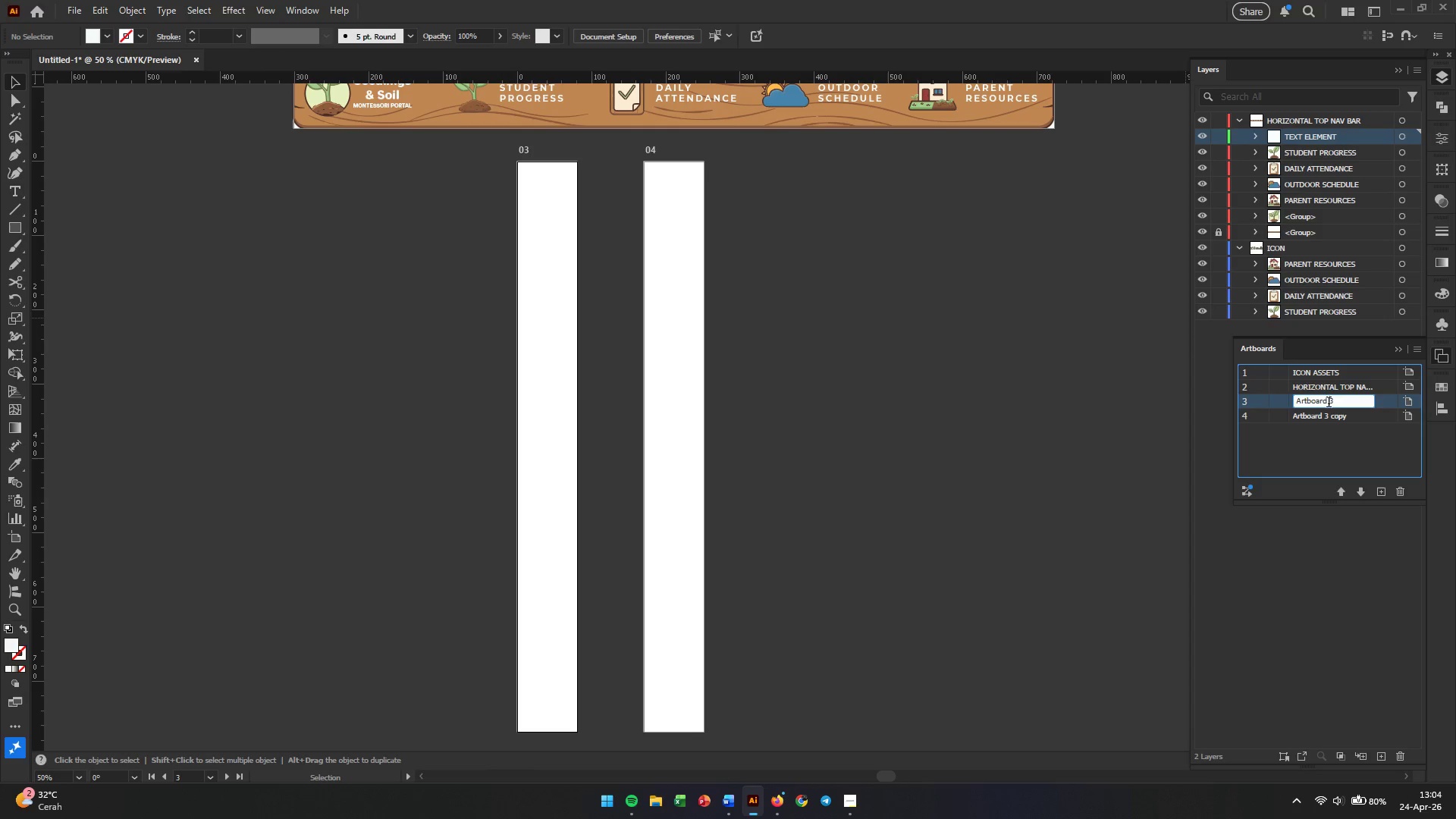 
triple_click([1329, 403])
 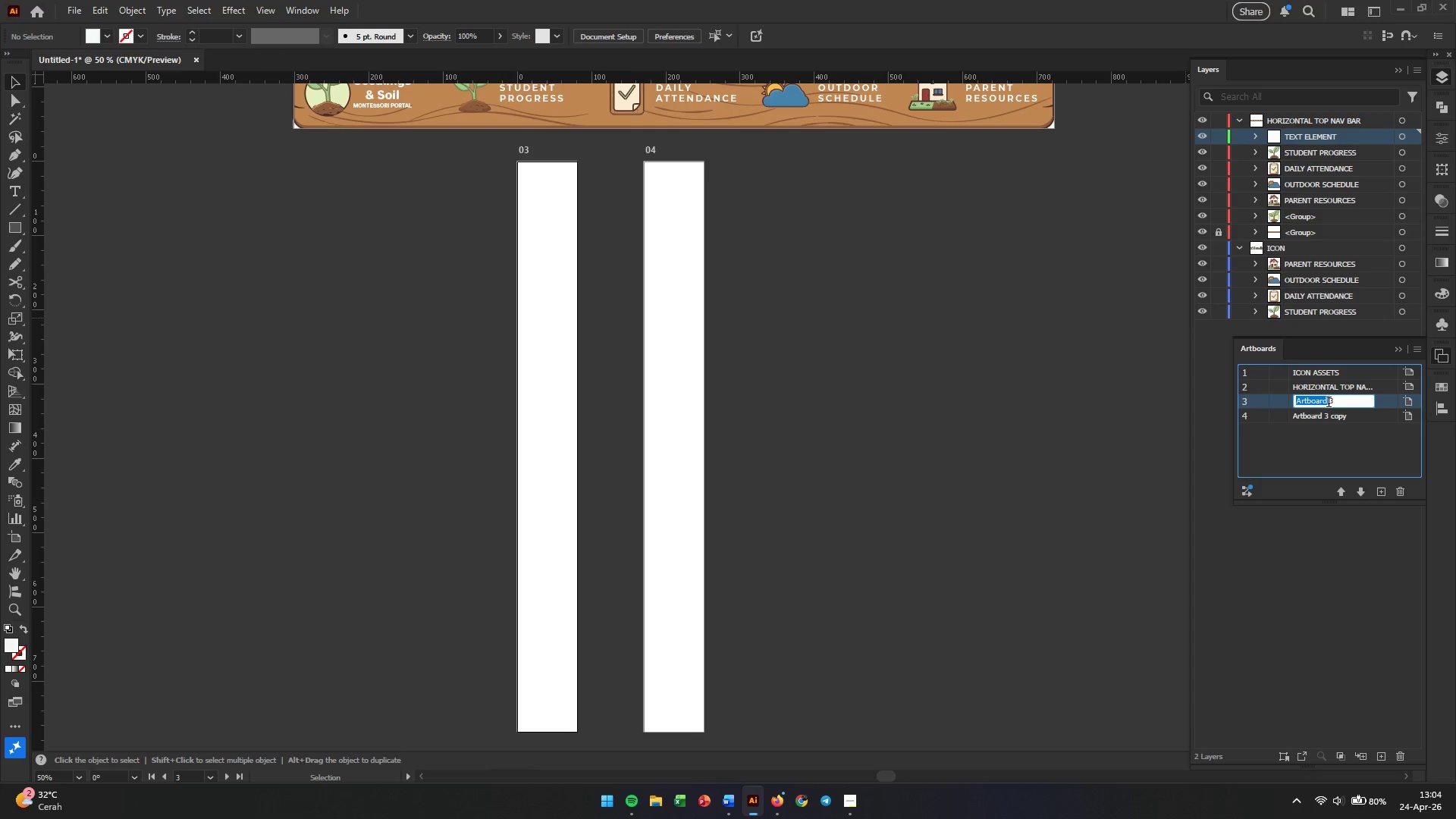 
triple_click([1329, 403])
 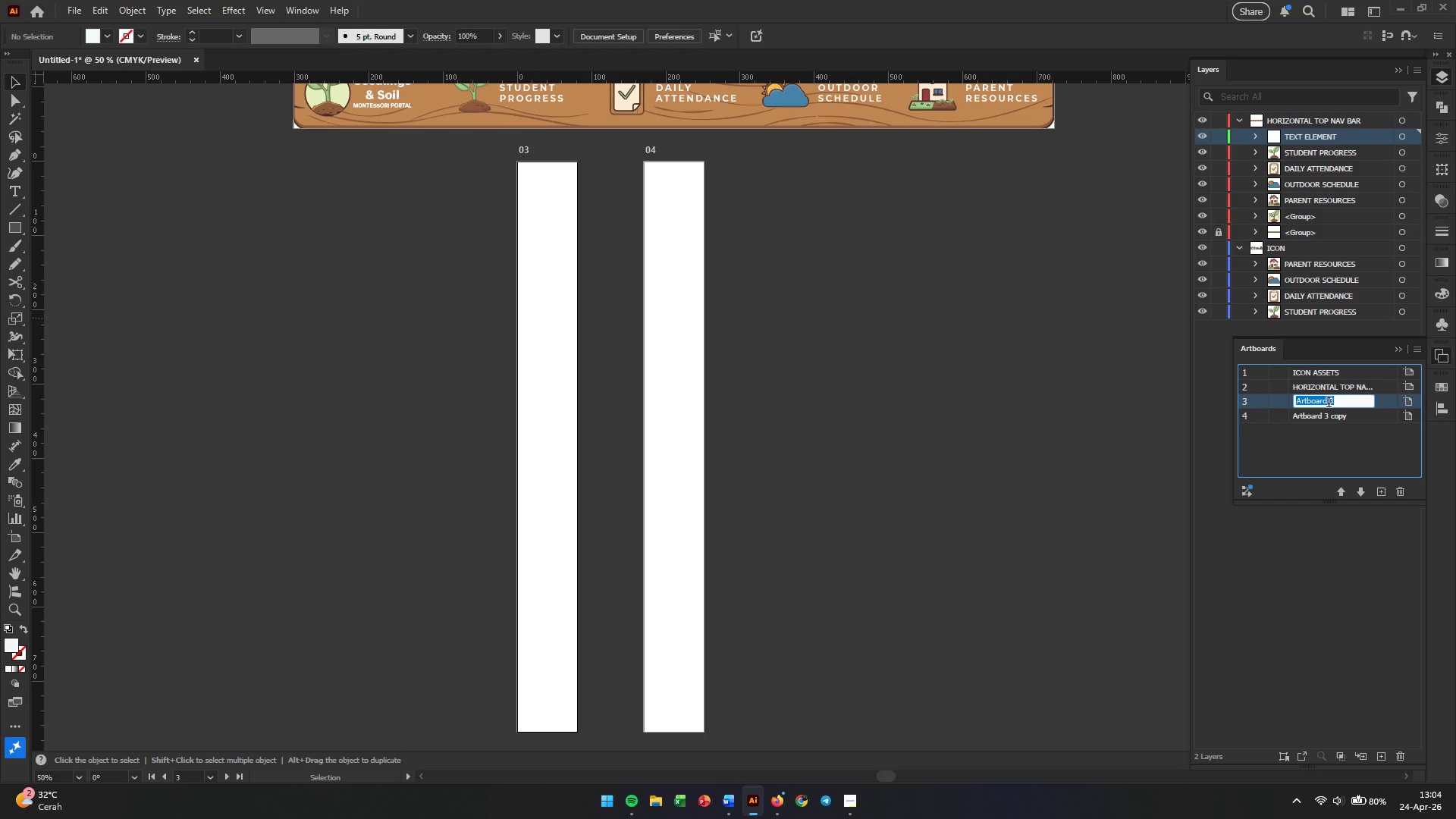 
type(vertical side rail)
 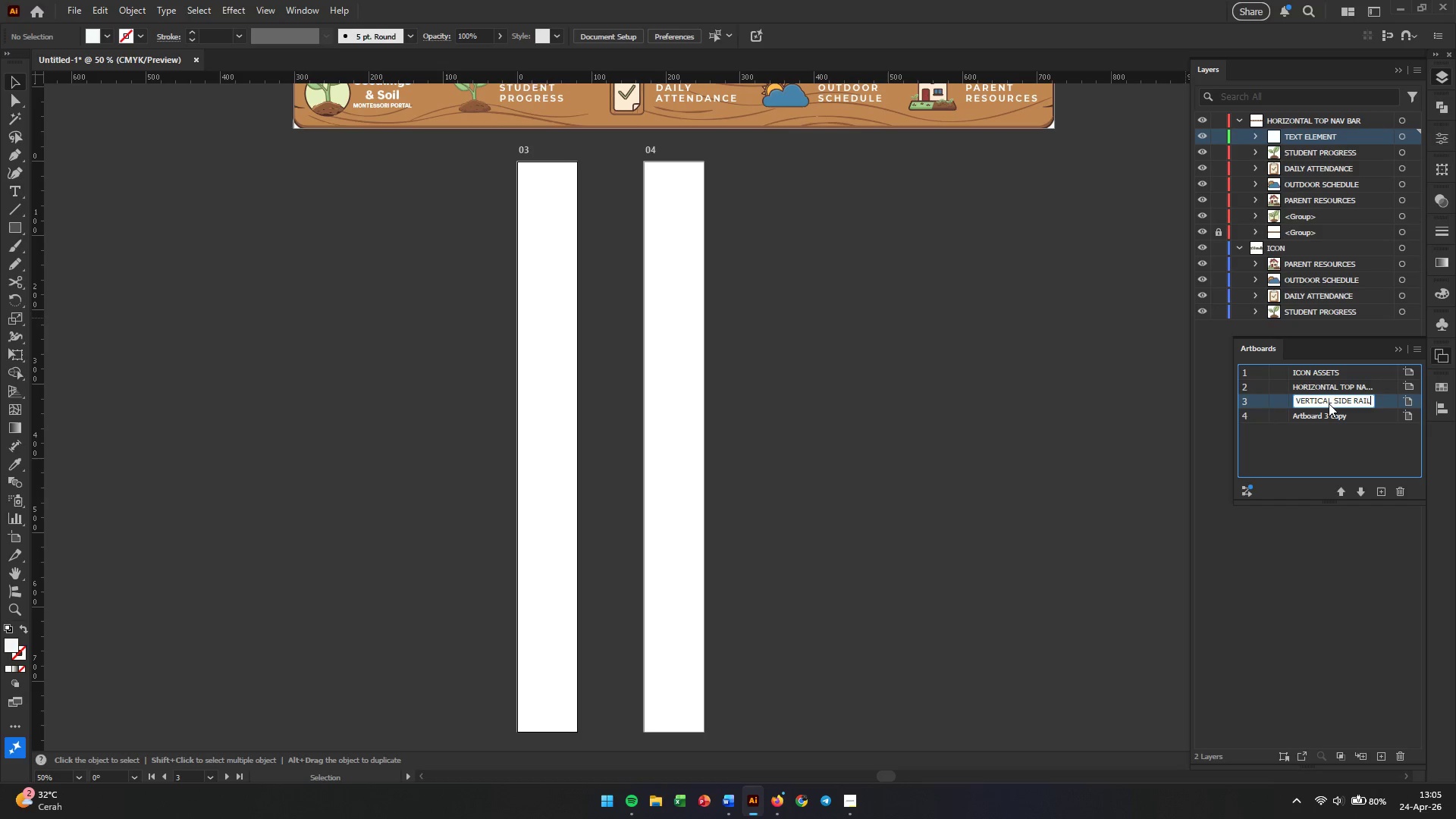 
type( active)
 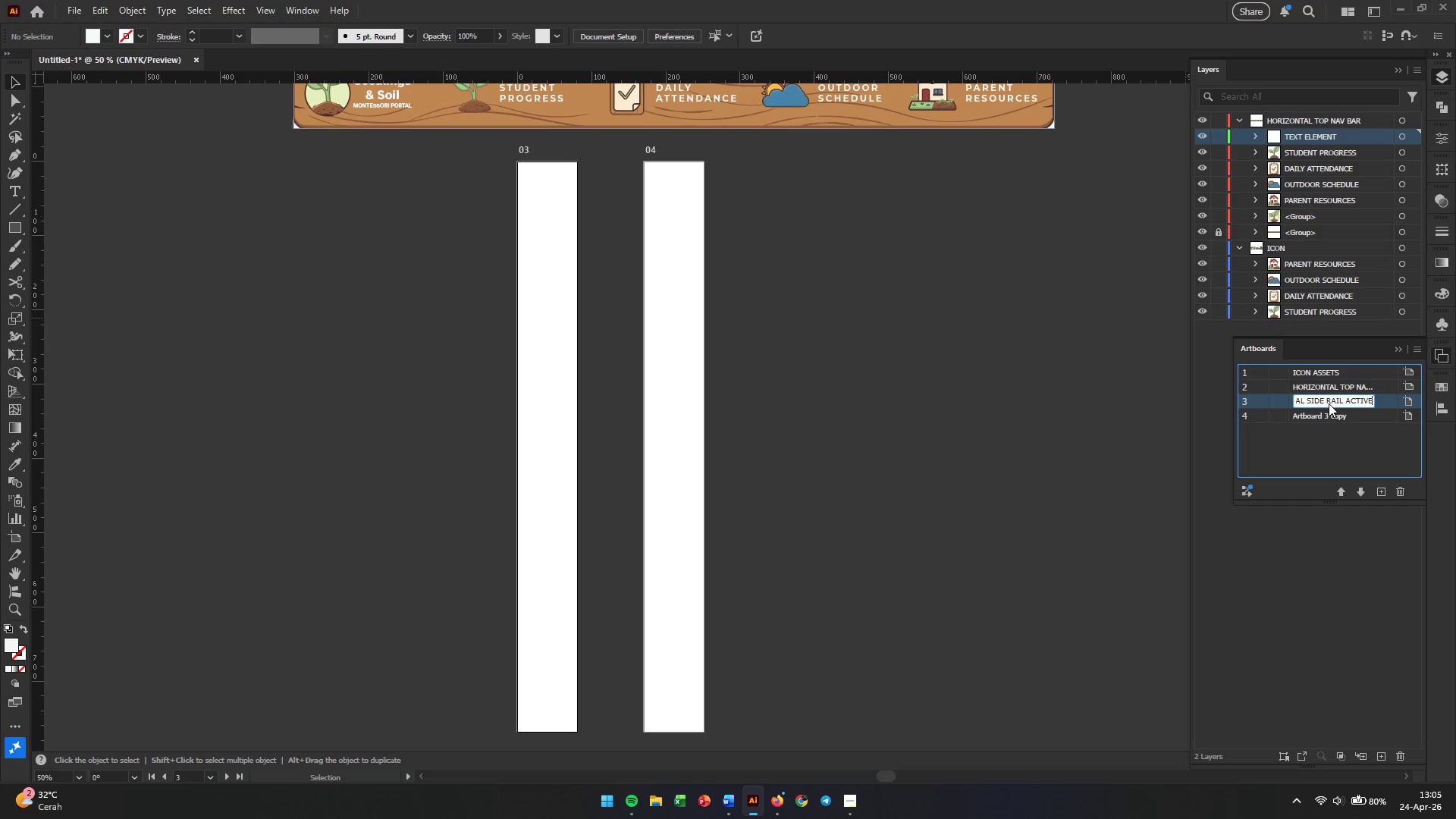 
key(Enter)
 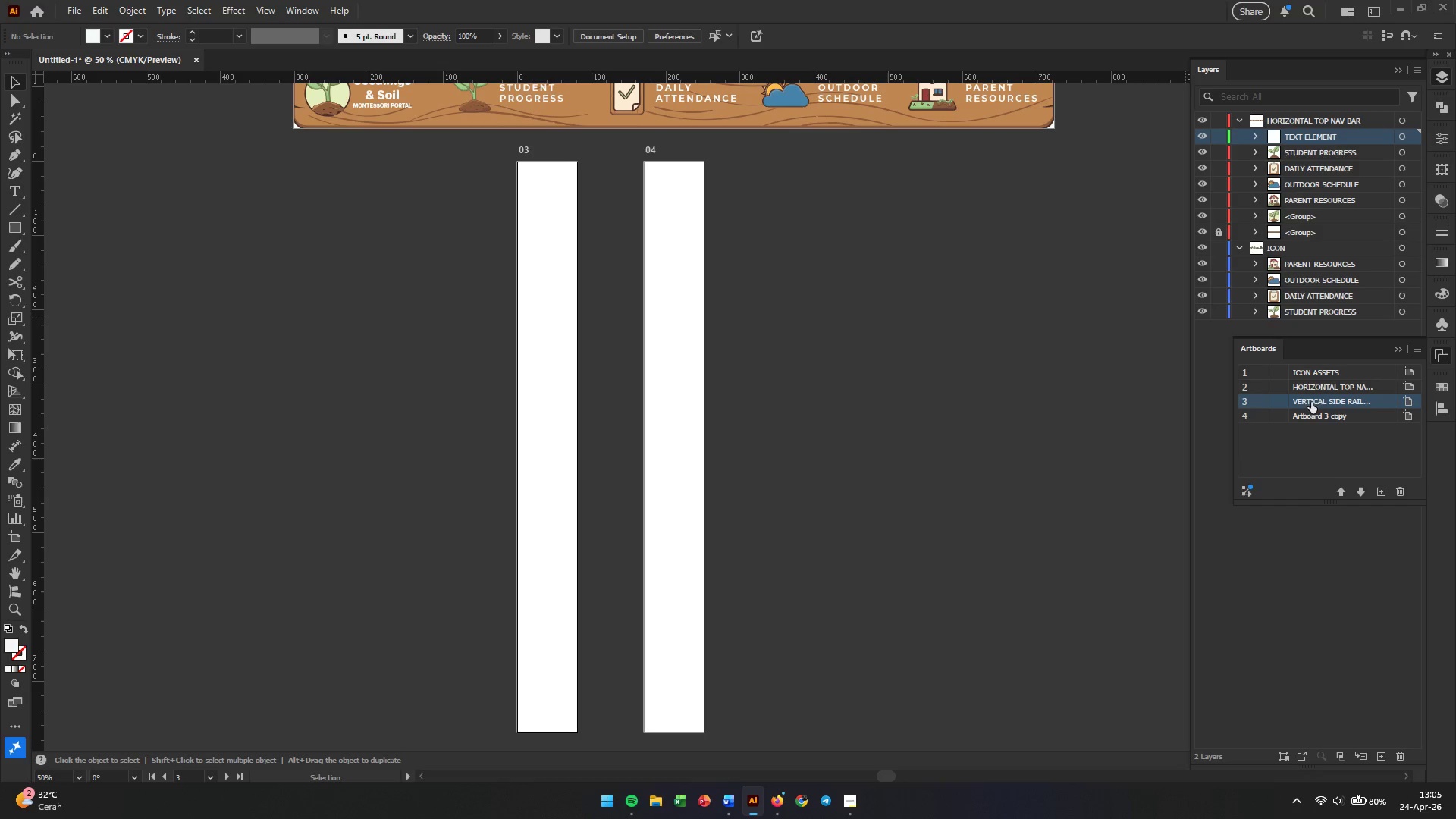 
left_click([929, 331])
 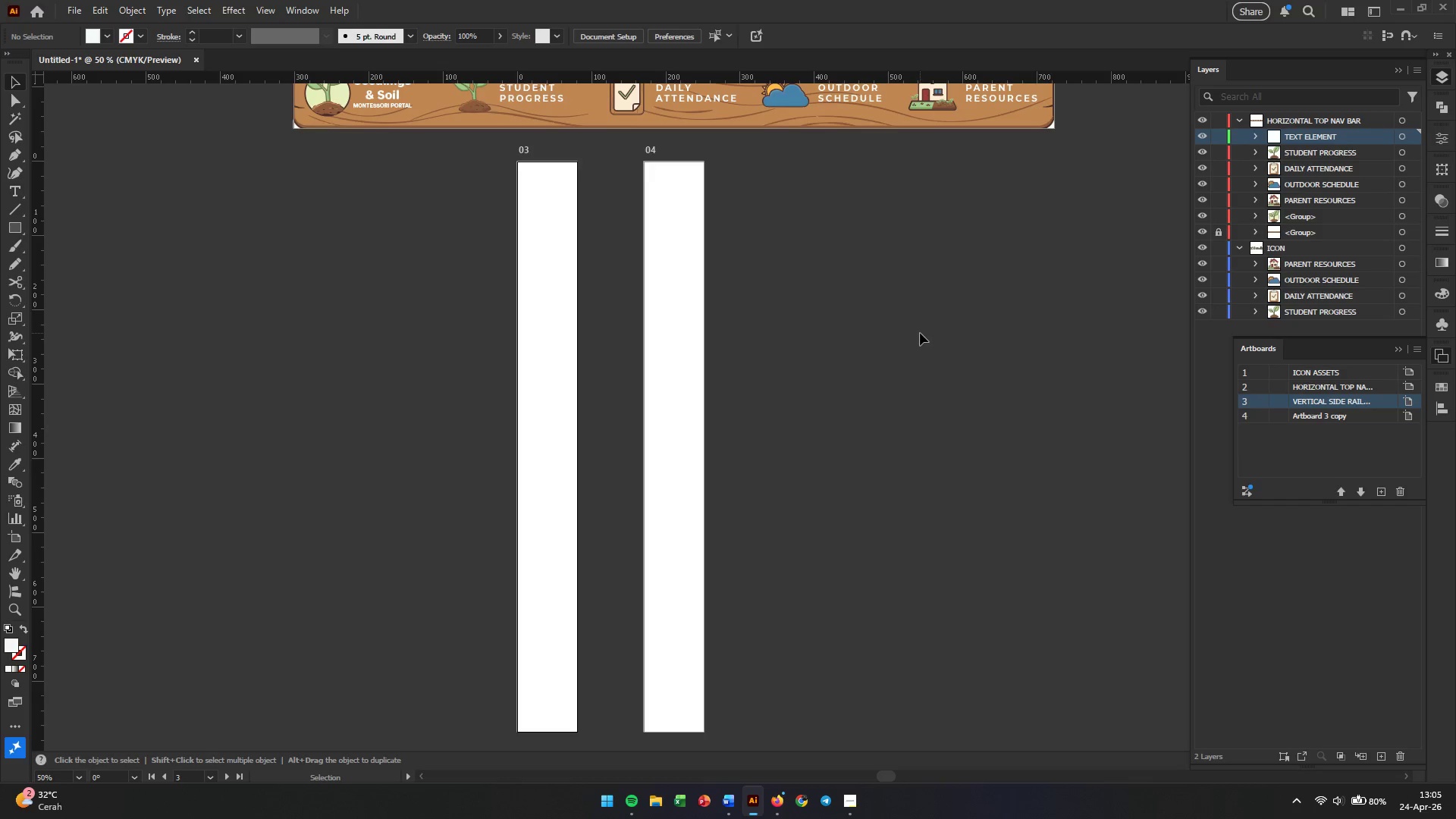 
scroll: coordinate [908, 385], scroll_direction: up, amount: 9.0
 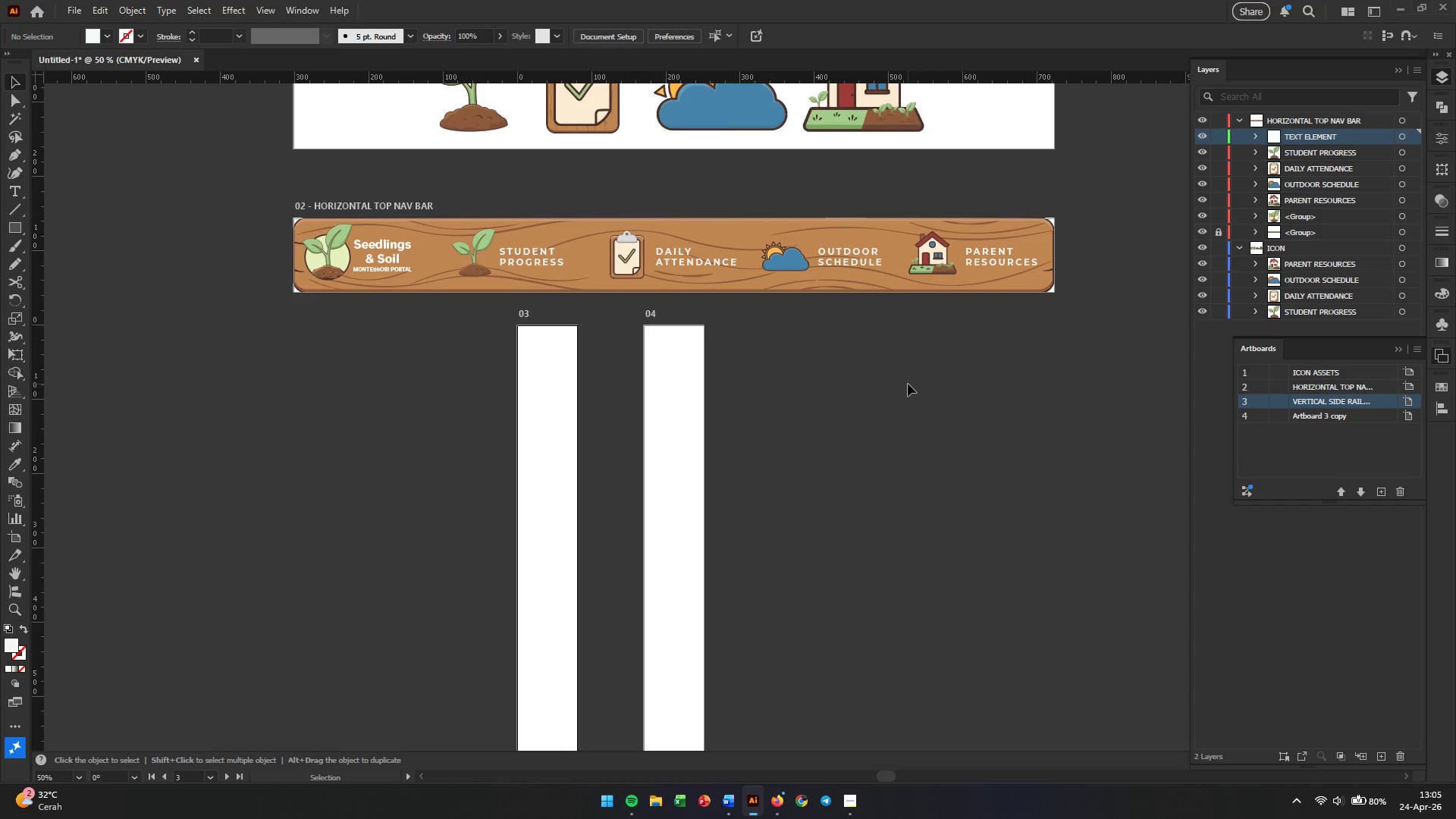 
scroll: coordinate [908, 384], scroll_direction: down, amount: 2.0
 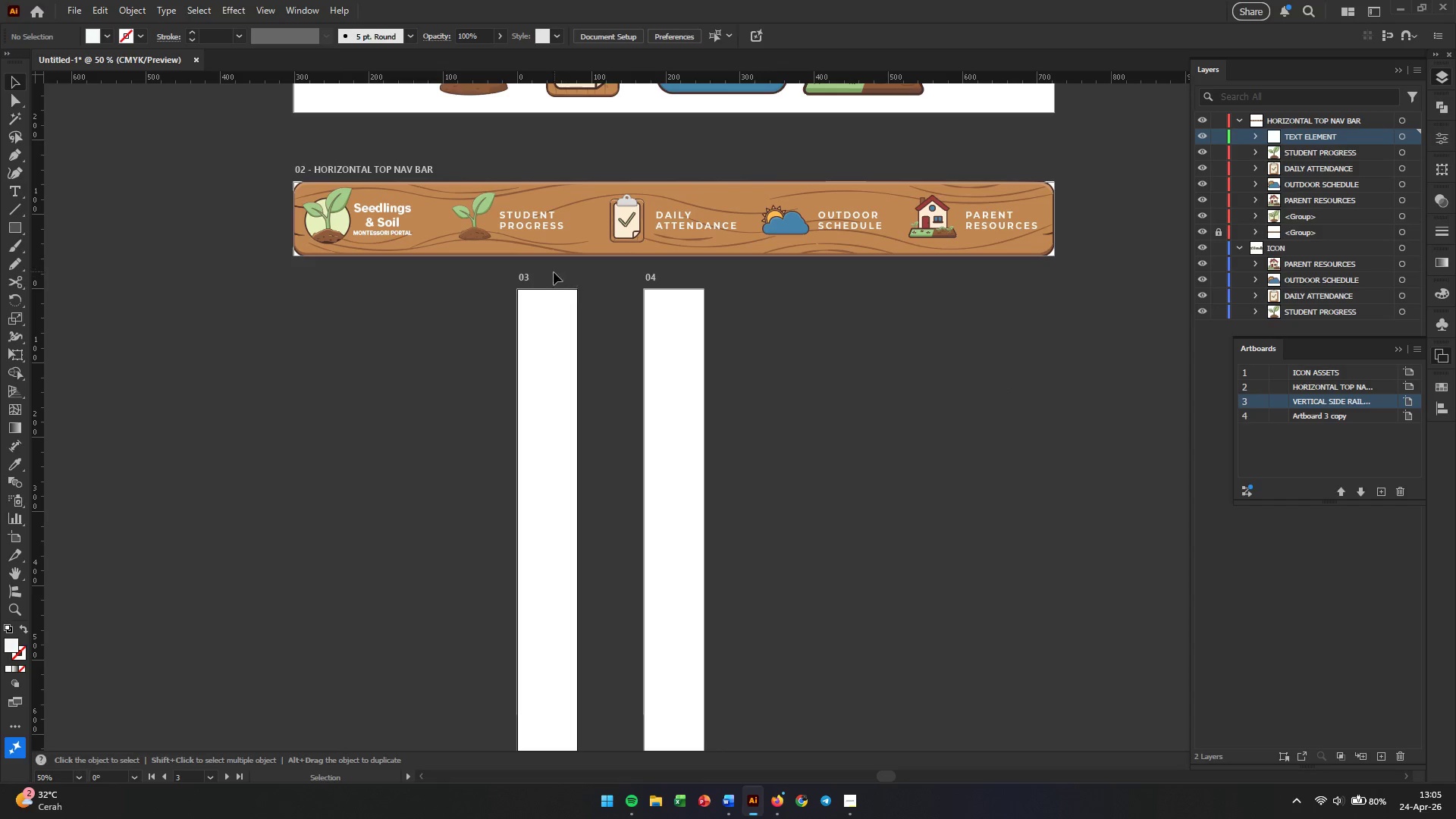 
left_click([524, 281])
 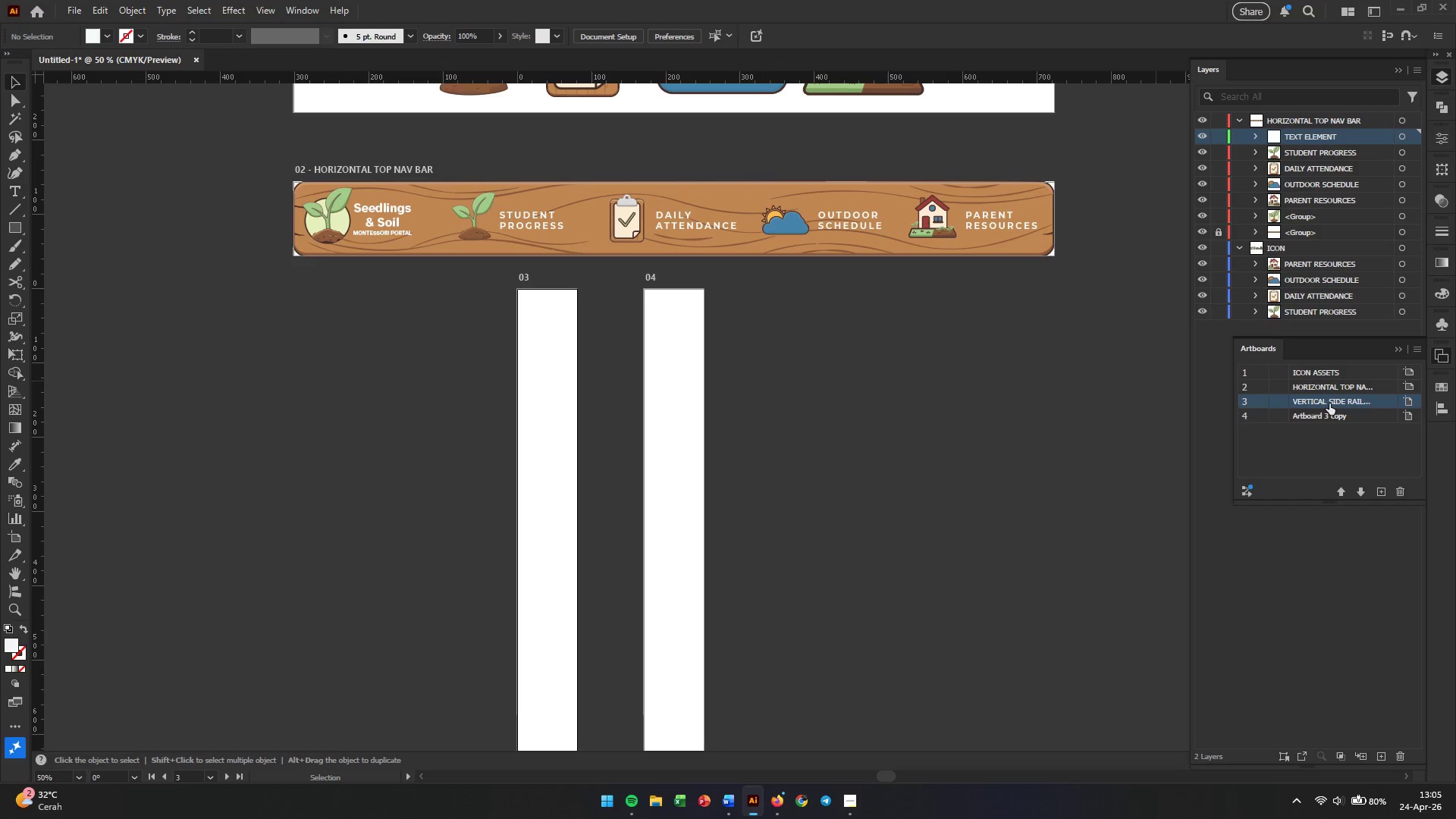 
double_click([1329, 403])
 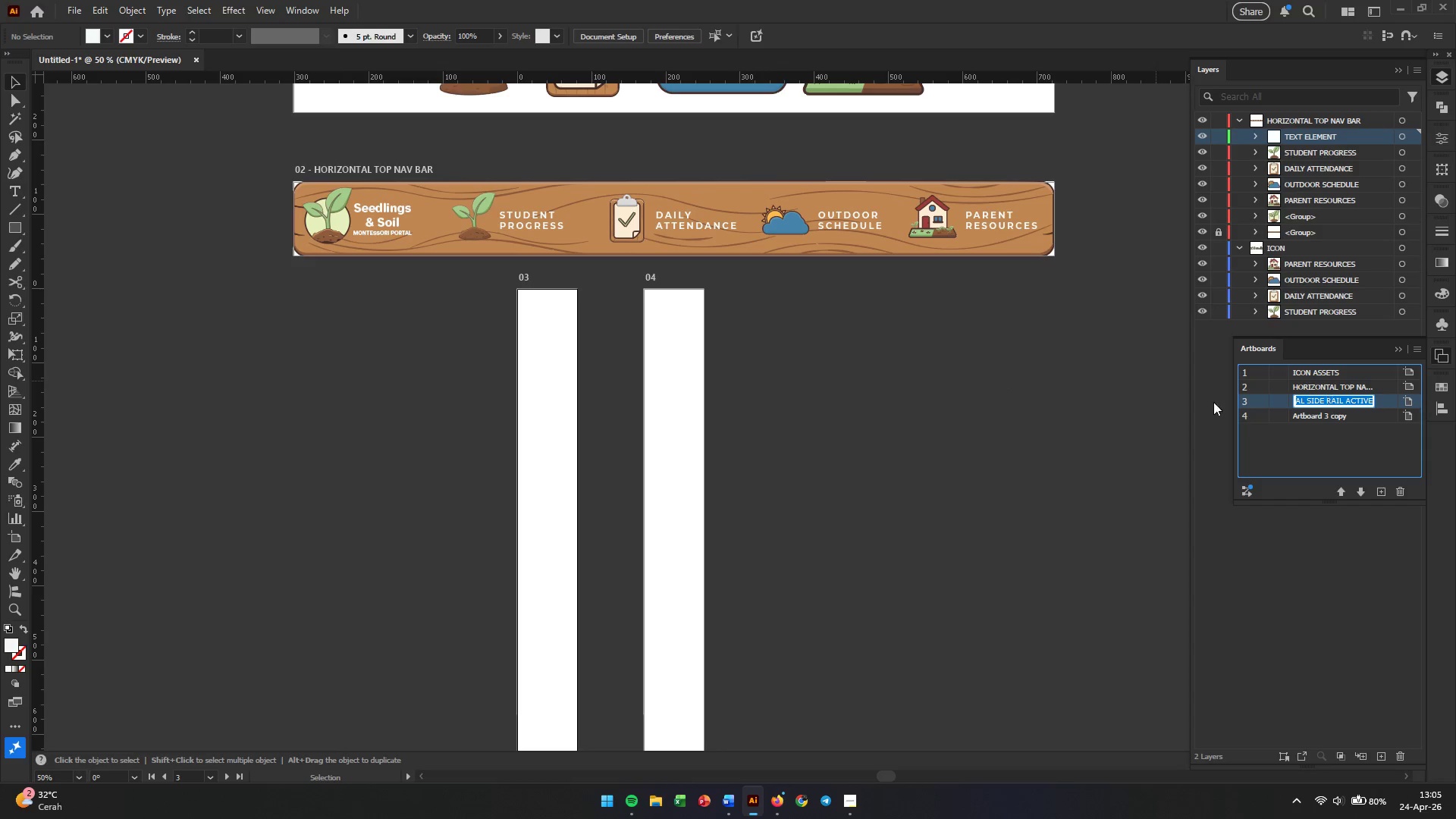 
left_click([929, 400])
 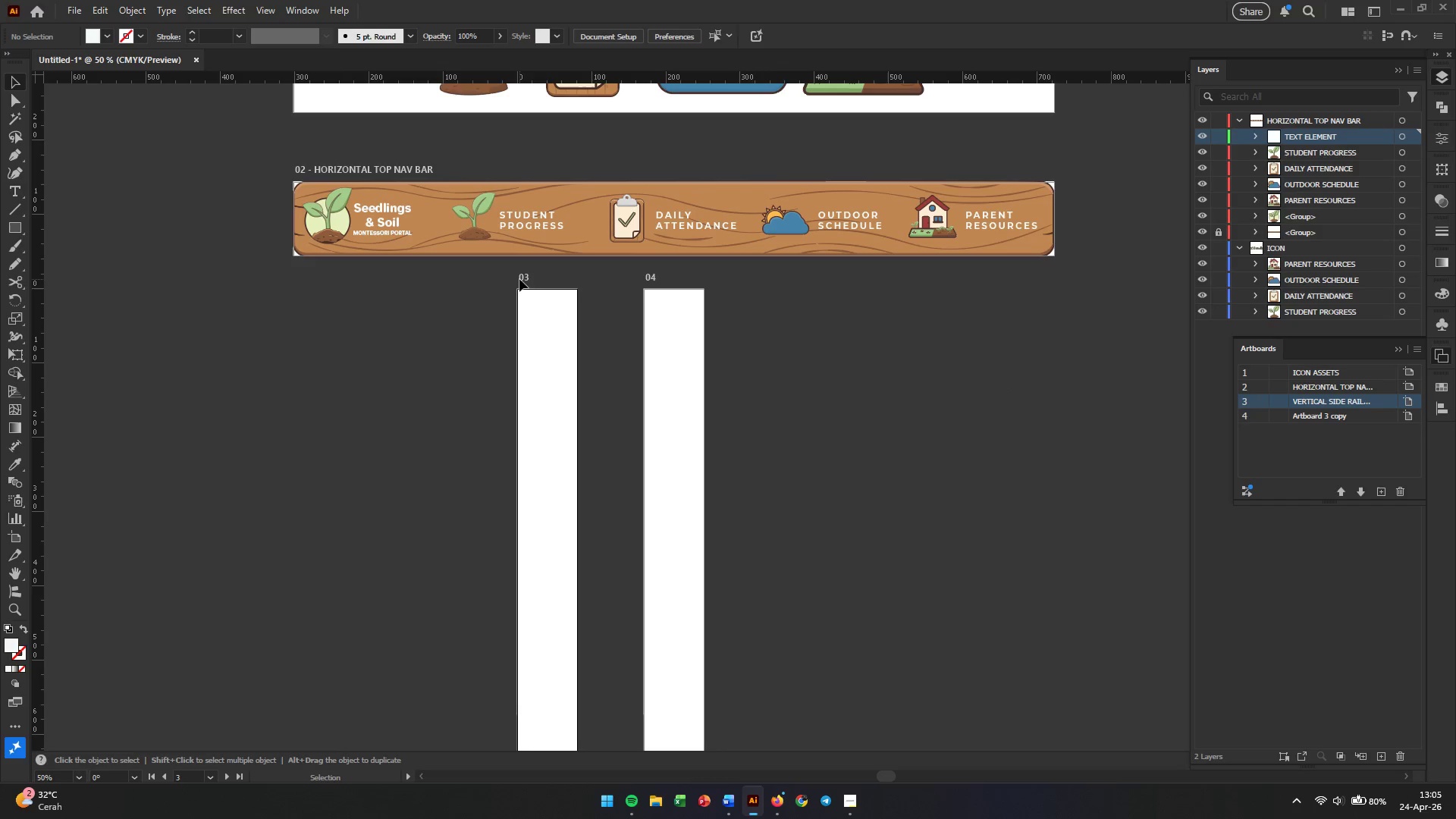 
double_click([534, 280])
 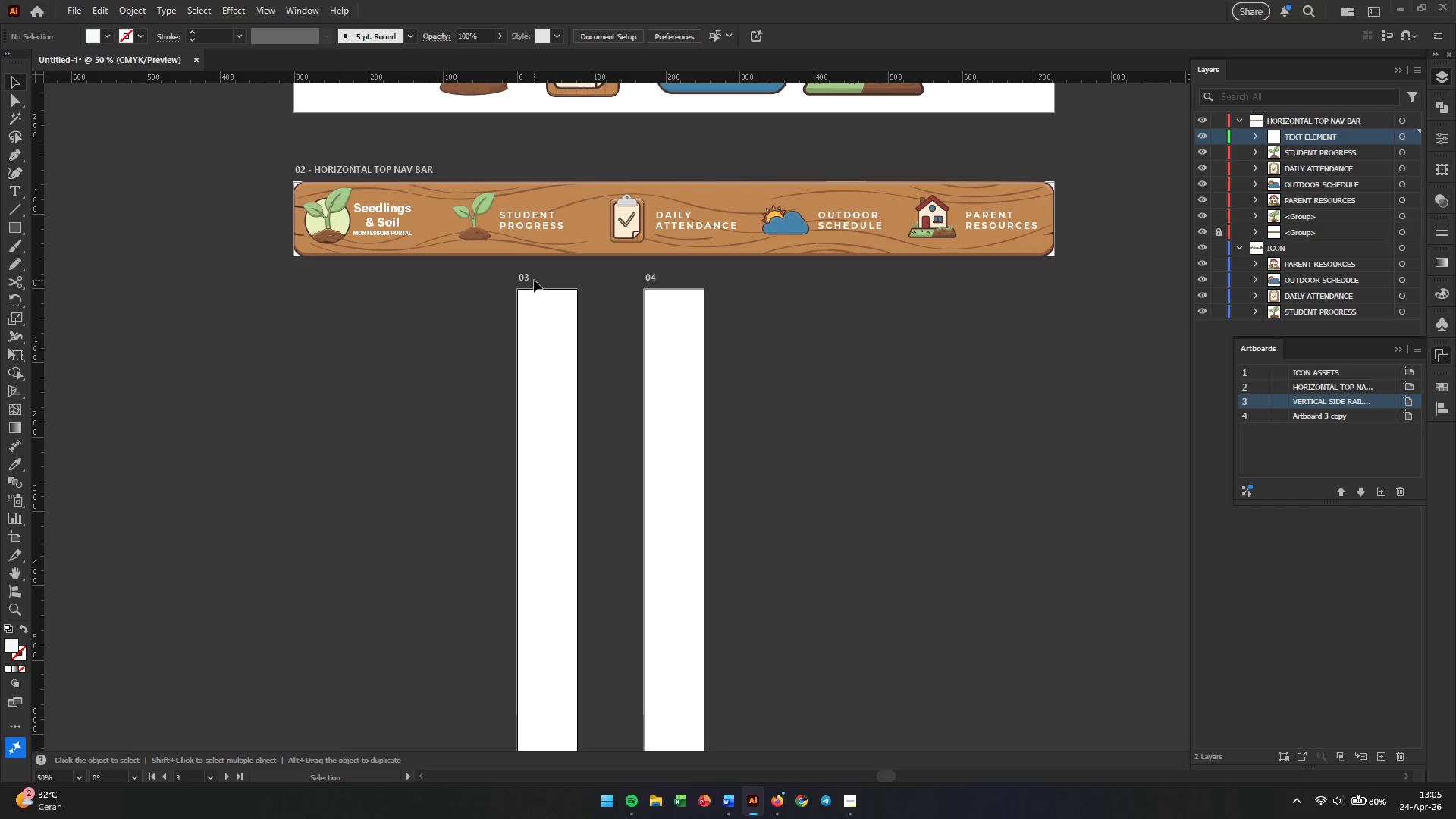 
triple_click([533, 280])
 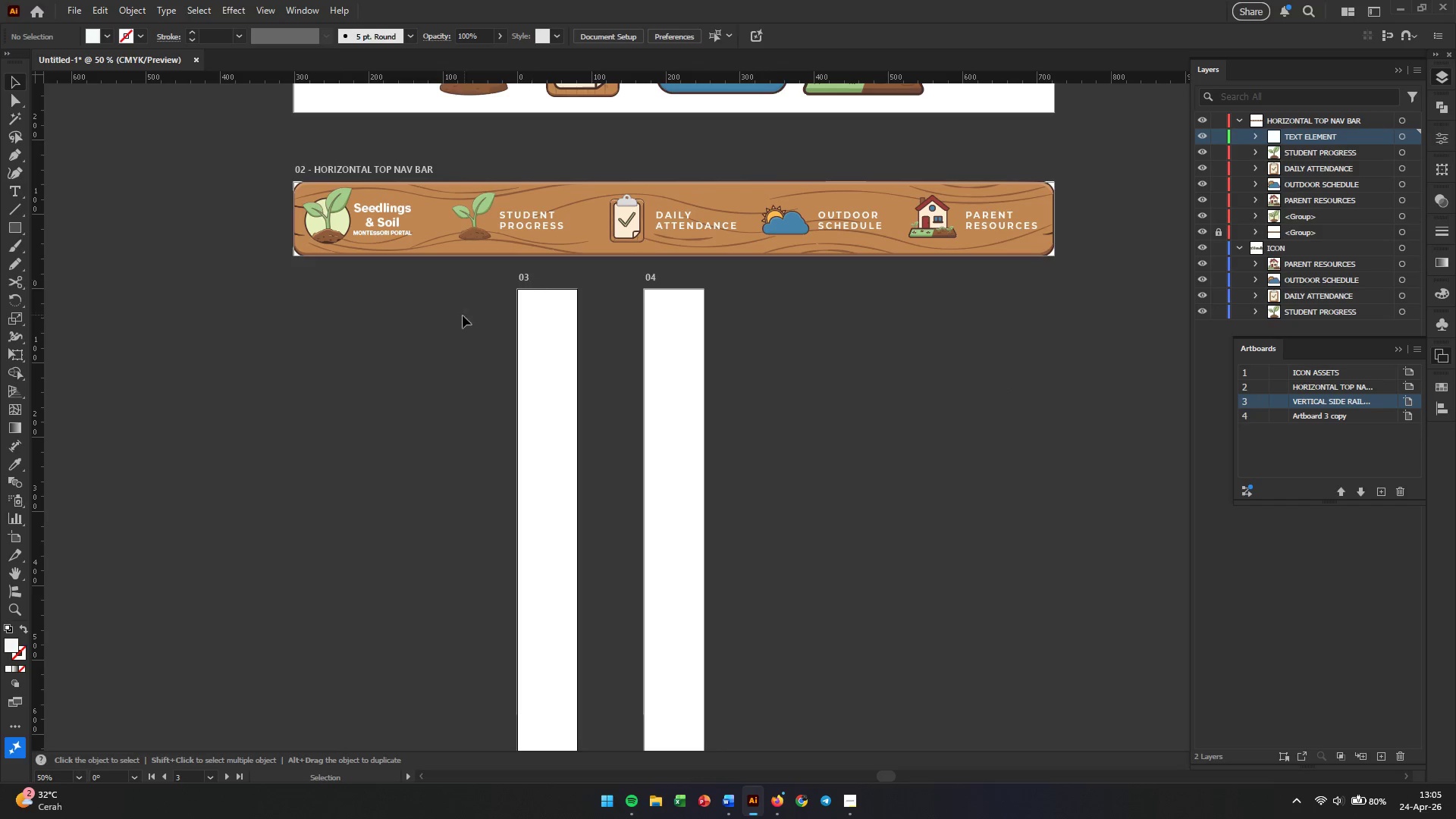 
triple_click([448, 318])
 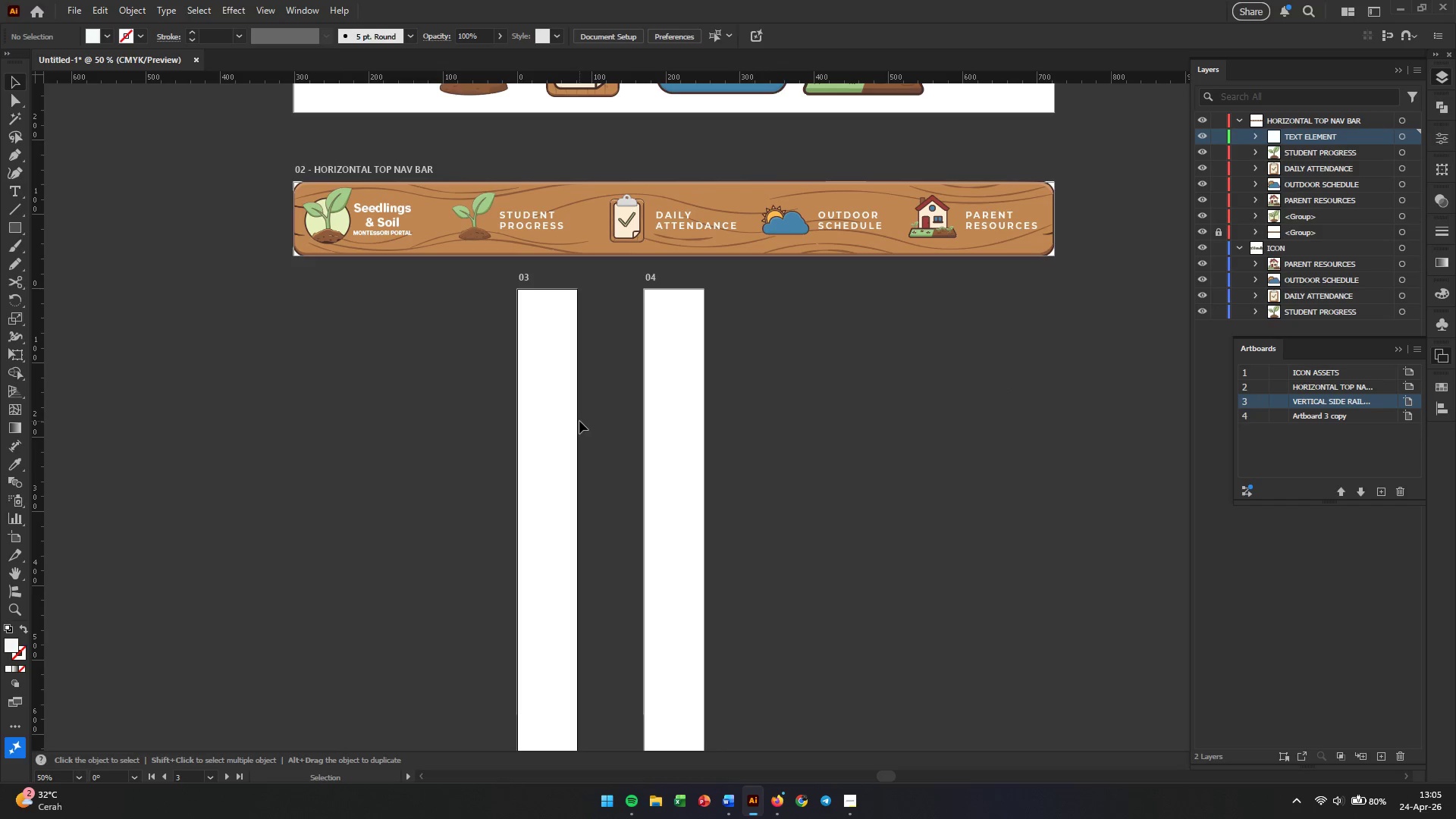 
left_click([579, 421])
 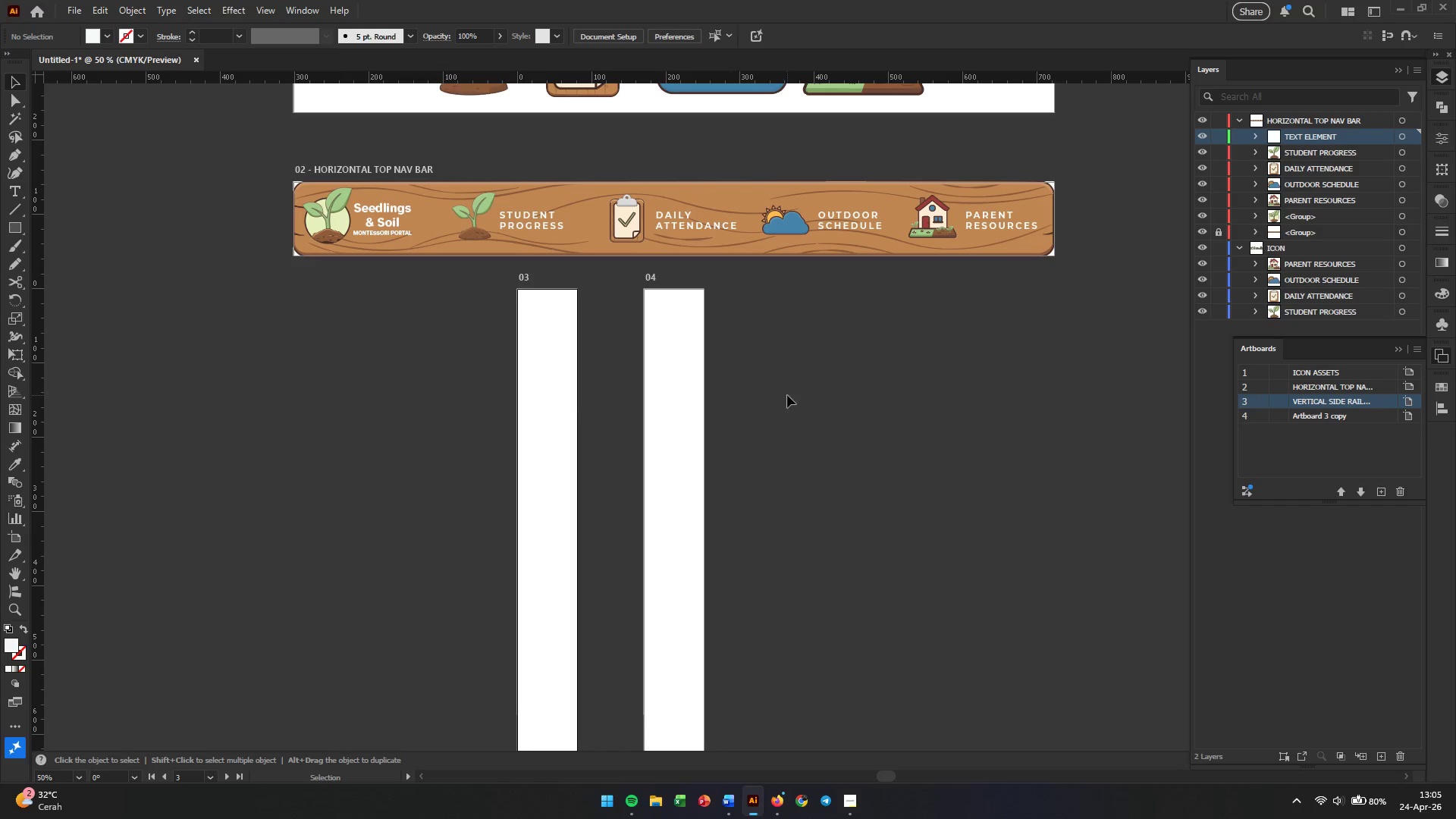 
left_click([798, 395])
 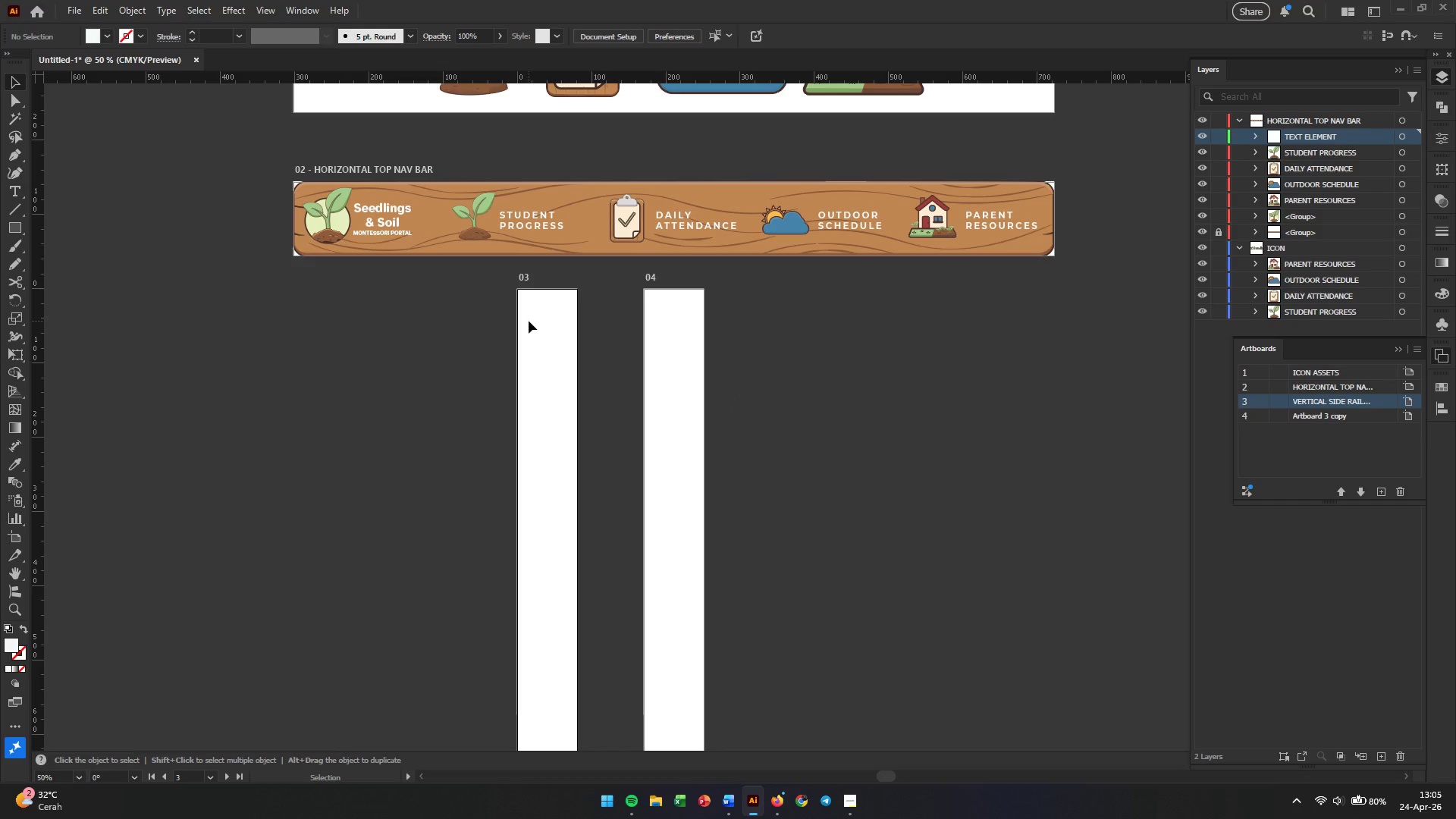 
left_click([242, 335])
 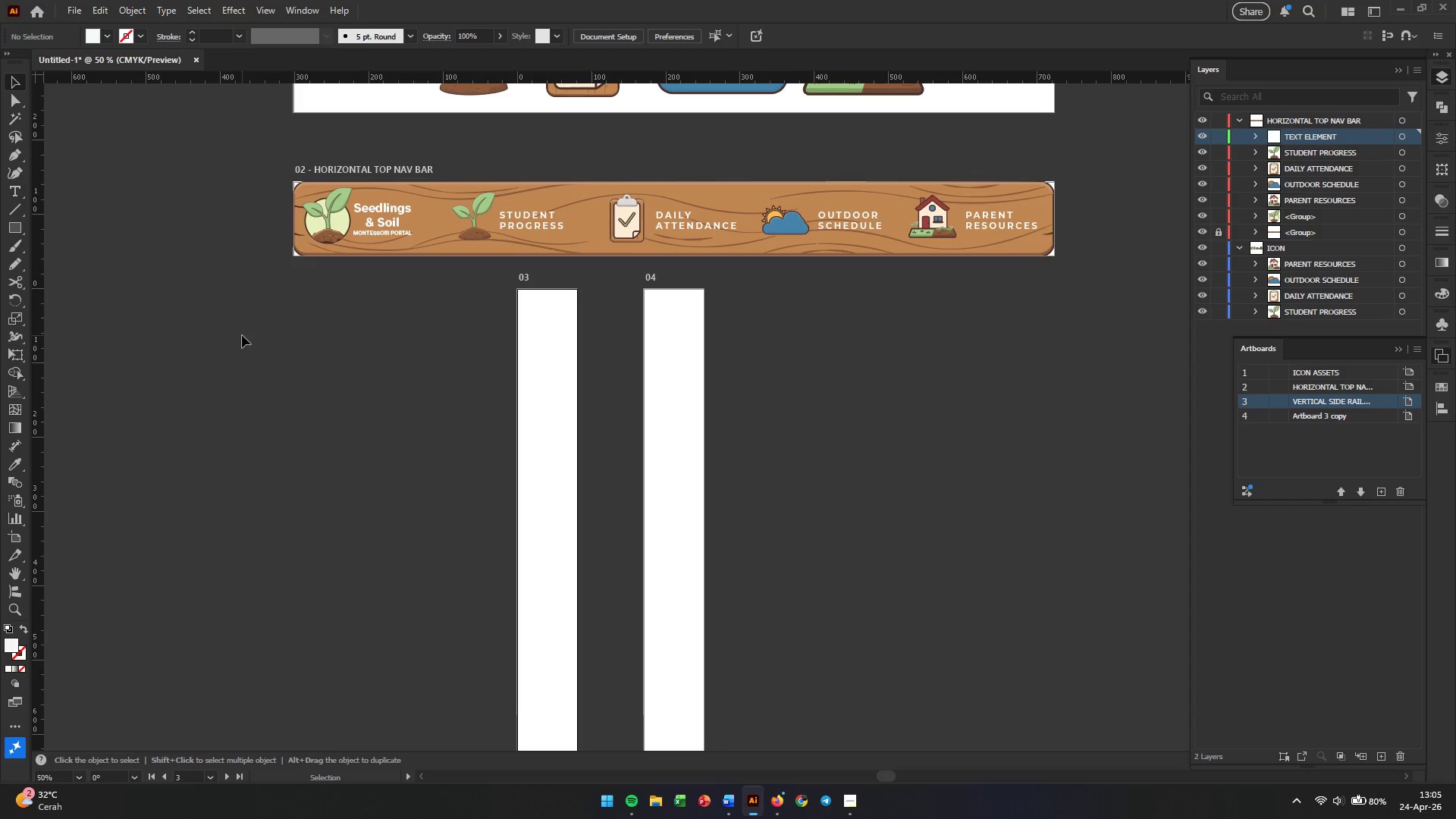 
scroll: coordinate [337, 339], scroll_direction: up, amount: 1.0
 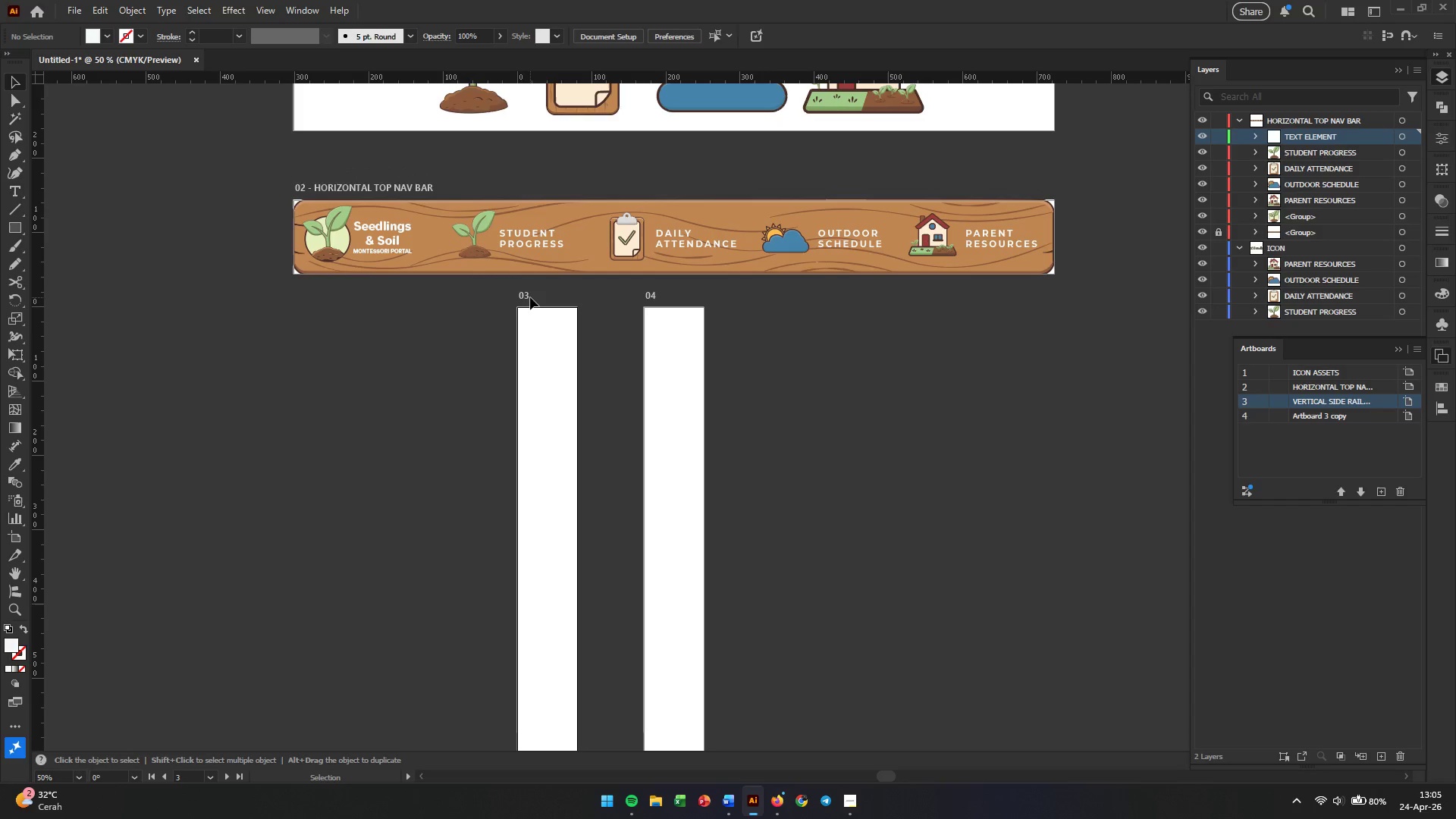 
double_click([530, 297])
 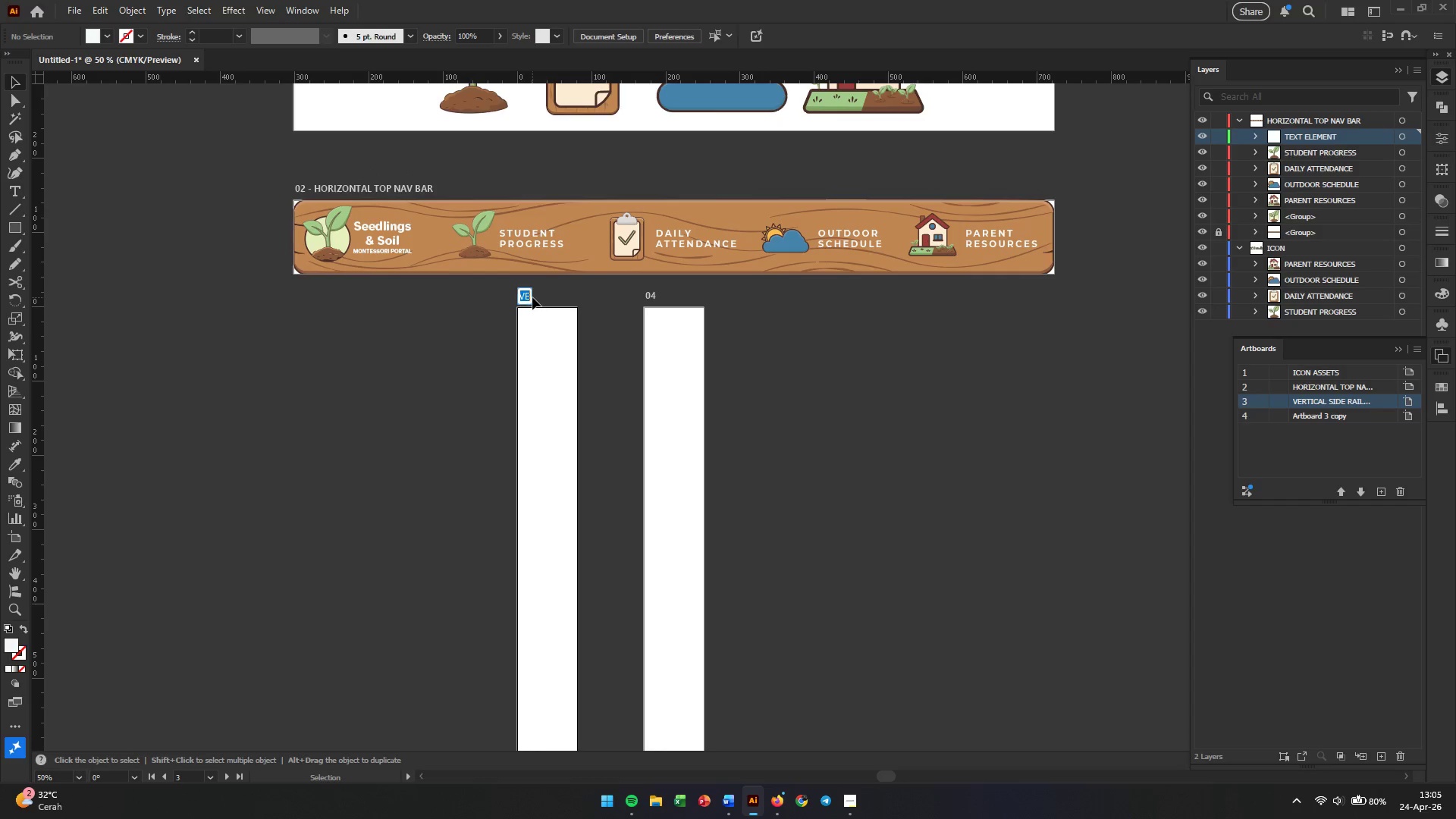 
left_click([487, 312])
 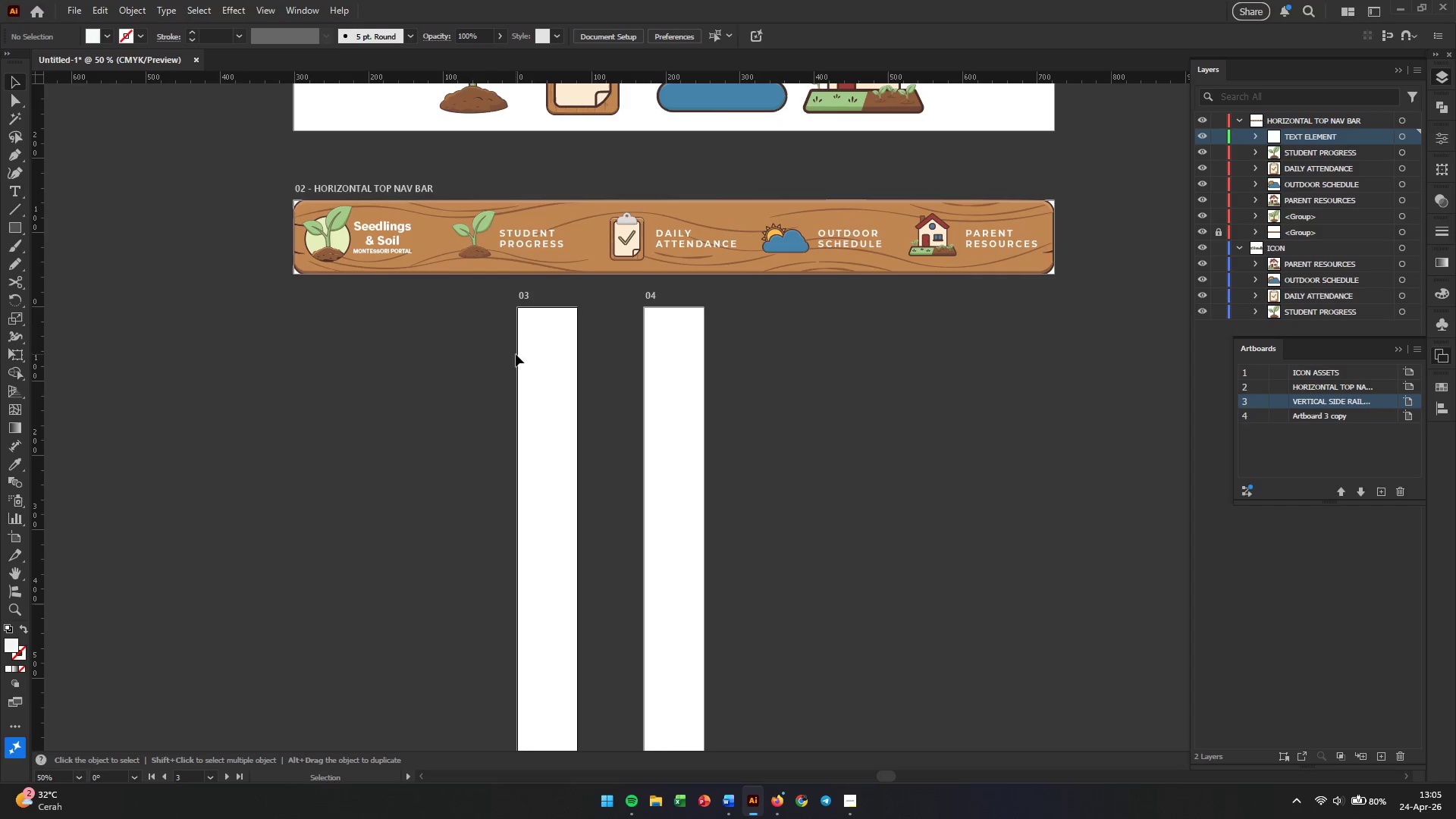 
left_click([376, 413])
 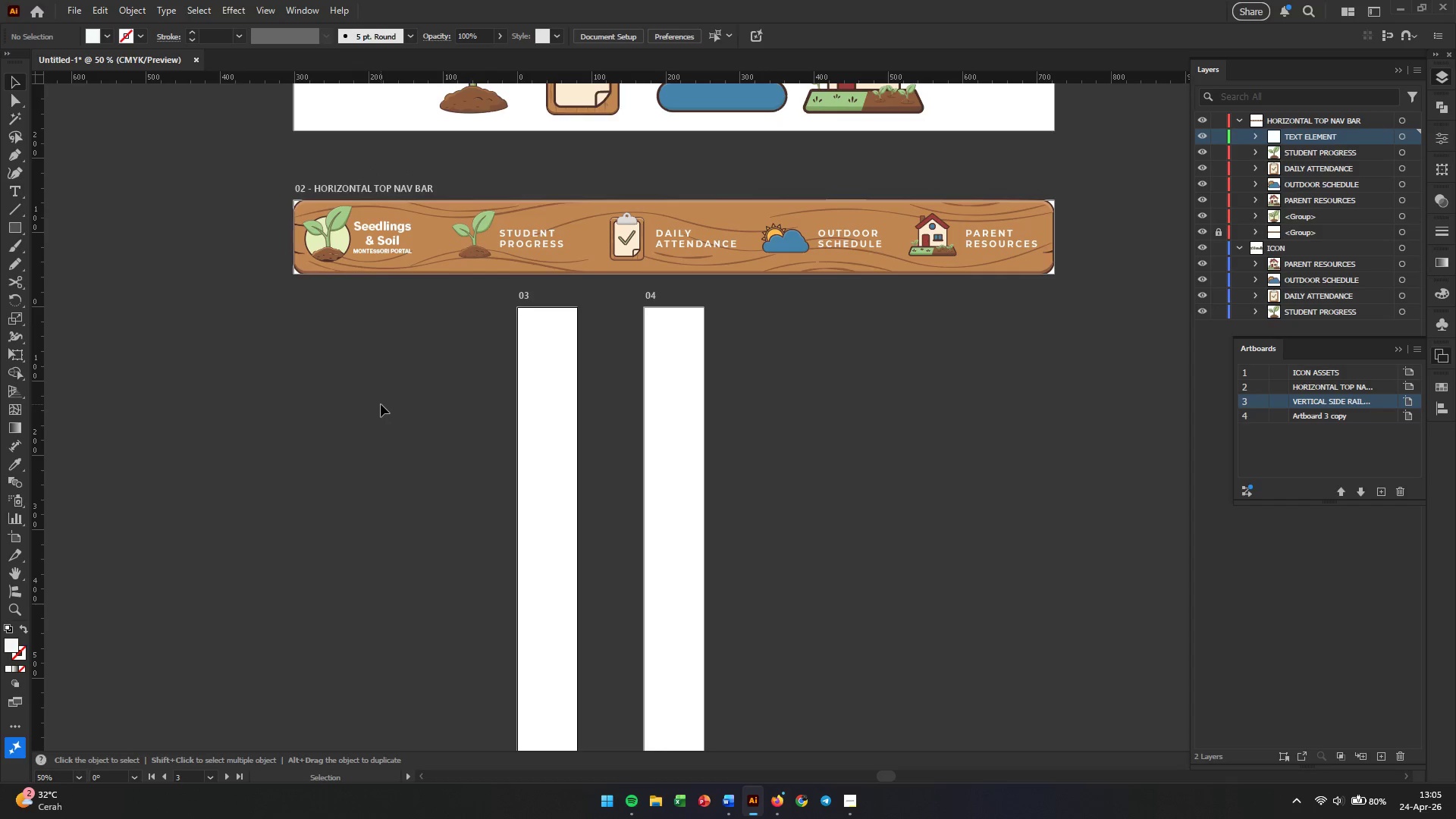 
scroll: coordinate [381, 404], scroll_direction: down, amount: 8.0
 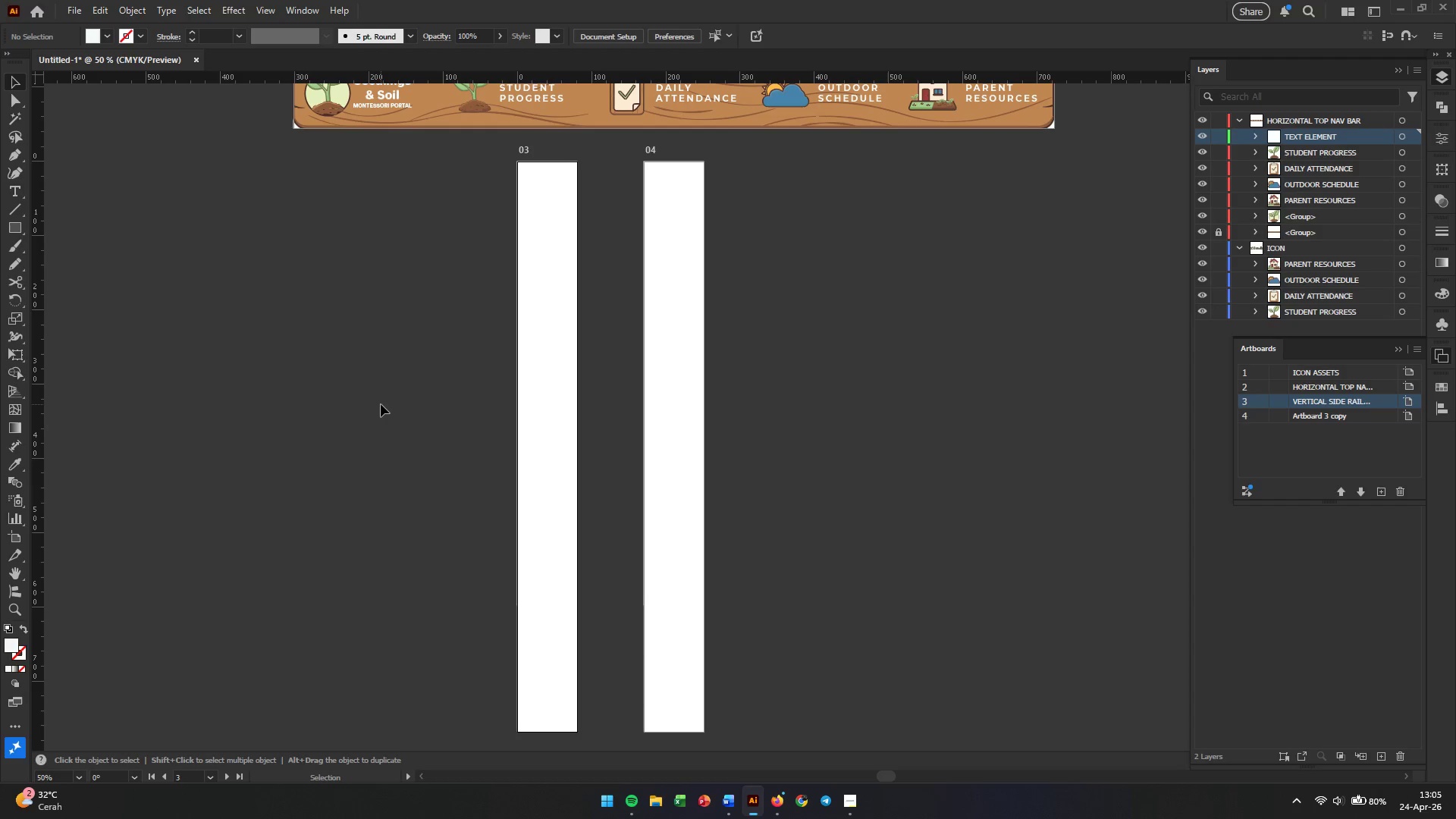 
wait(5.29)
 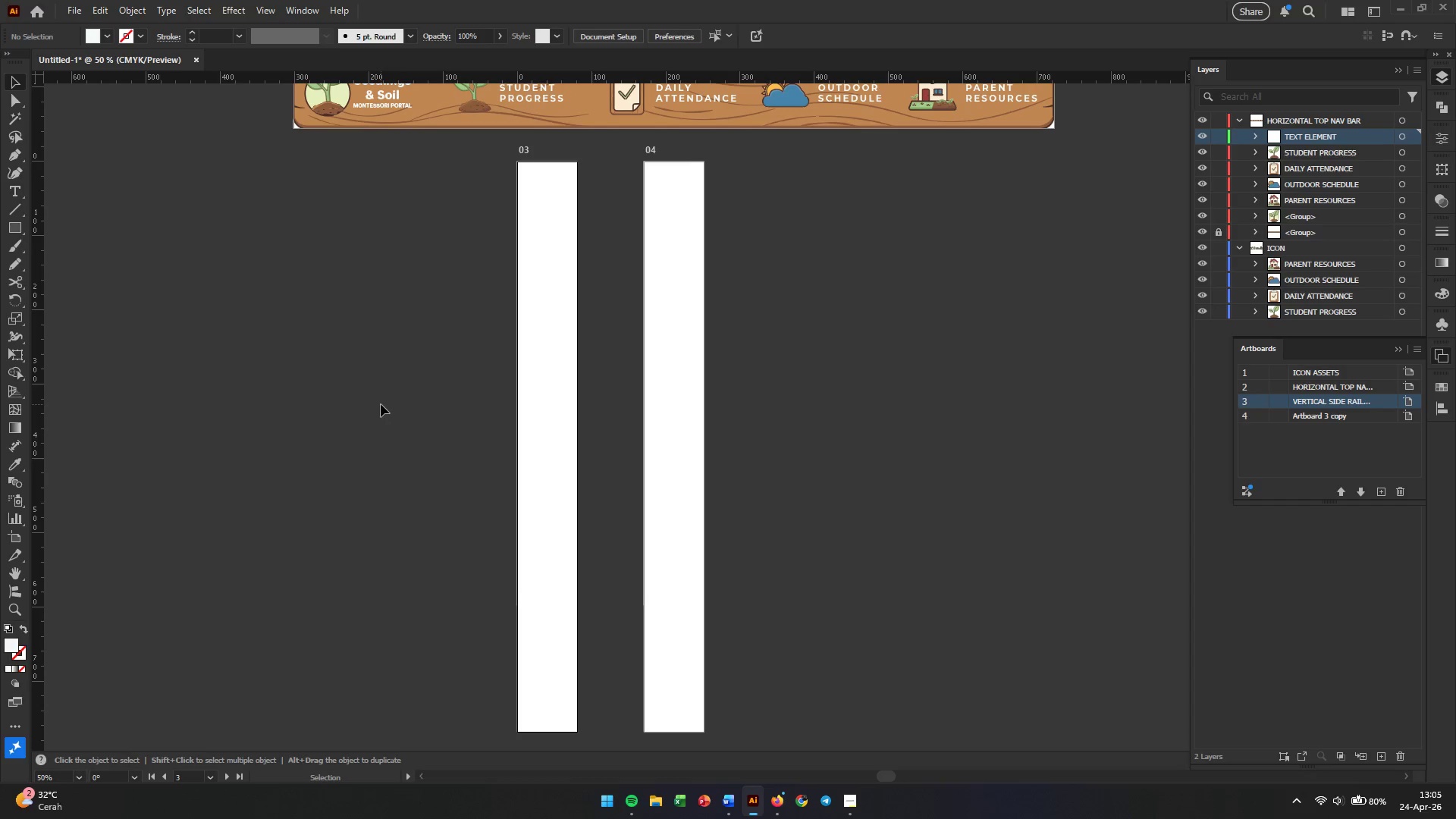 
left_click([485, 345])
 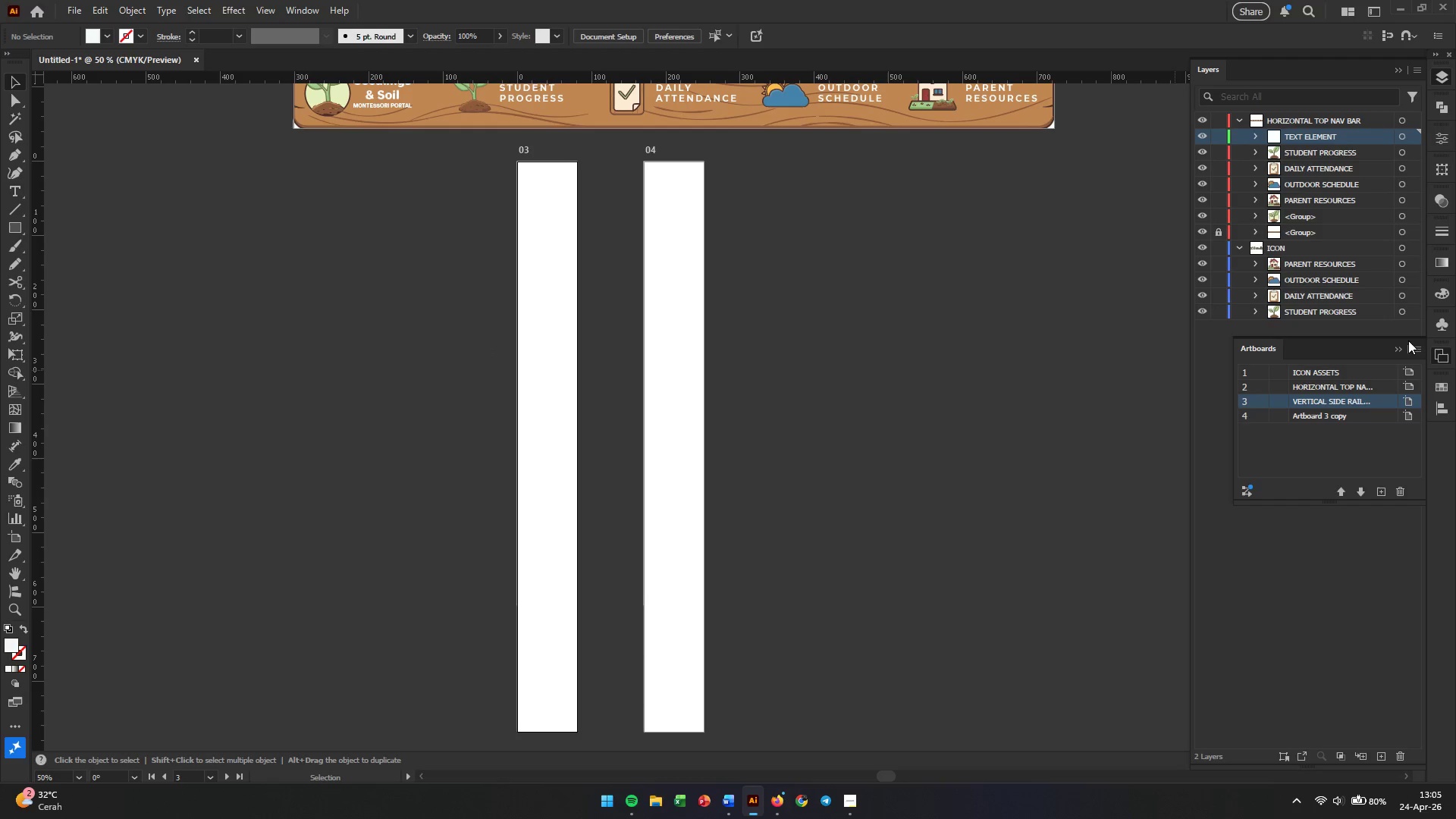 
left_click([1404, 352])
 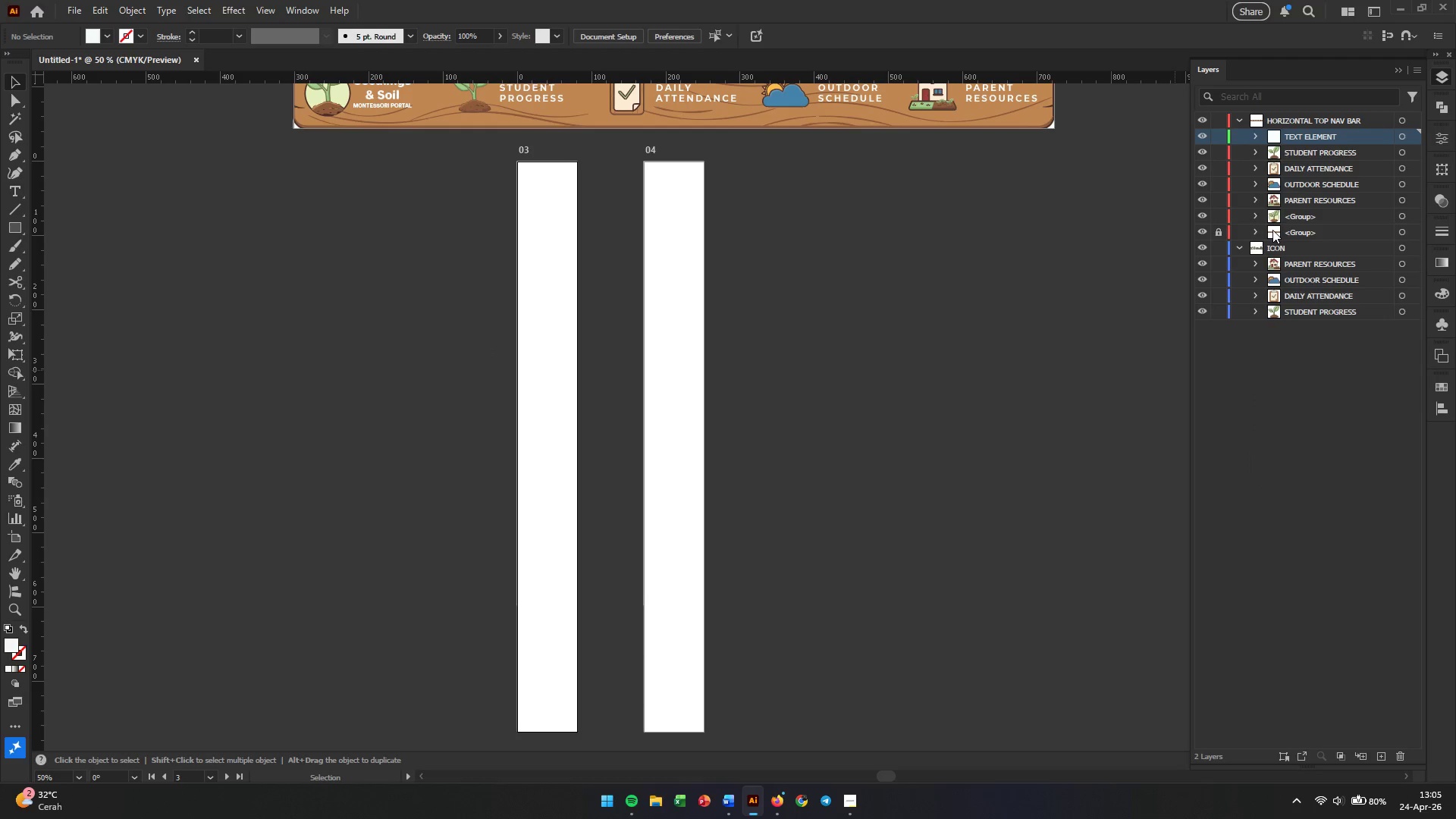 
left_click([1222, 230])
 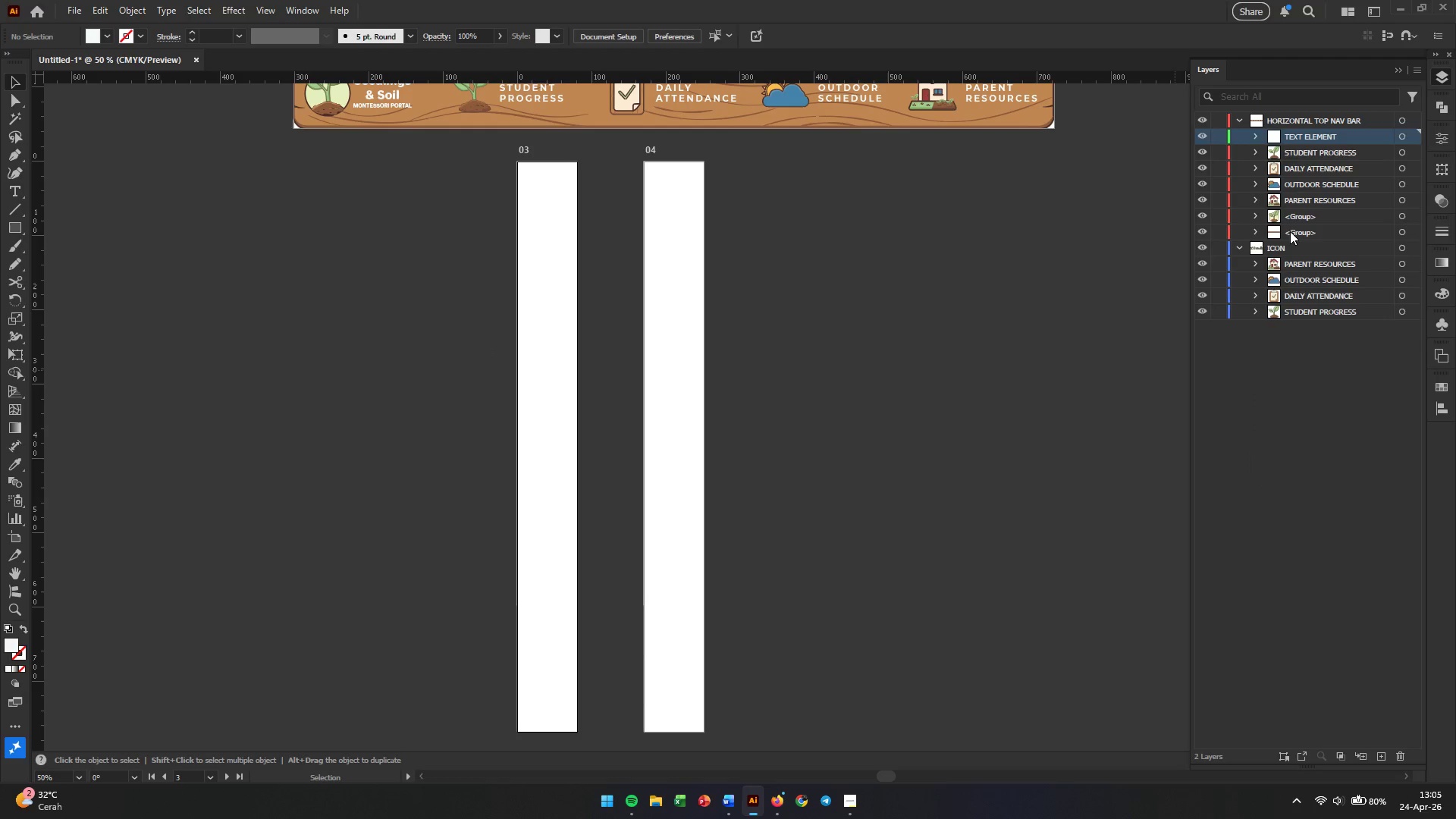 
double_click([1290, 231])
 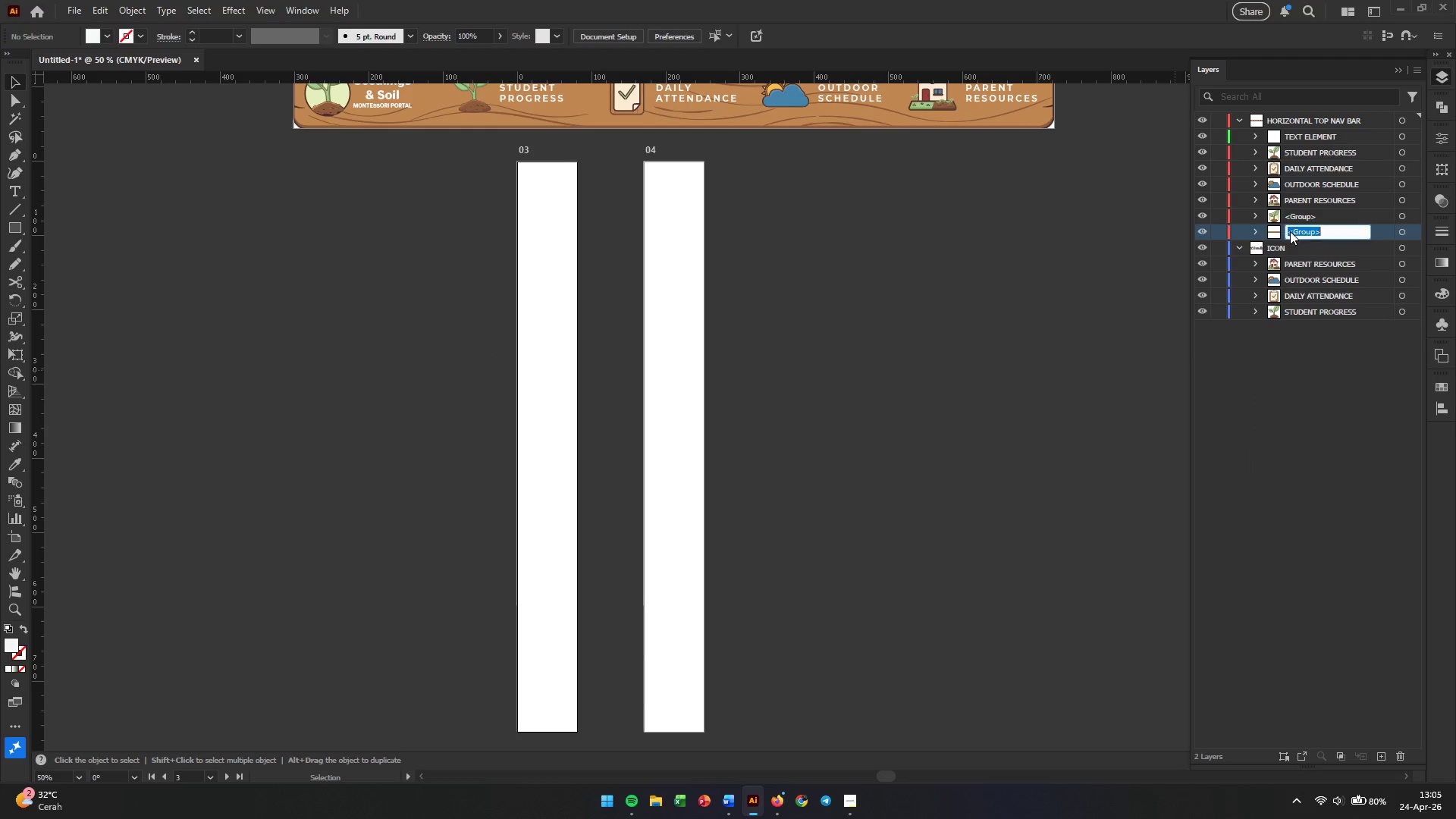 
triple_click([1290, 231])
 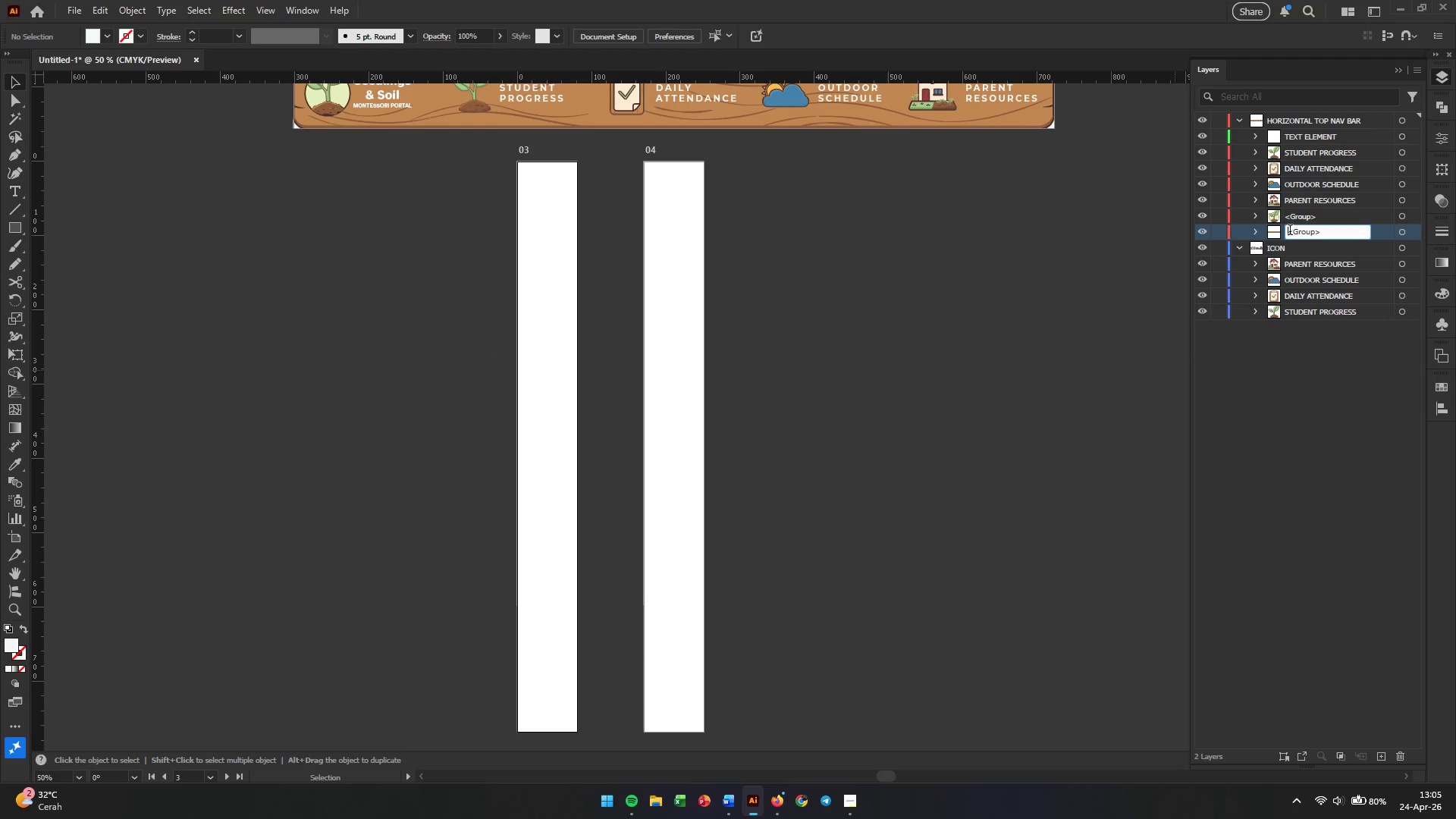 
triple_click([1290, 231])
 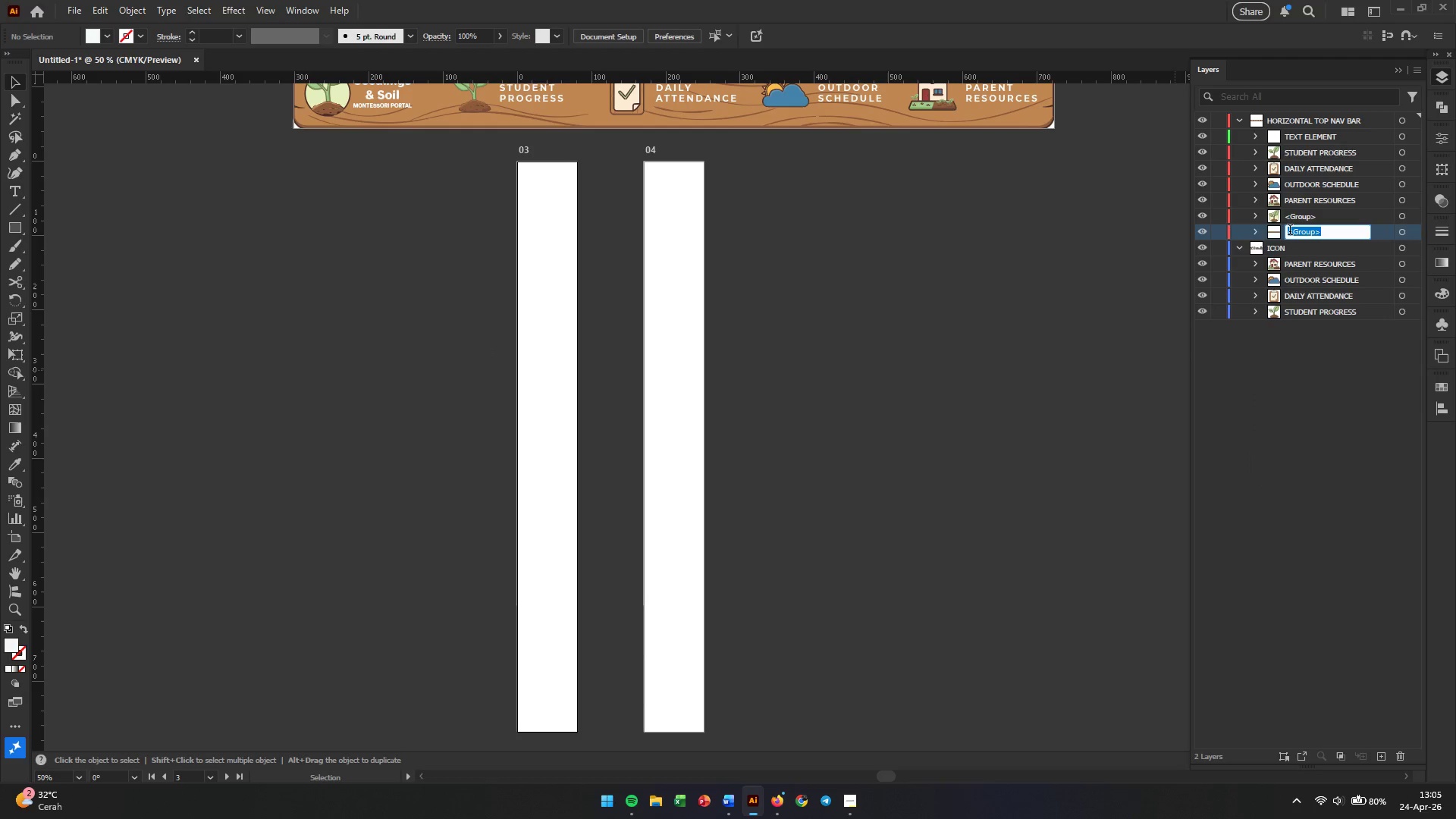 
type(background)
 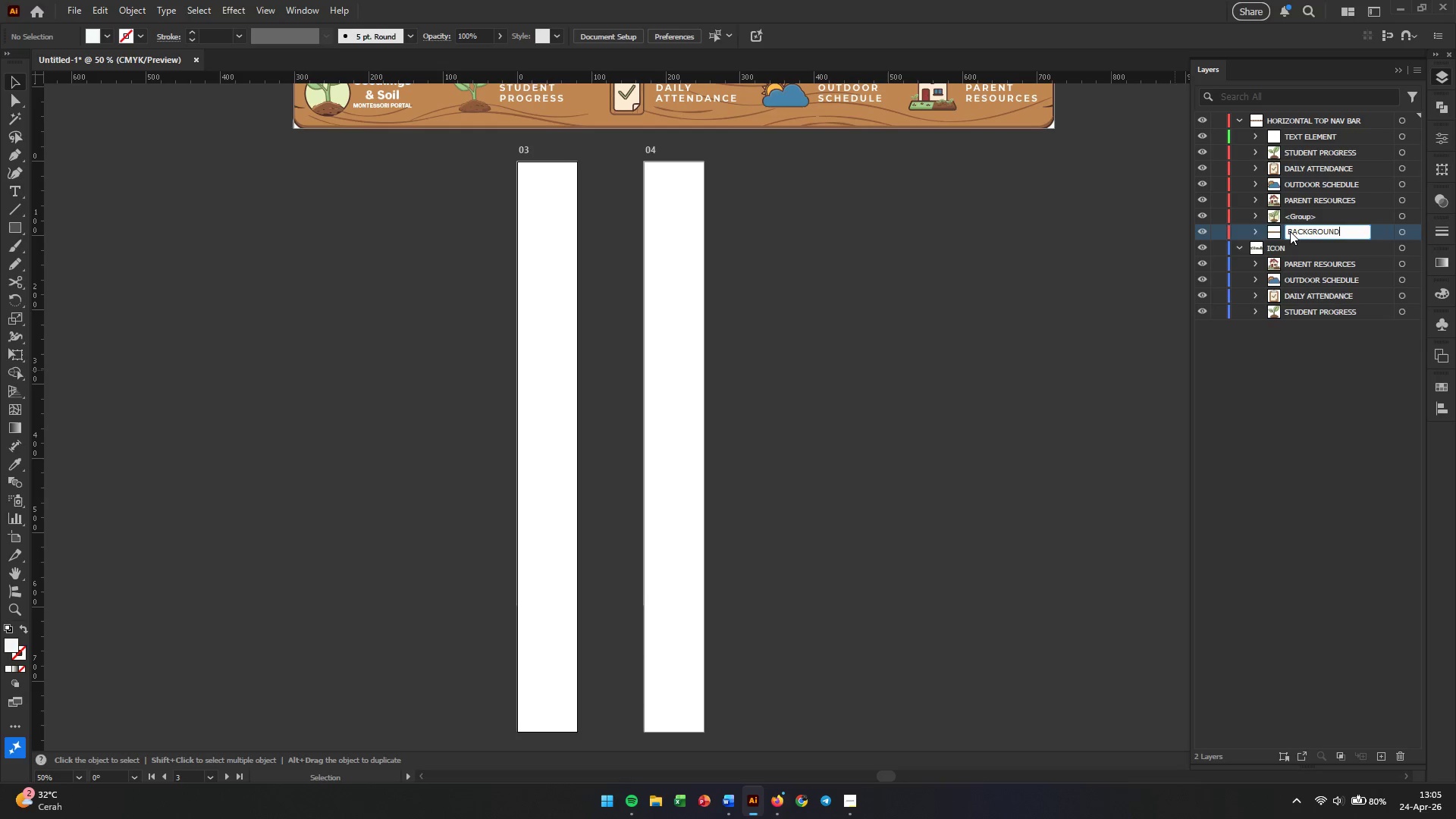 
key(Enter)
 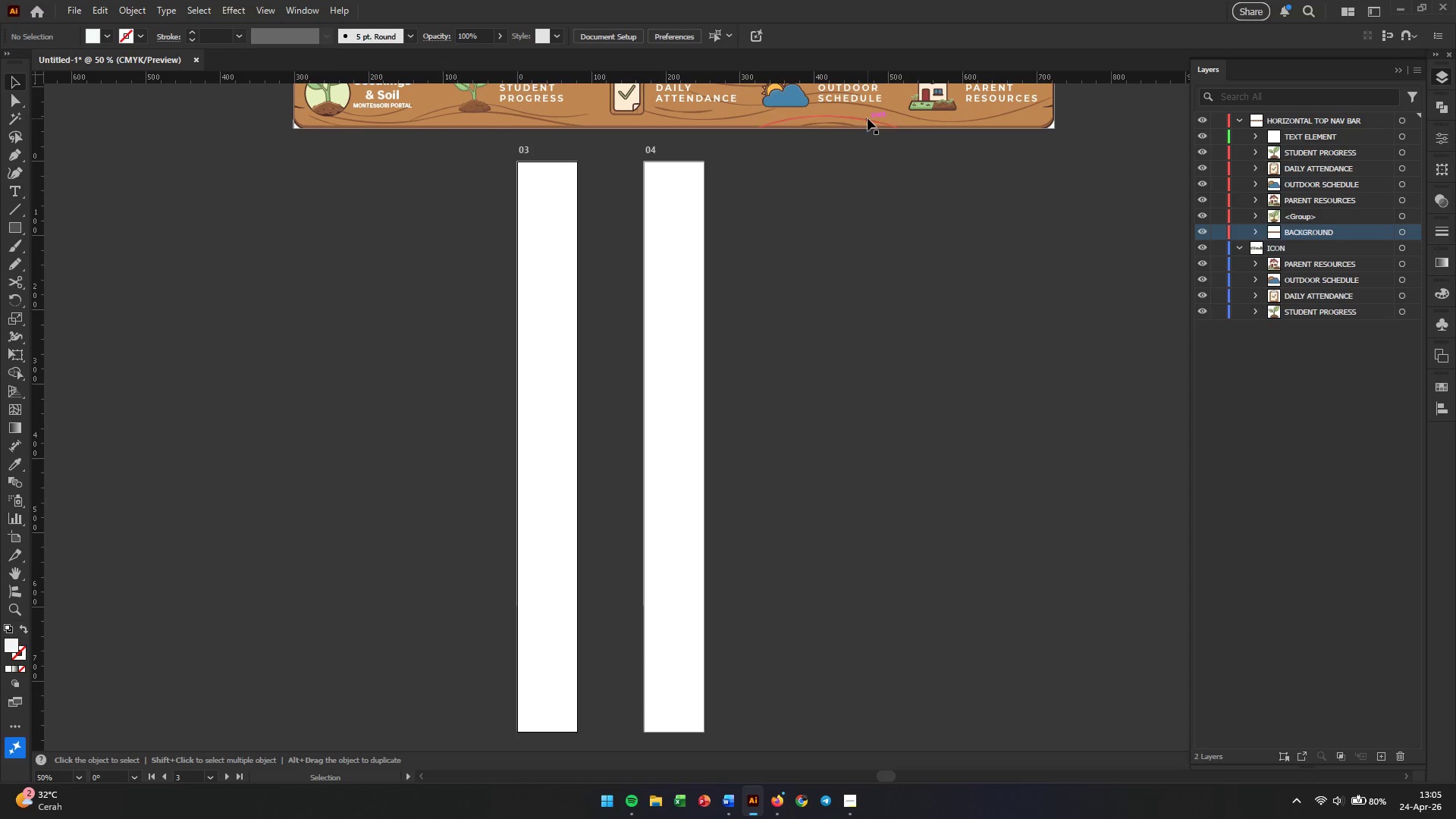 
left_click([868, 118])
 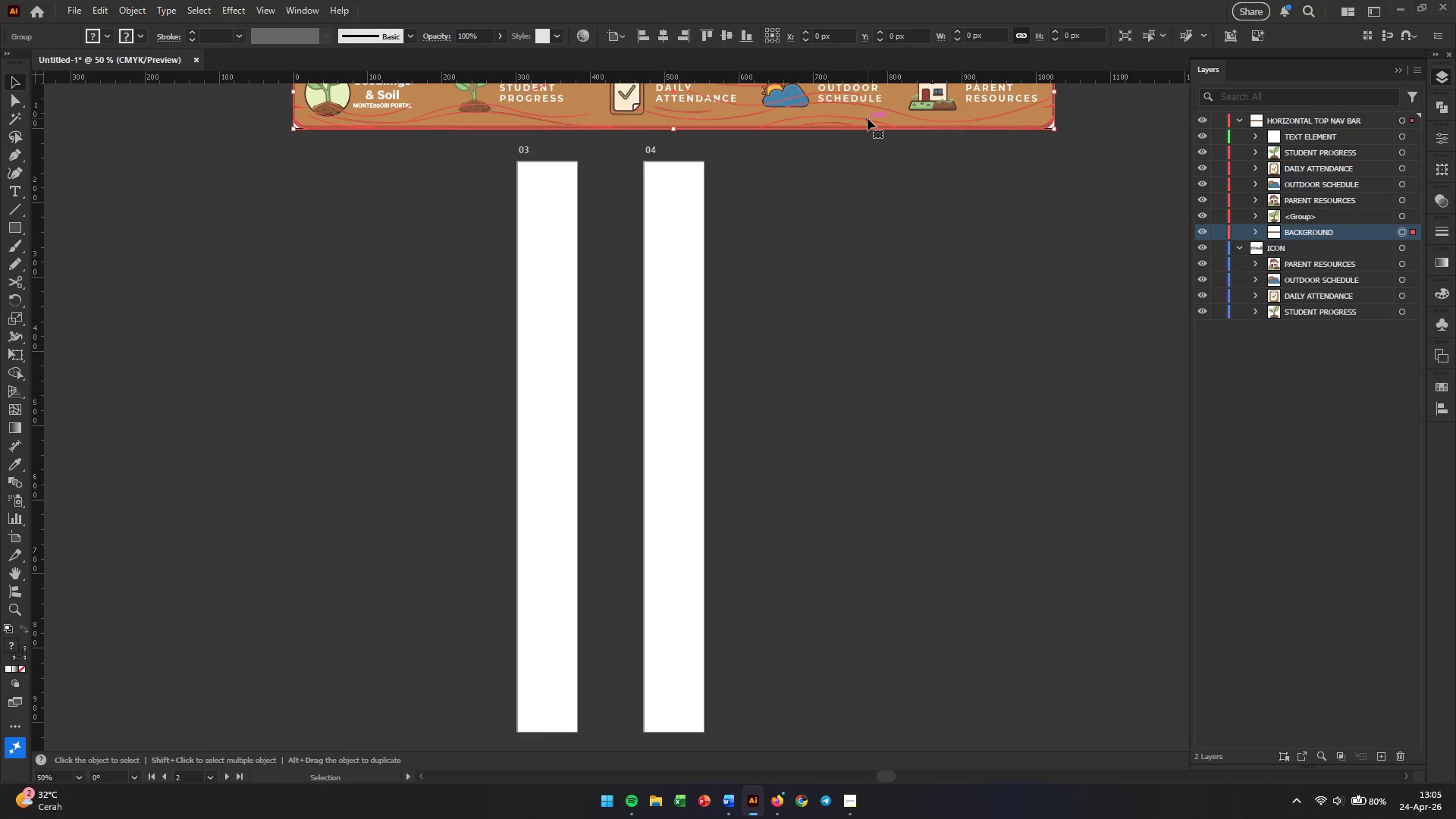 
key(Control+C)
 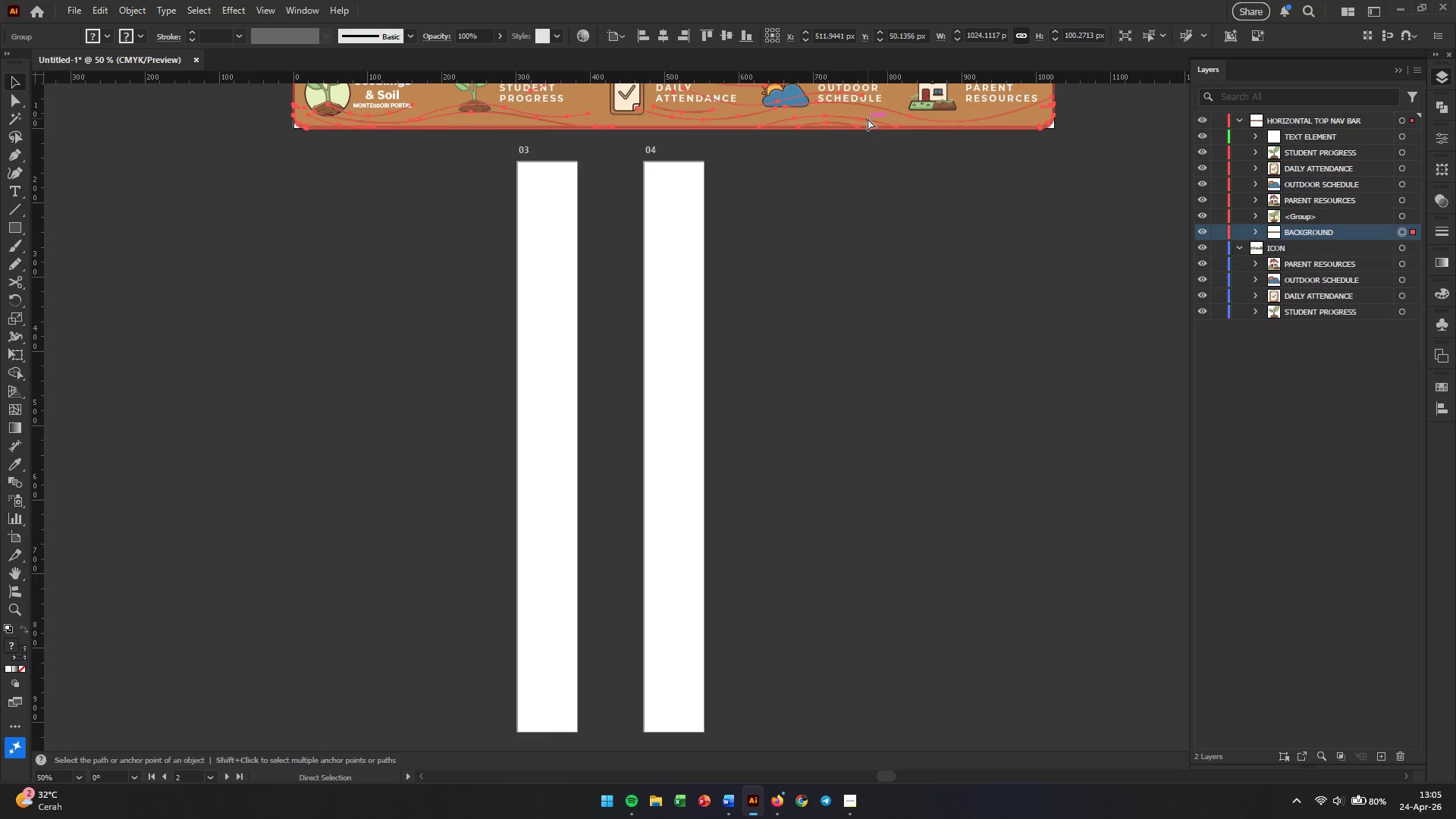 
key(Control+V)
 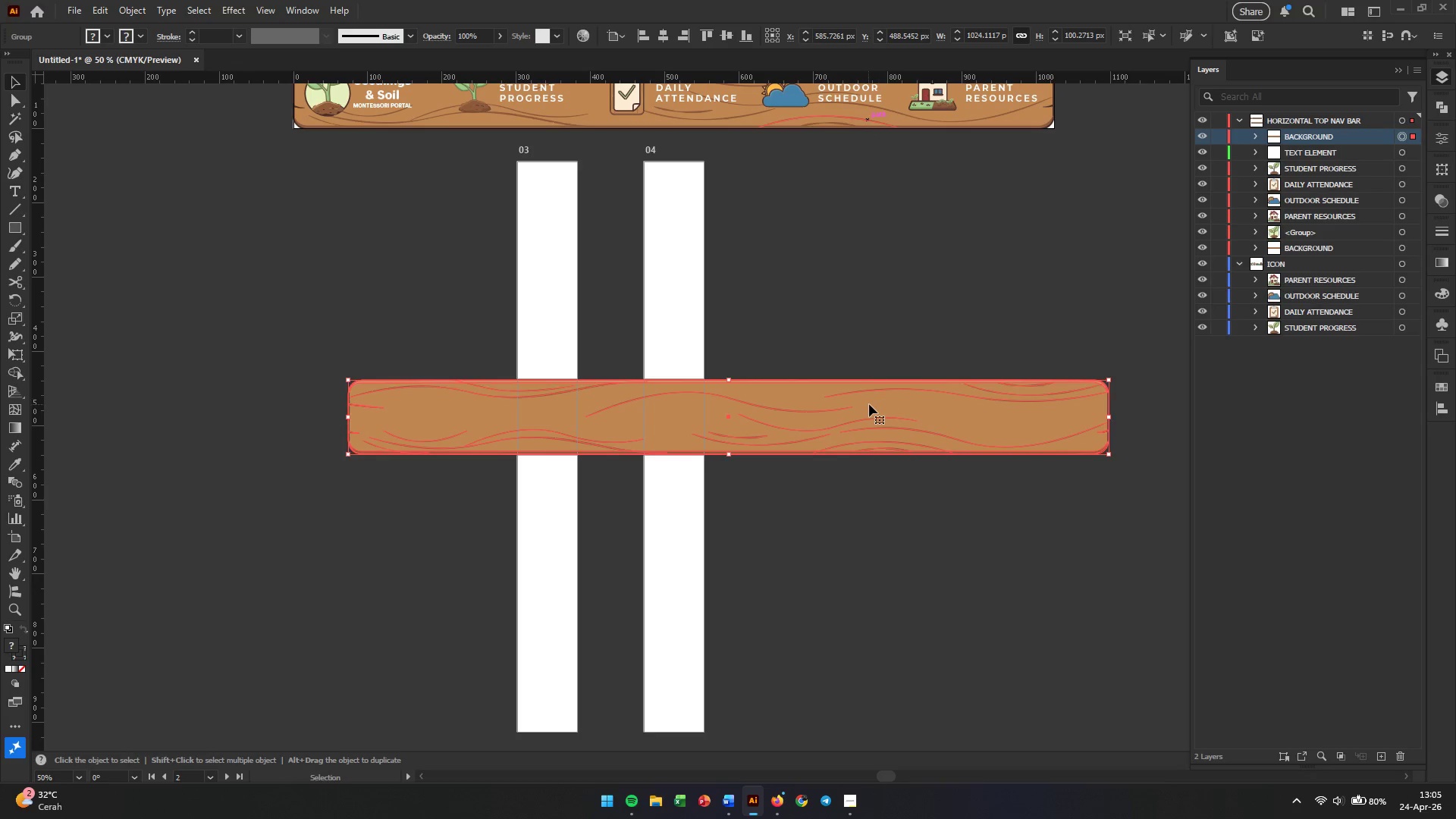 
left_click([865, 404])
 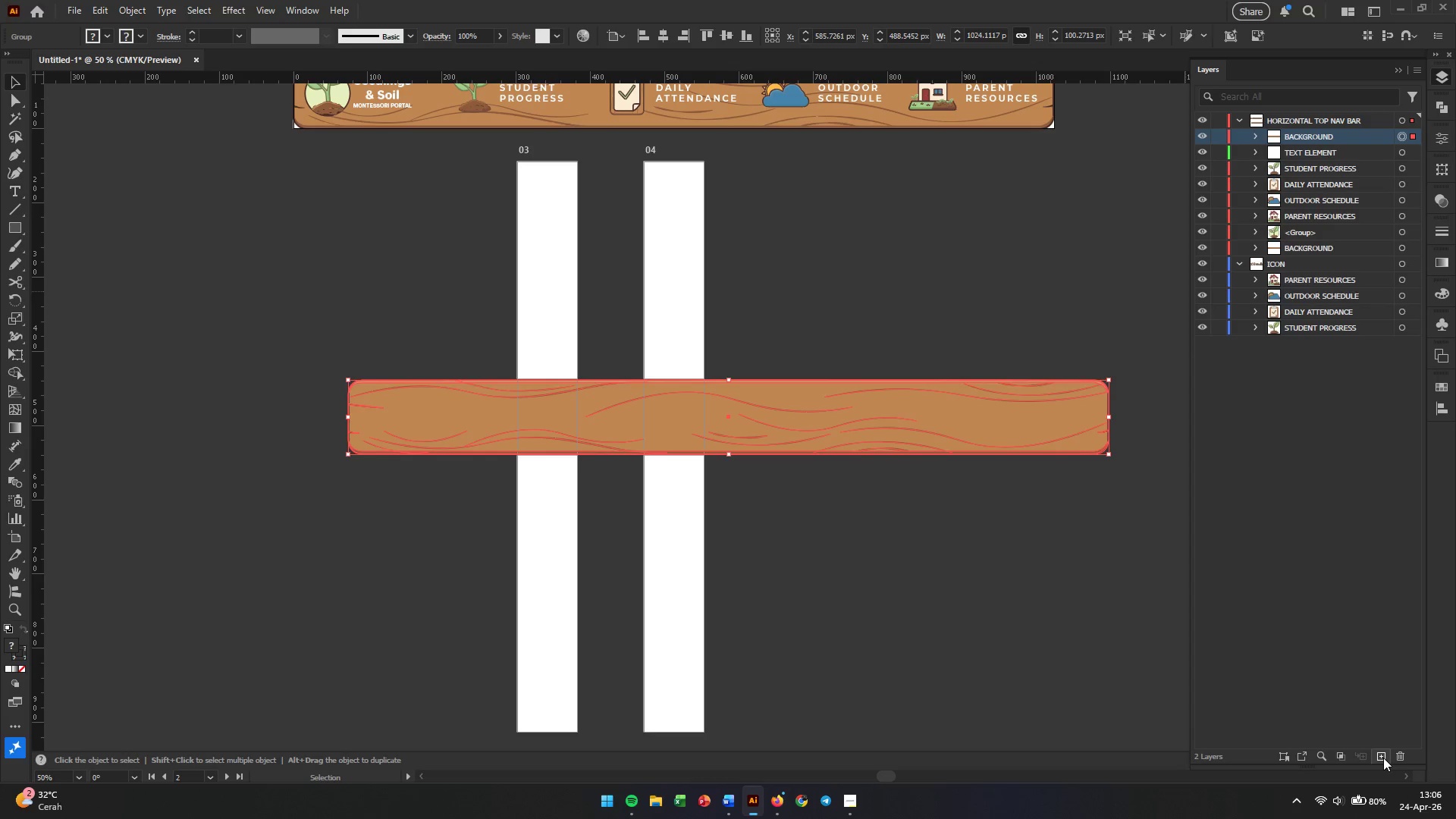 
wait(7.3)
 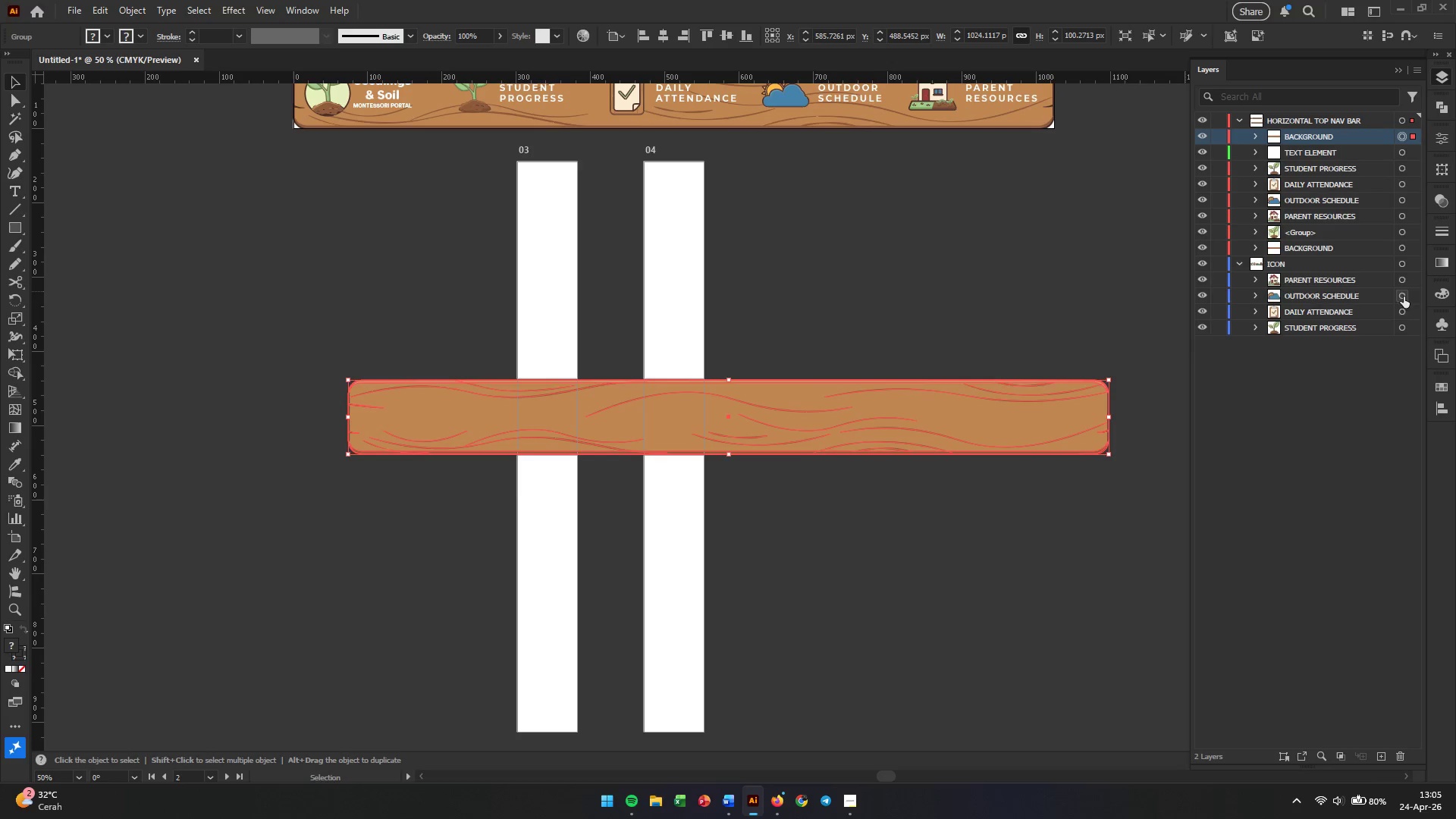 
left_click([1237, 115])
 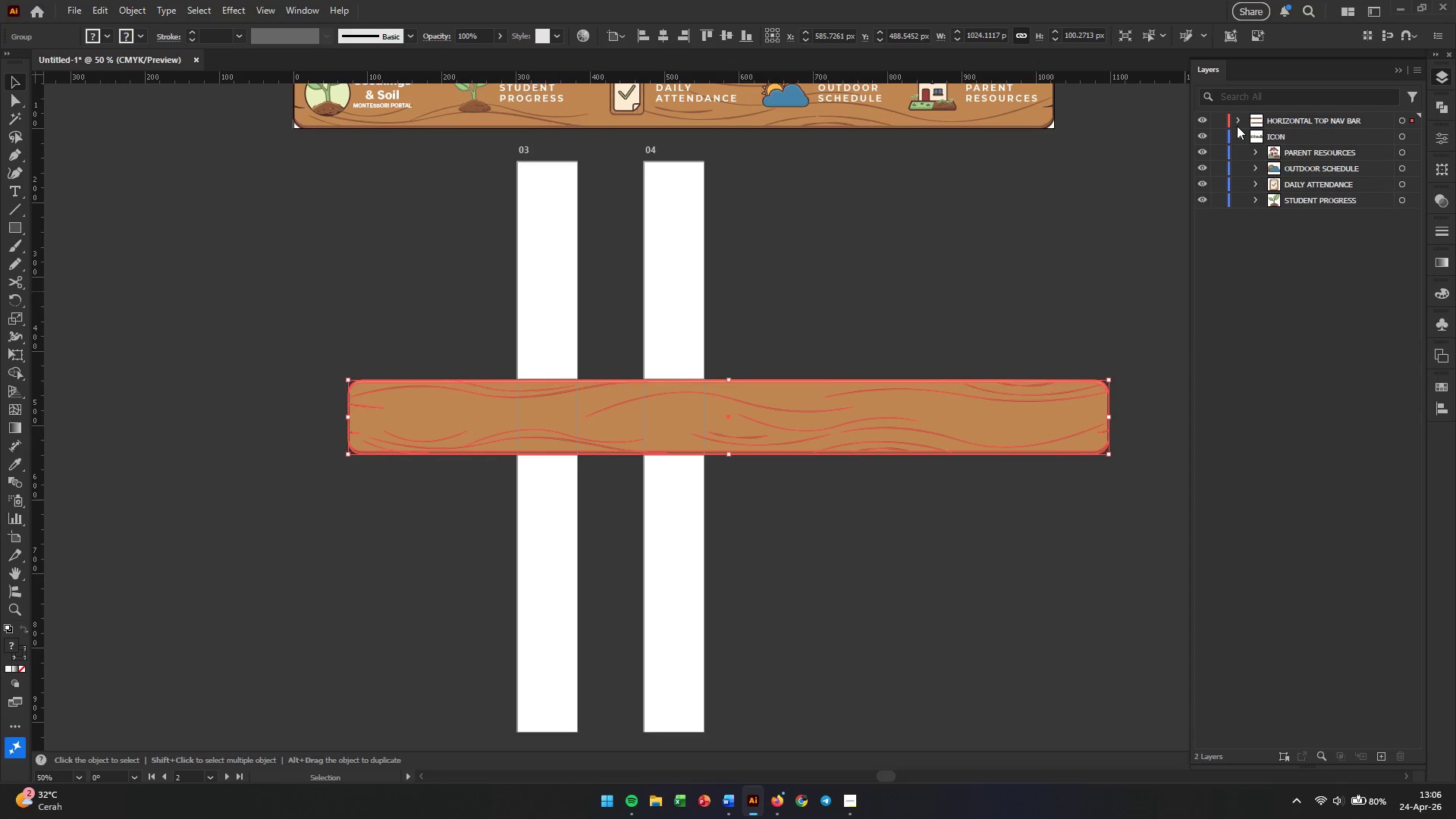 
left_click([1237, 140])
 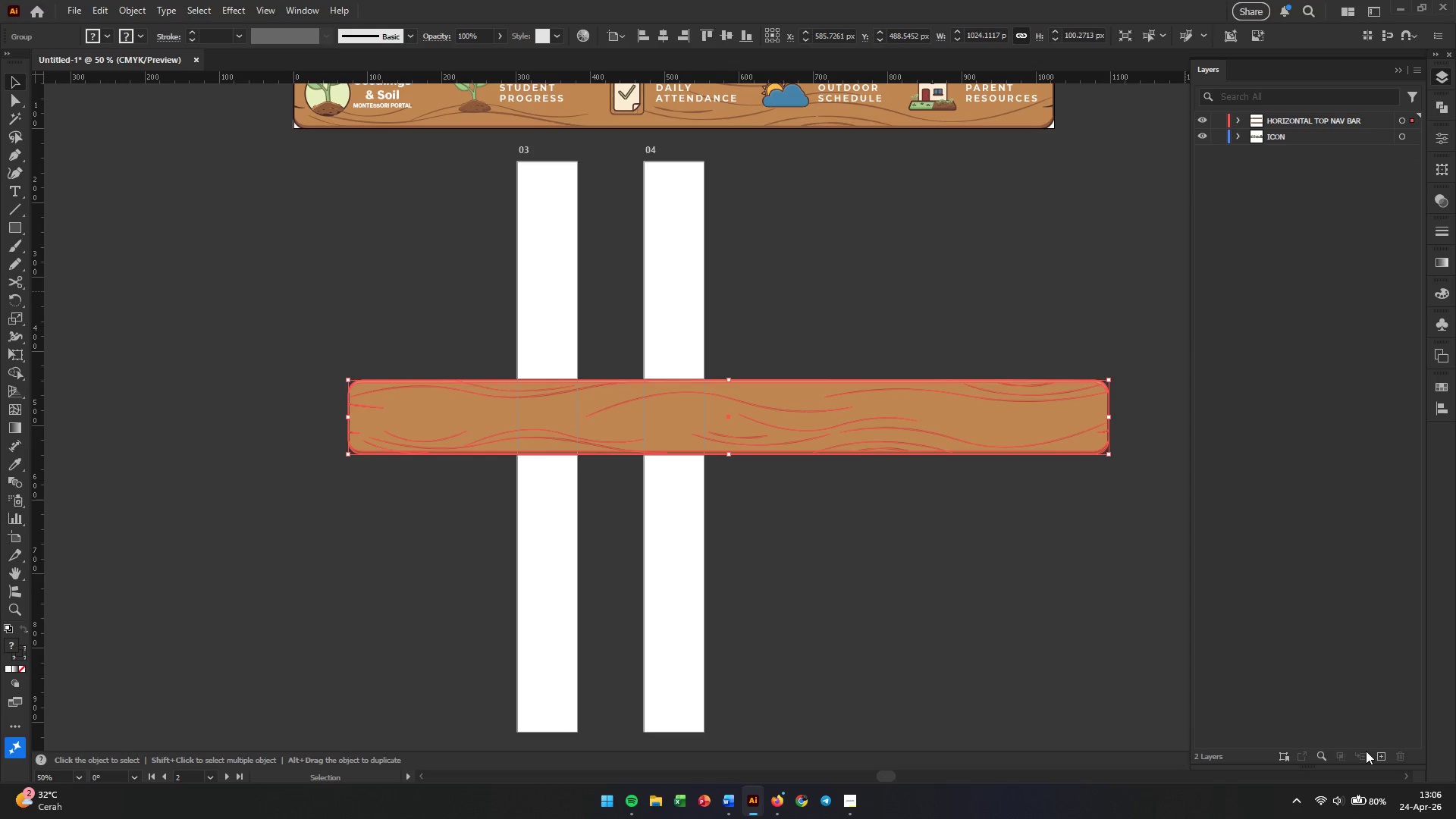 
left_click([1379, 758])
 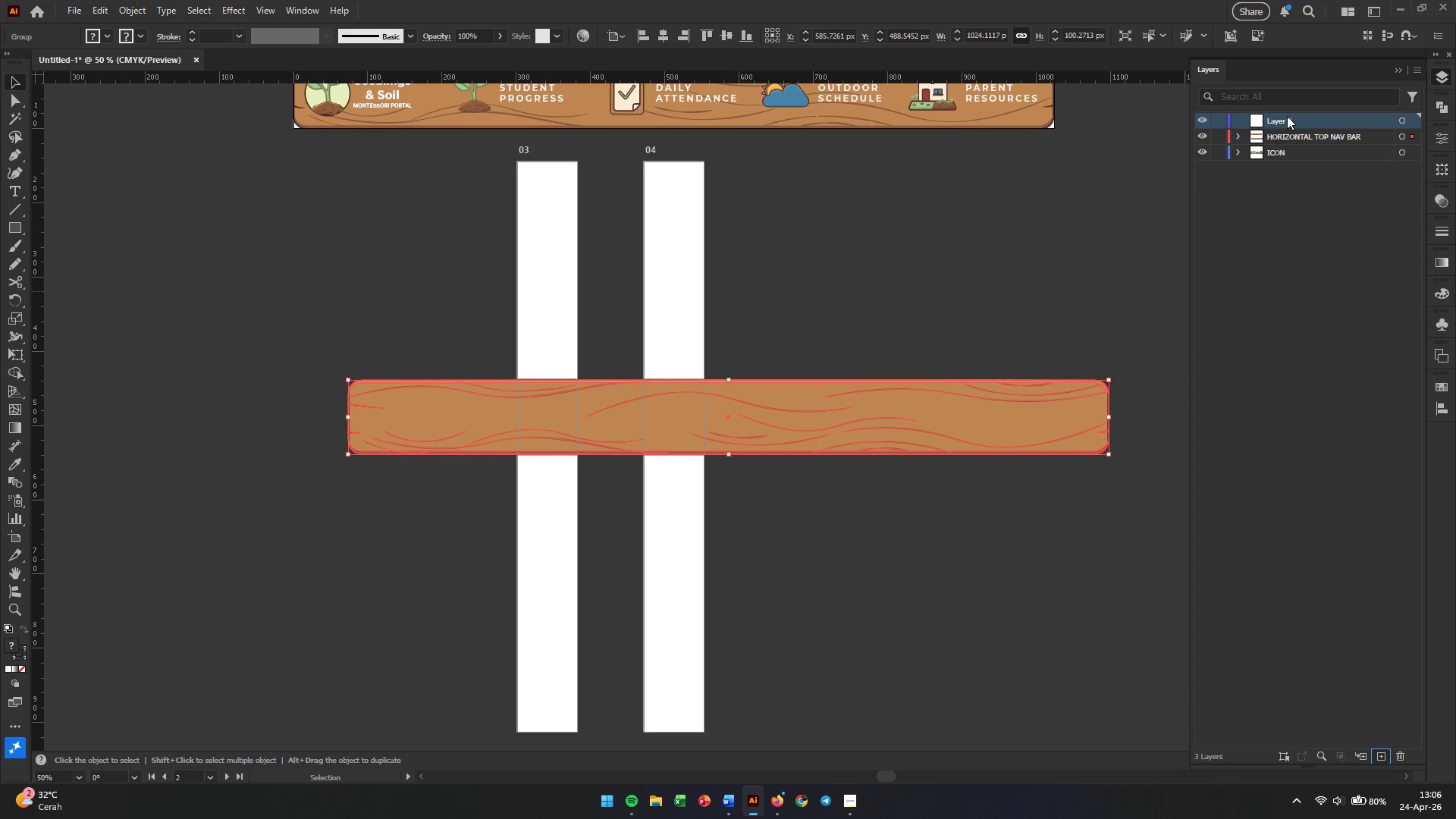 
double_click([1286, 116])
 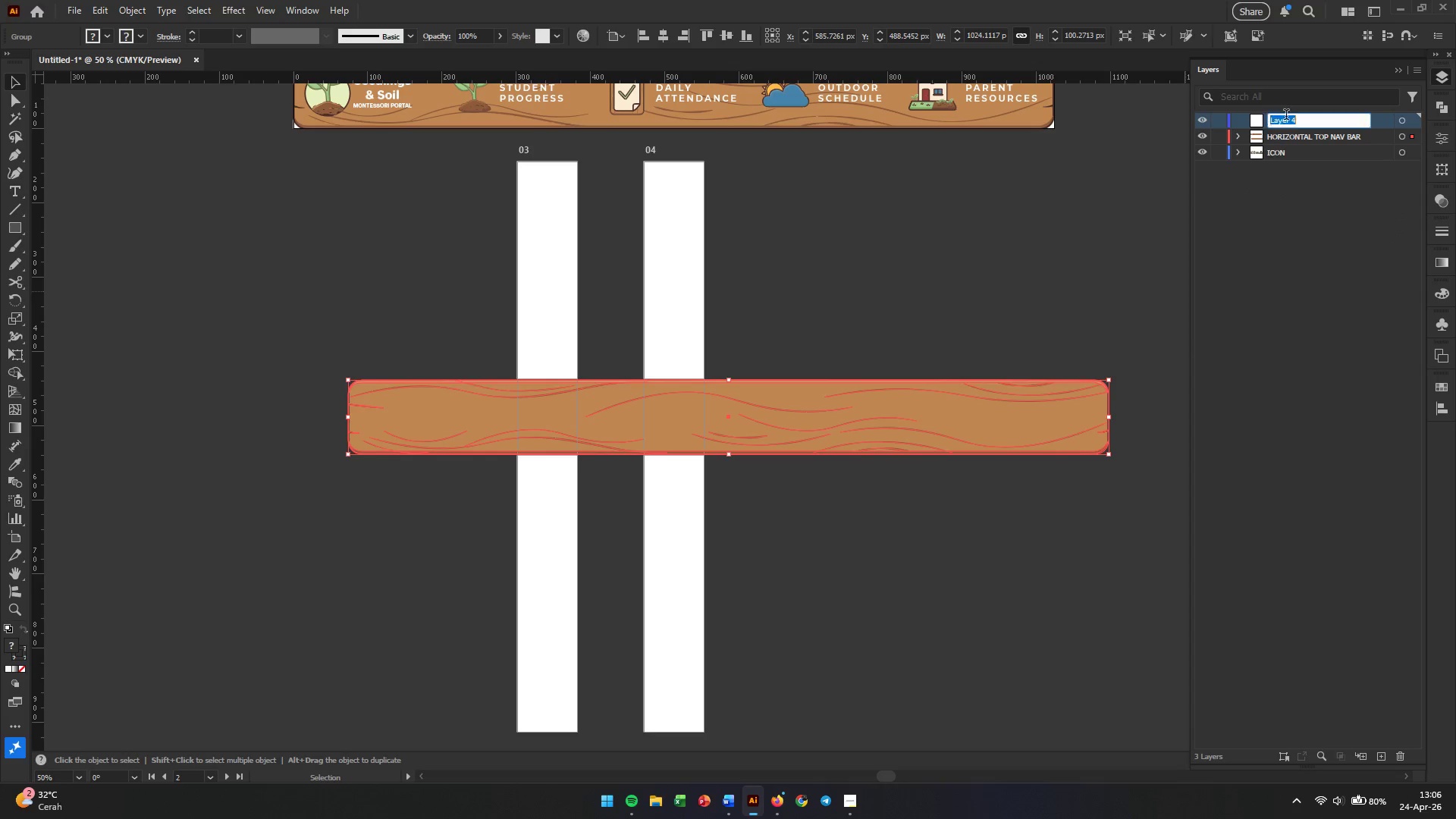 
triple_click([1286, 116])
 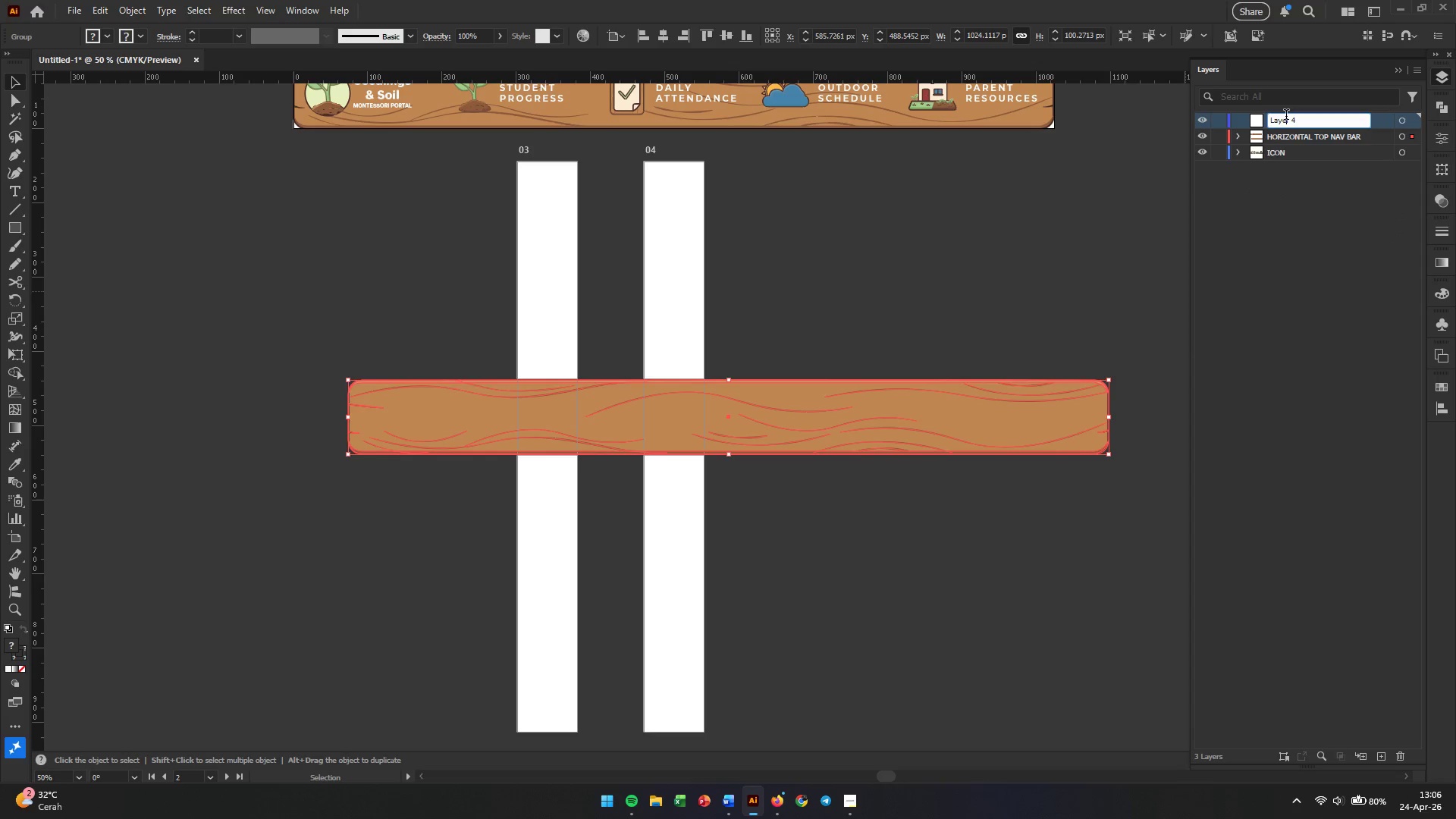 
triple_click([1286, 116])
 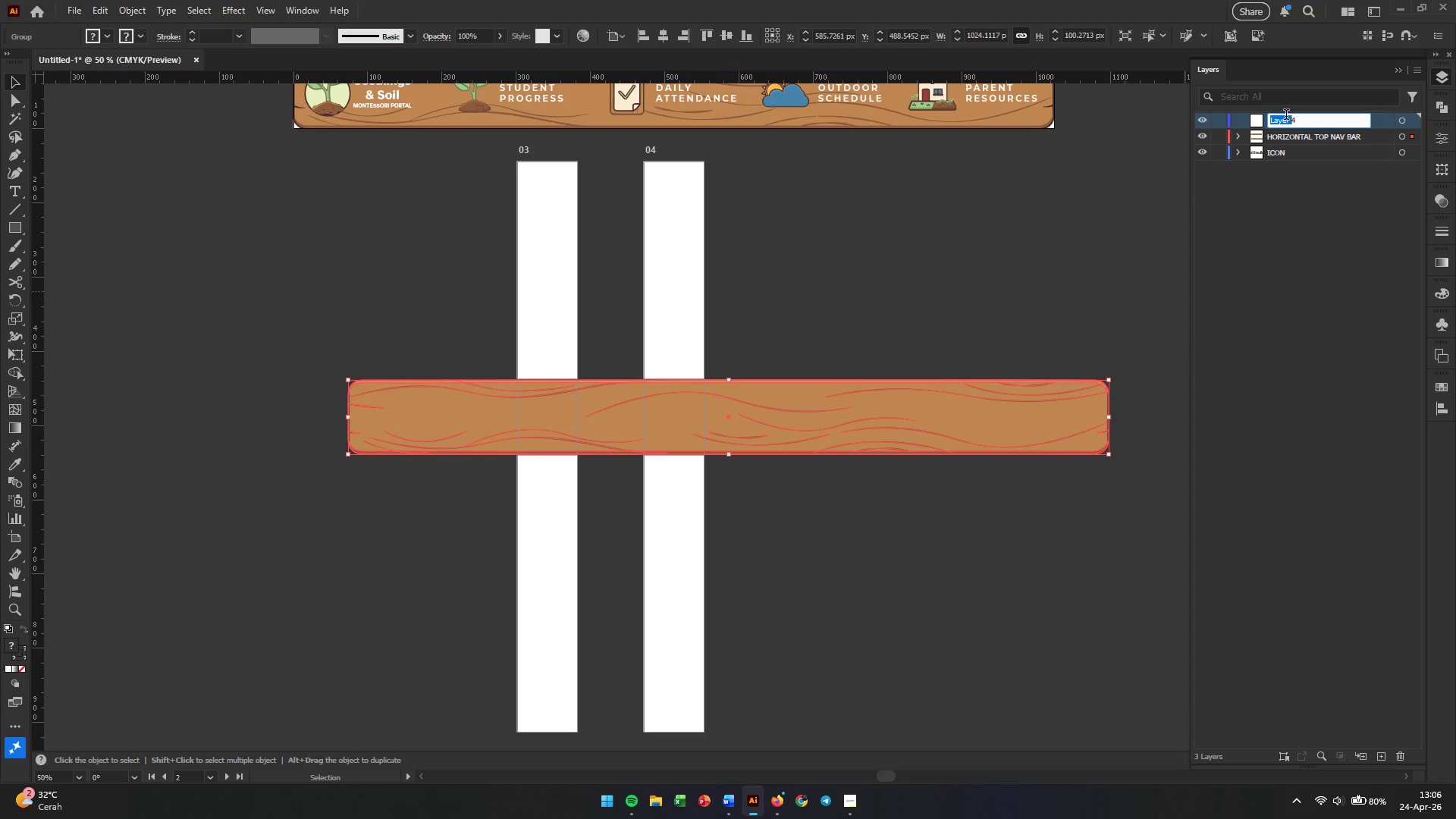 
triple_click([1286, 116])
 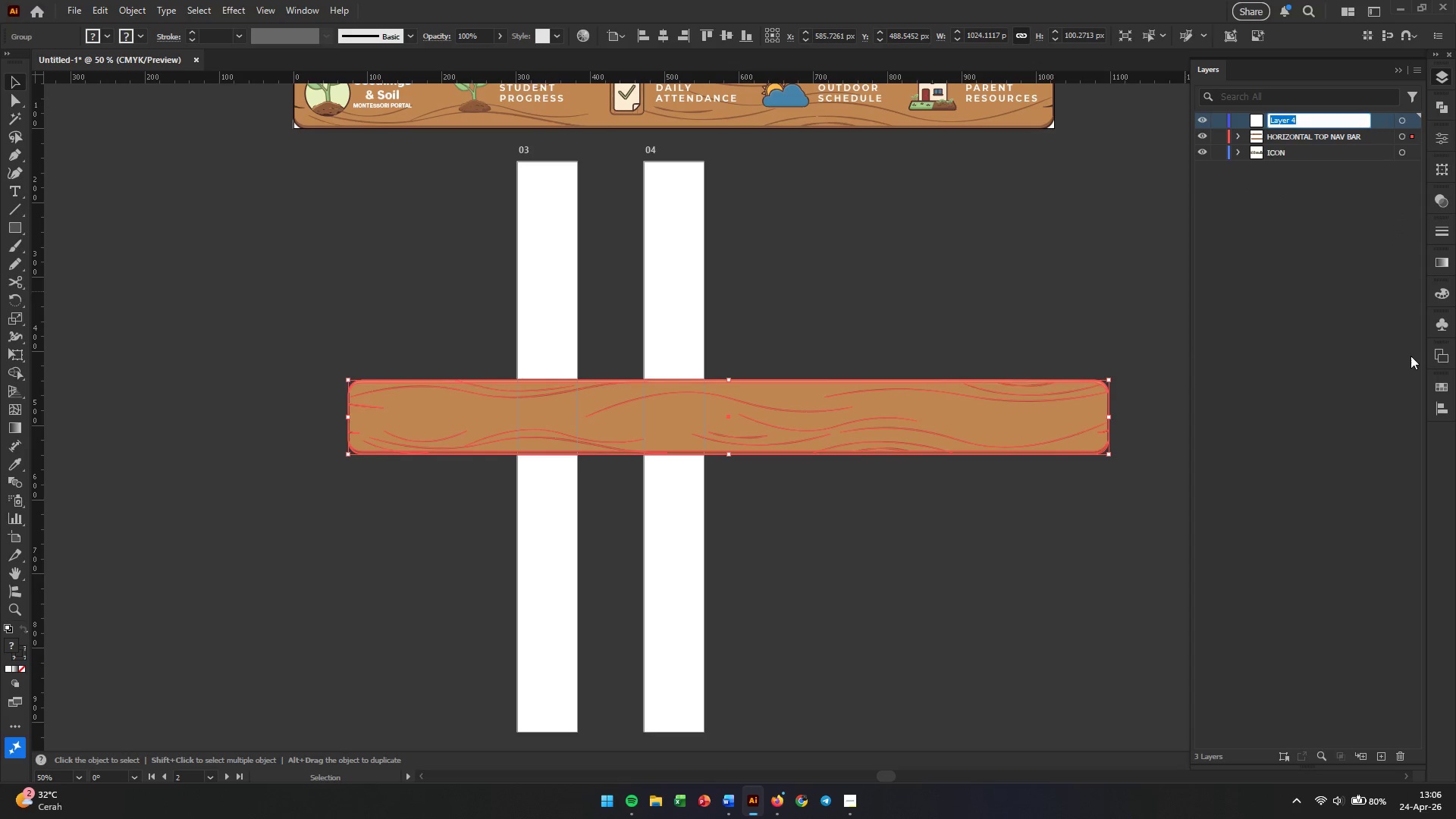 
left_click([1439, 355])
 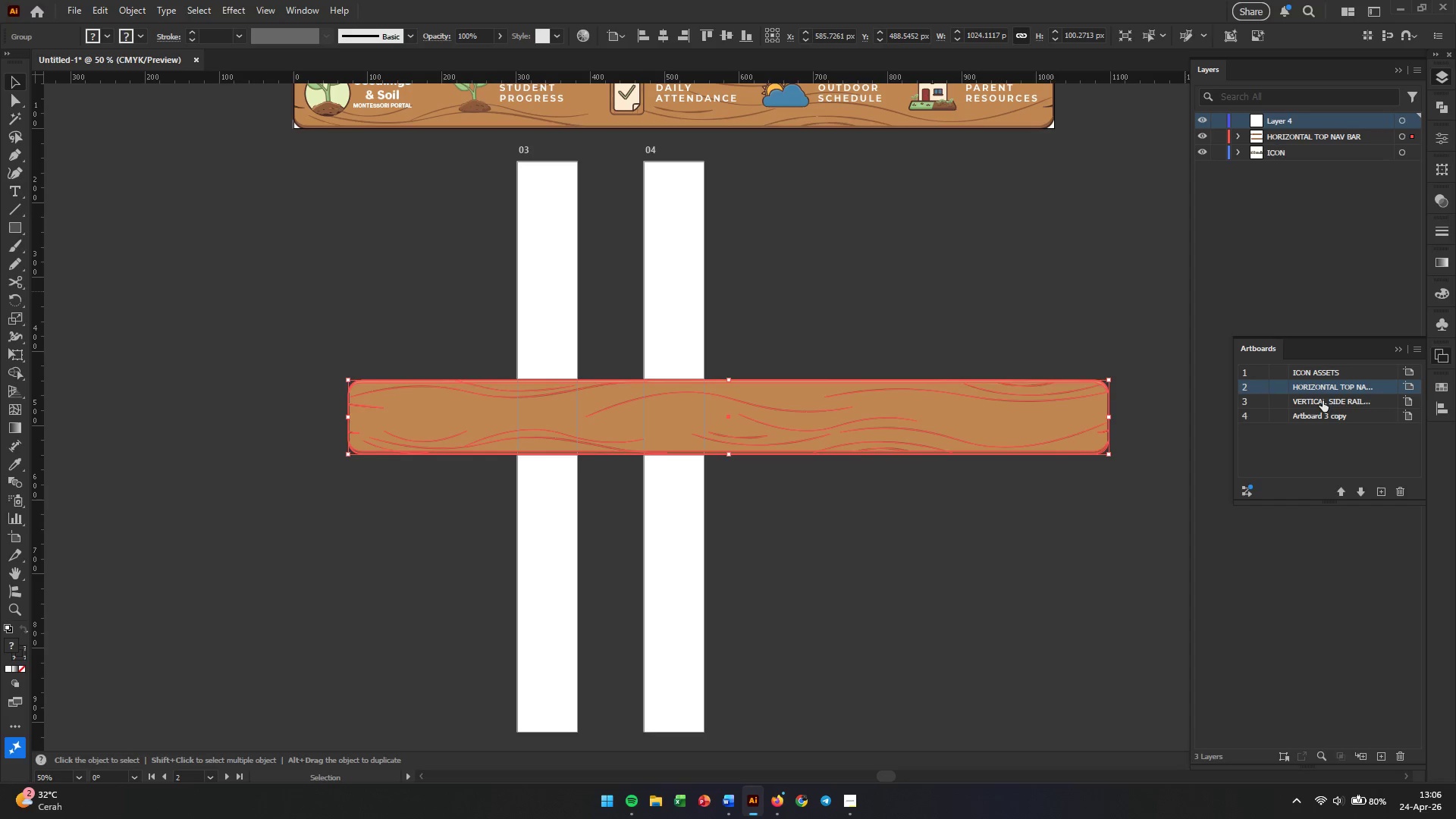 
double_click([1323, 400])
 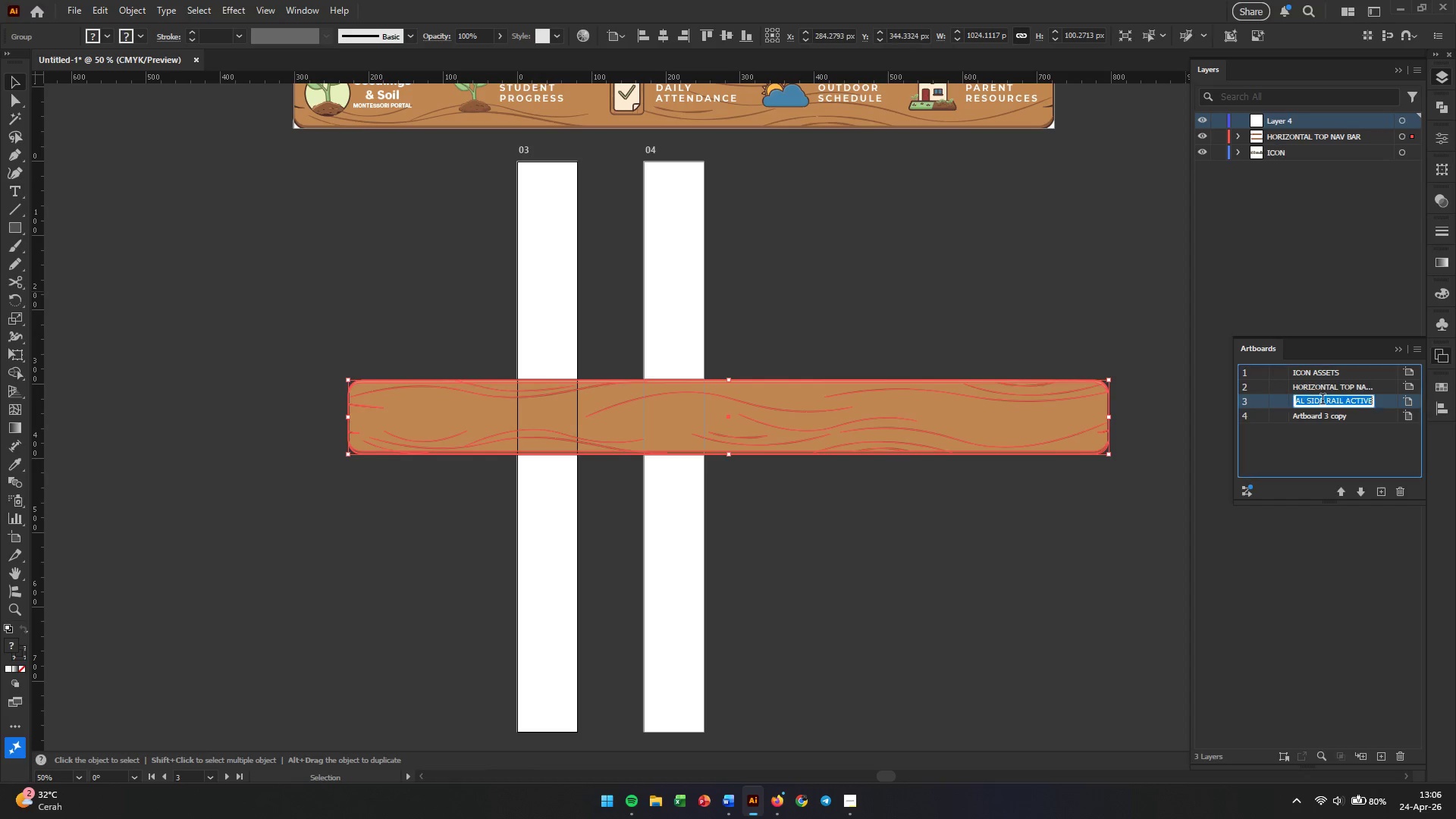 
triple_click([1323, 400])
 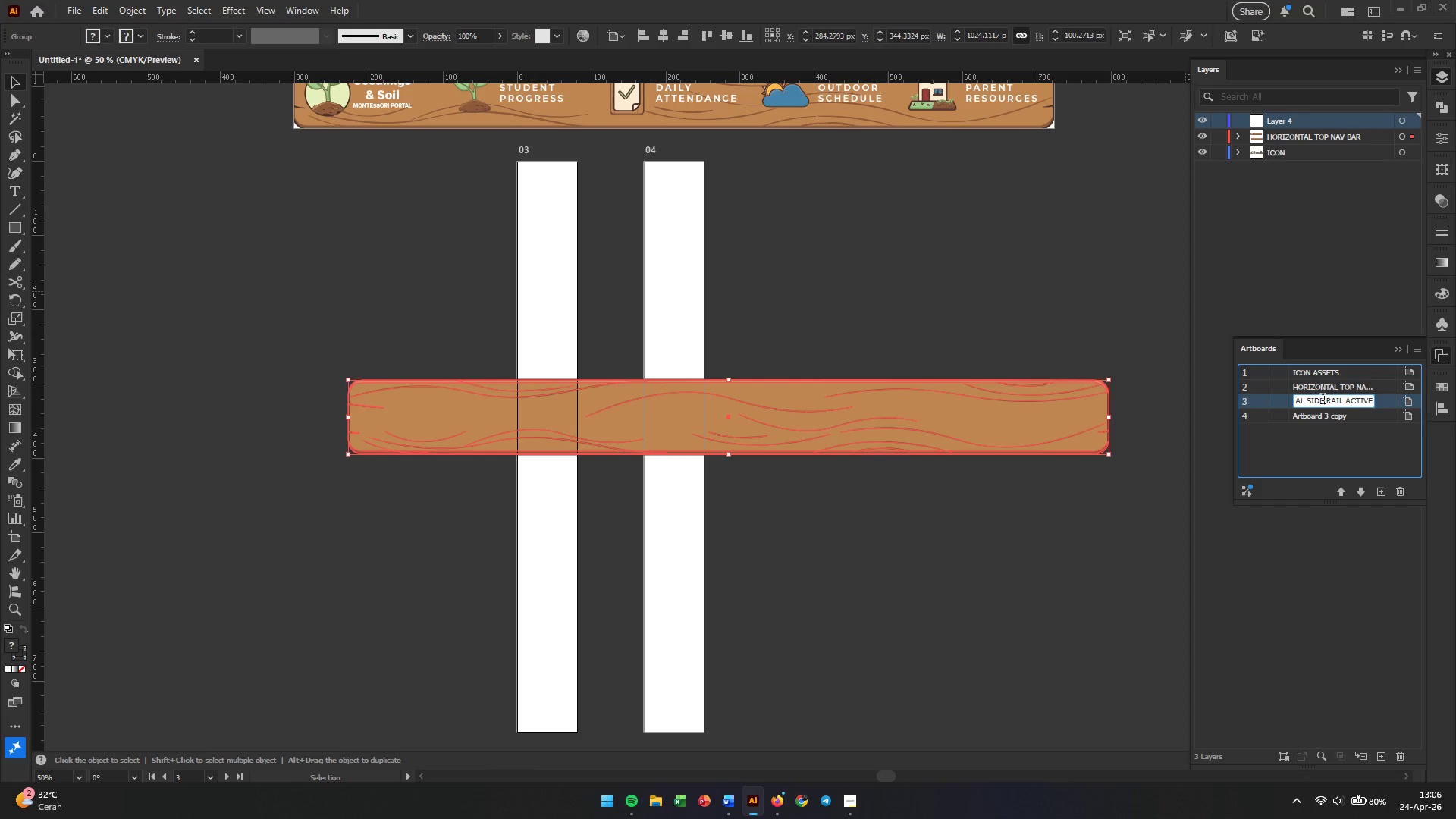 
triple_click([1323, 400])
 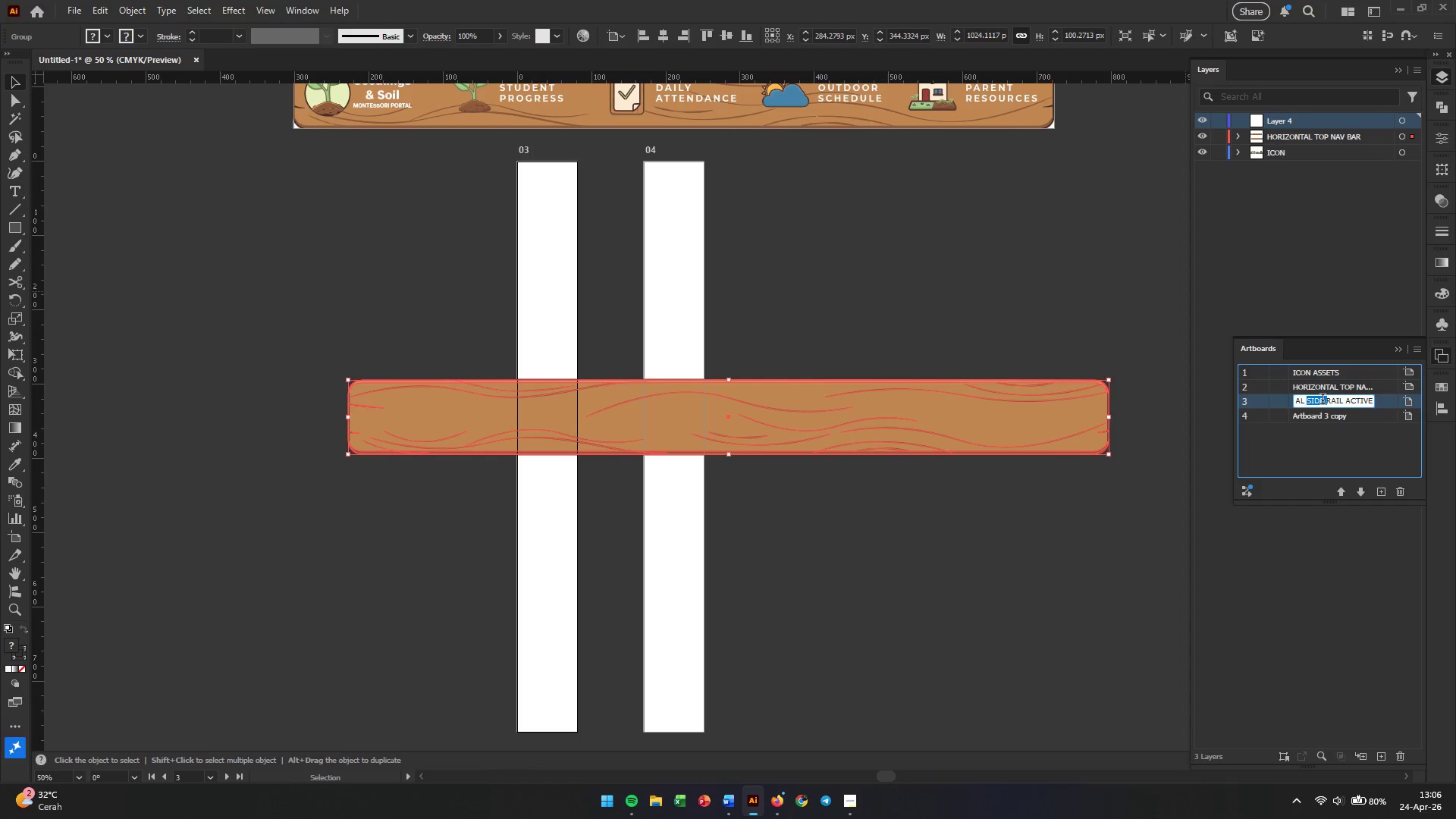 
key(Control+A)
 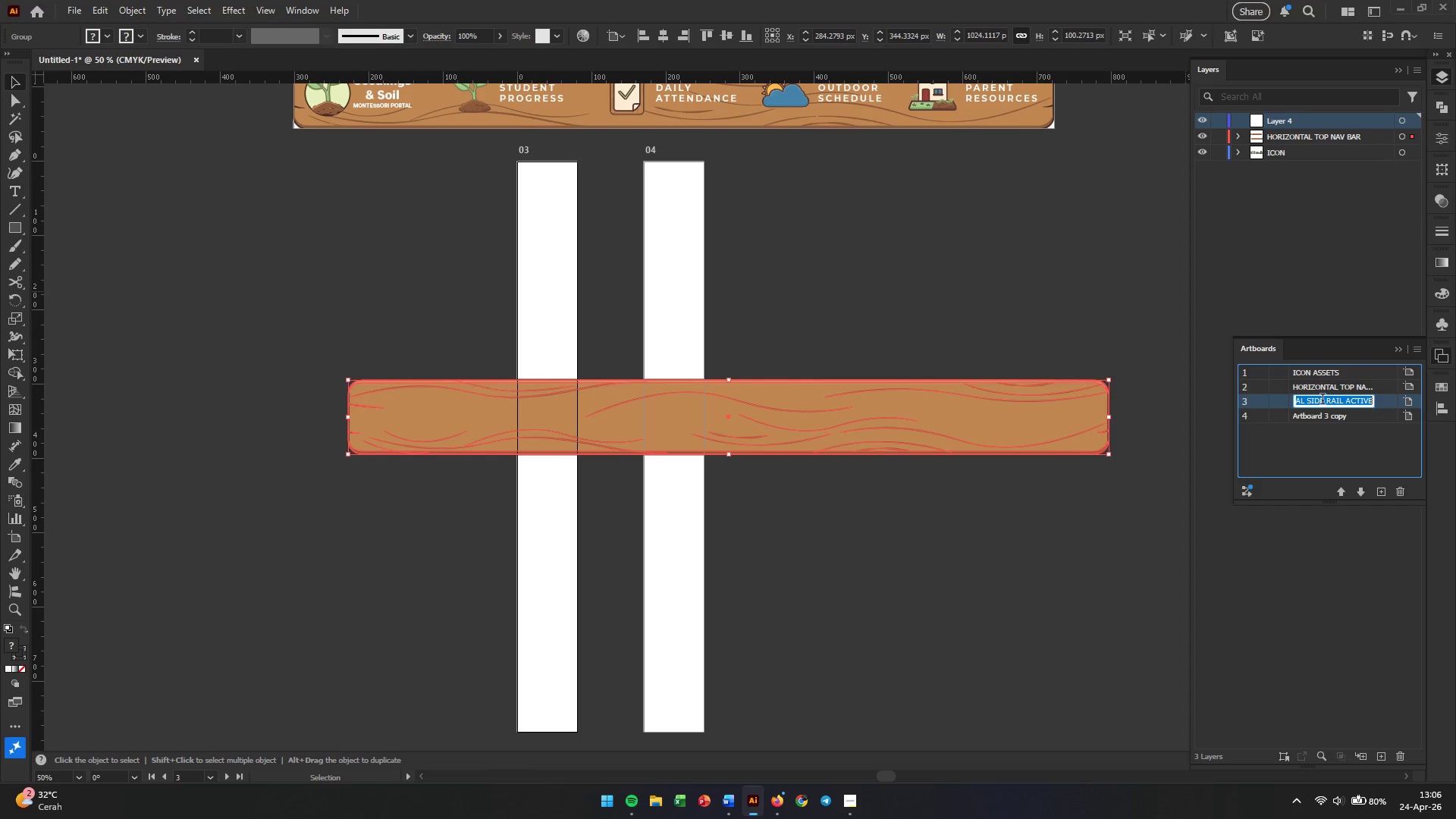 
key(Control+C)
 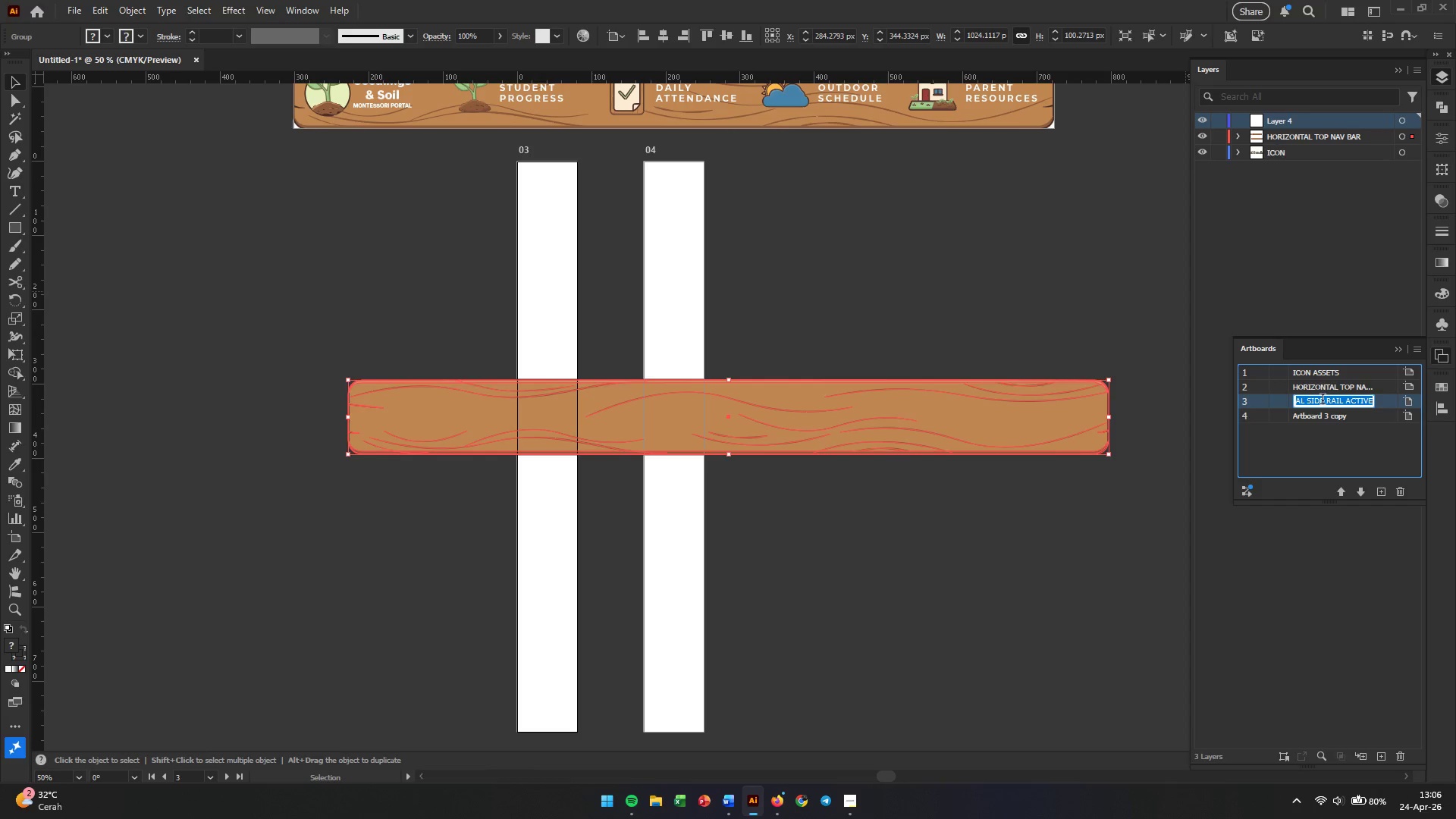 
key(Control+C)
 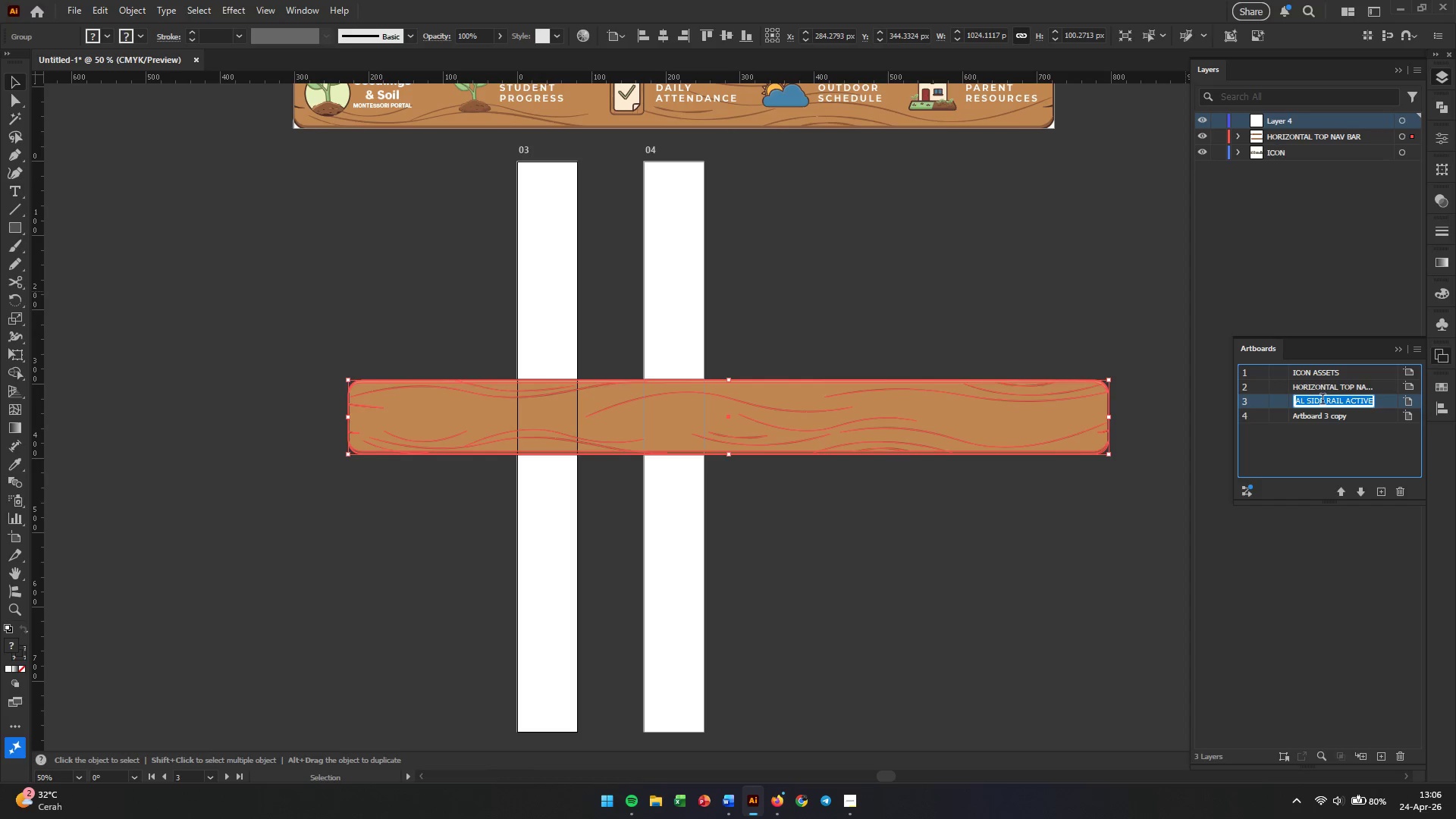 
key(Control+C)
 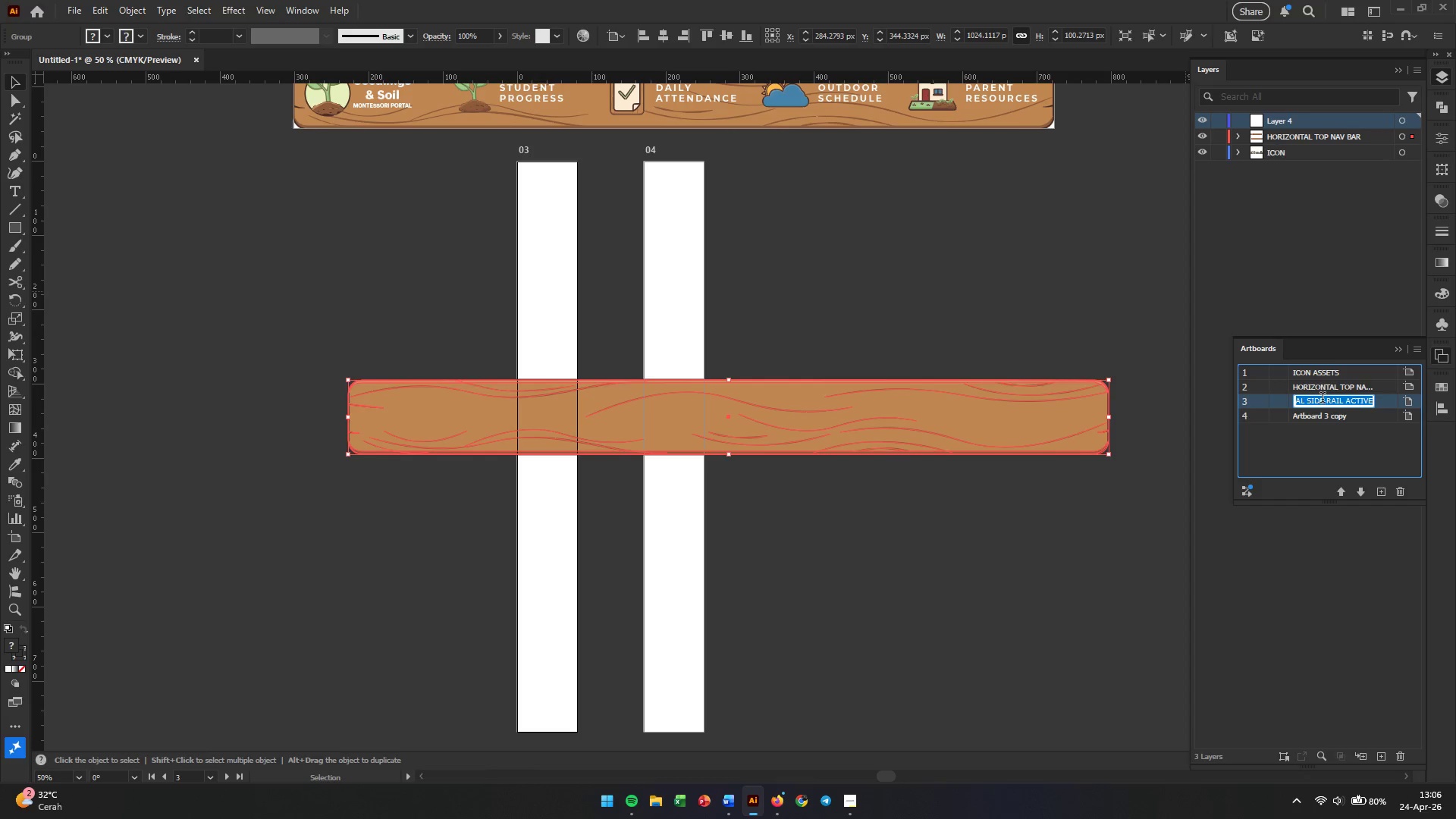 
key(Escape)
 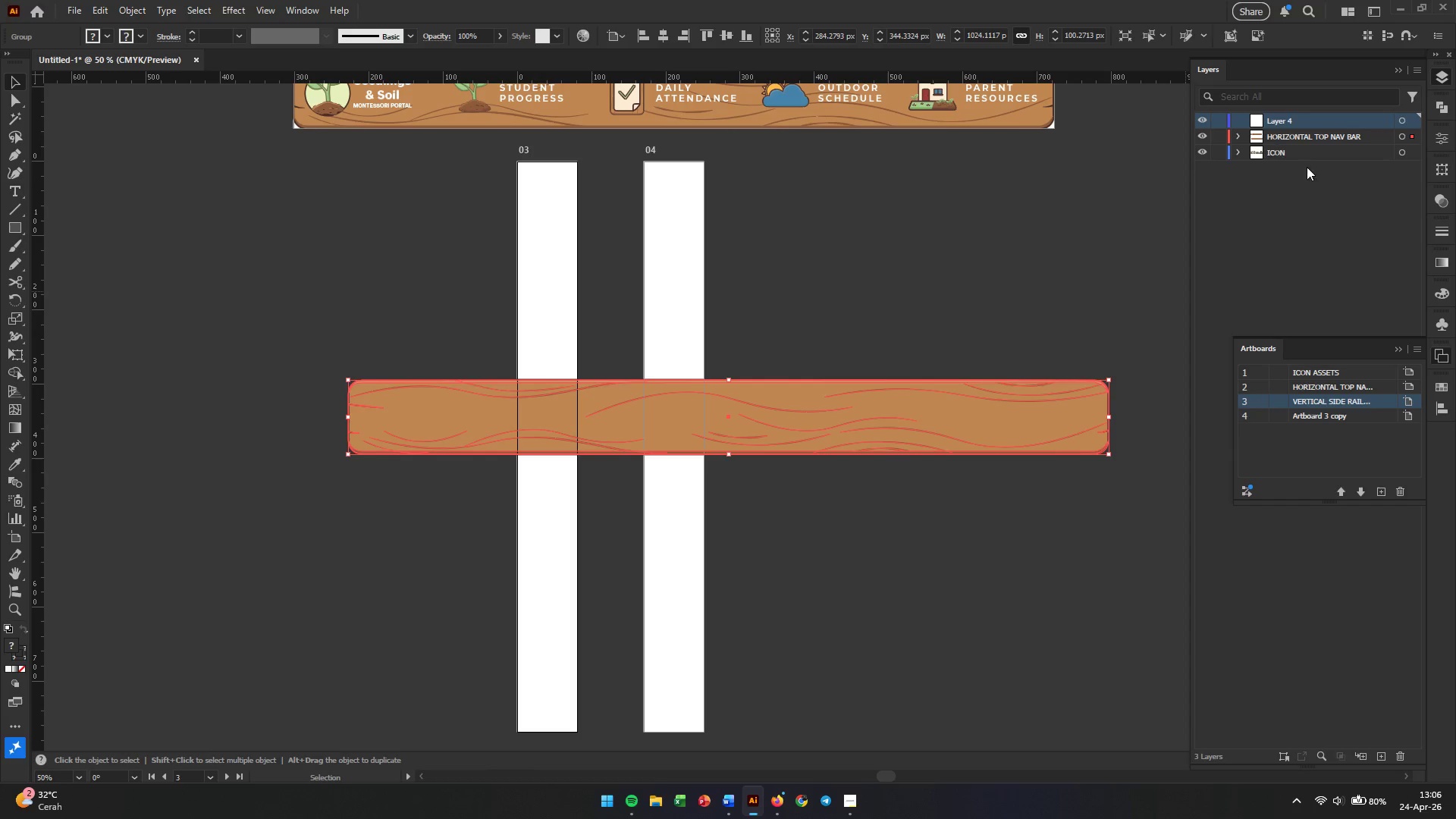 
key(Escape)
 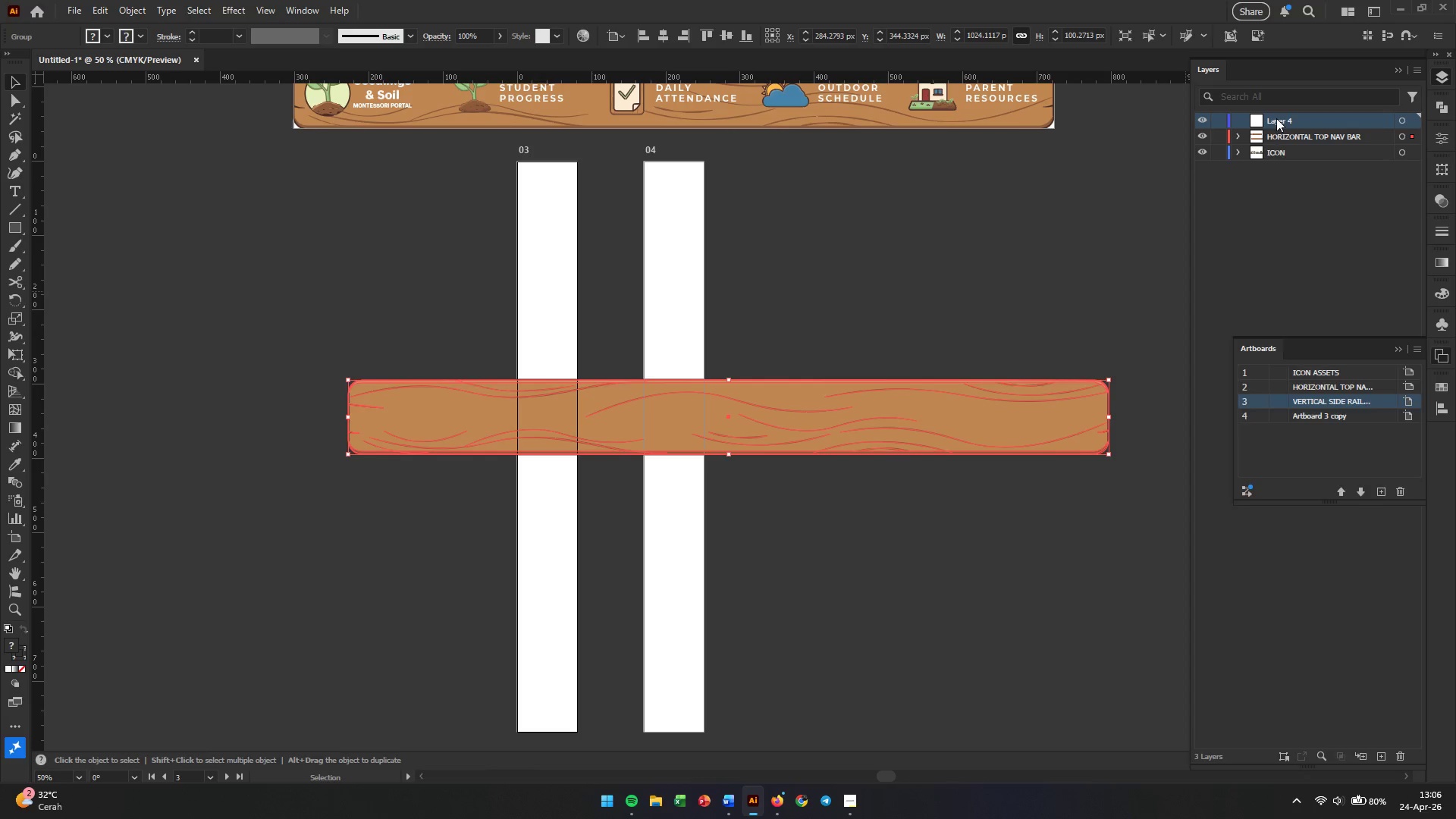 
double_click([1276, 118])
 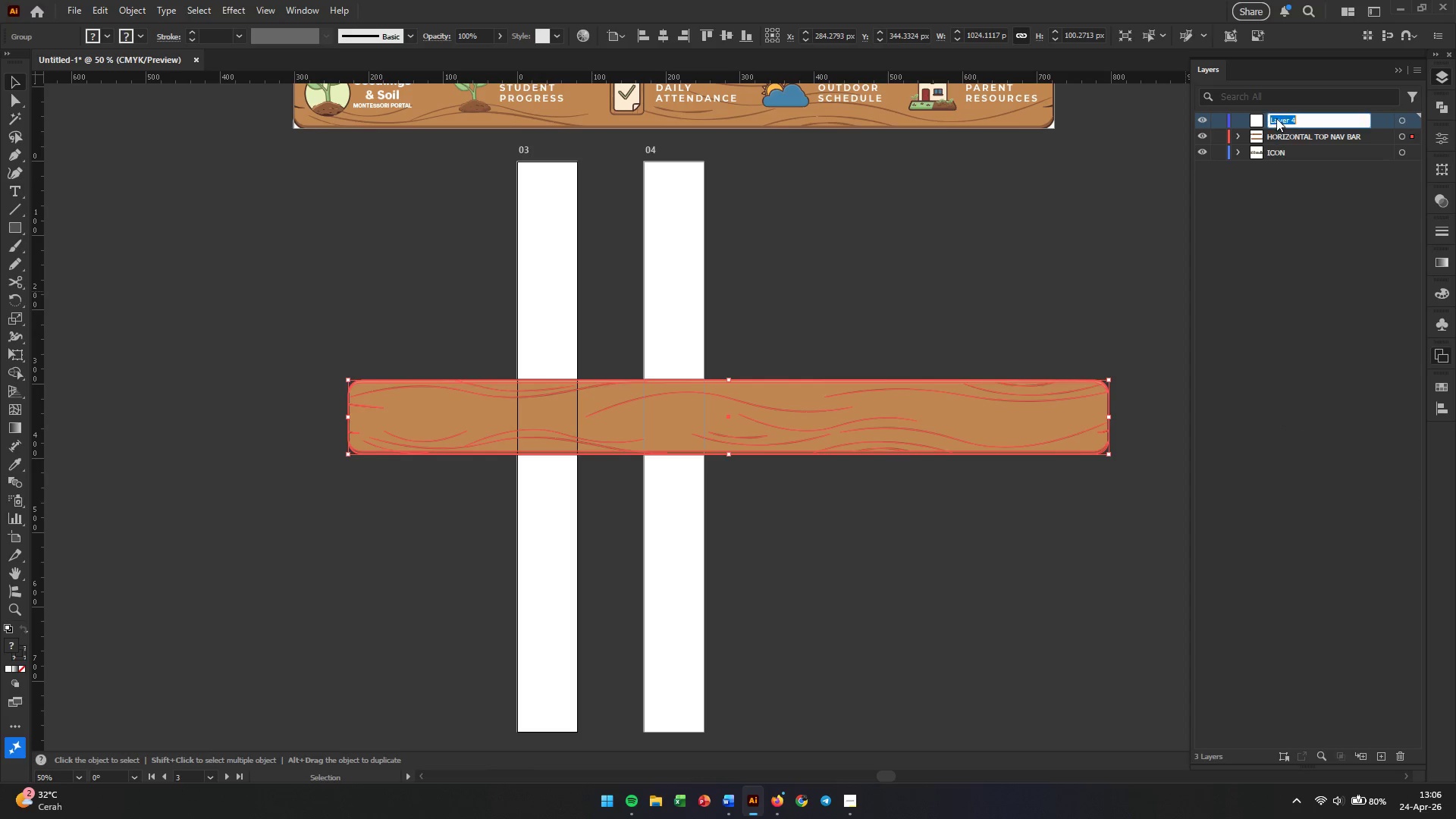 
triple_click([1276, 118])
 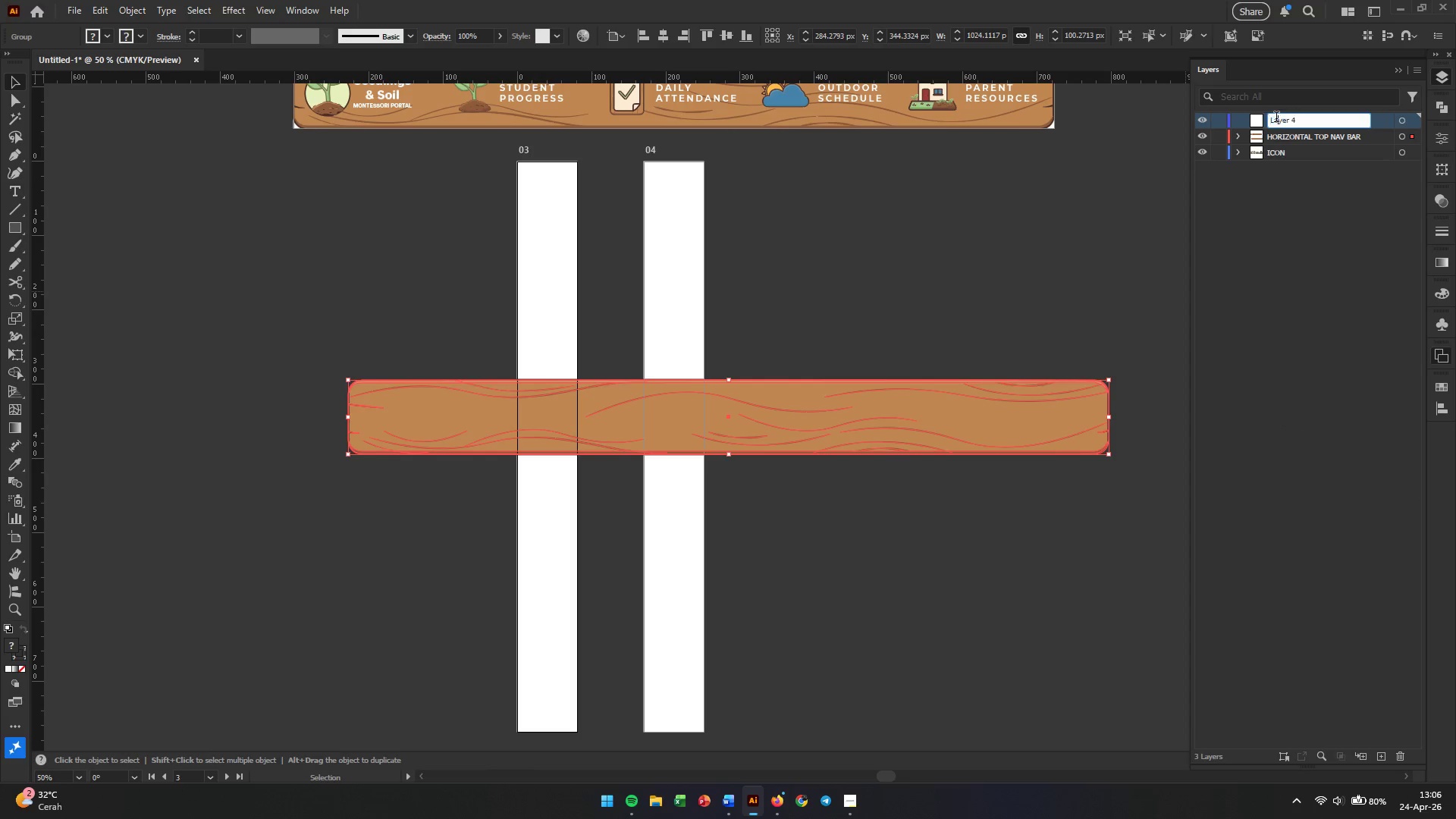 
triple_click([1276, 118])
 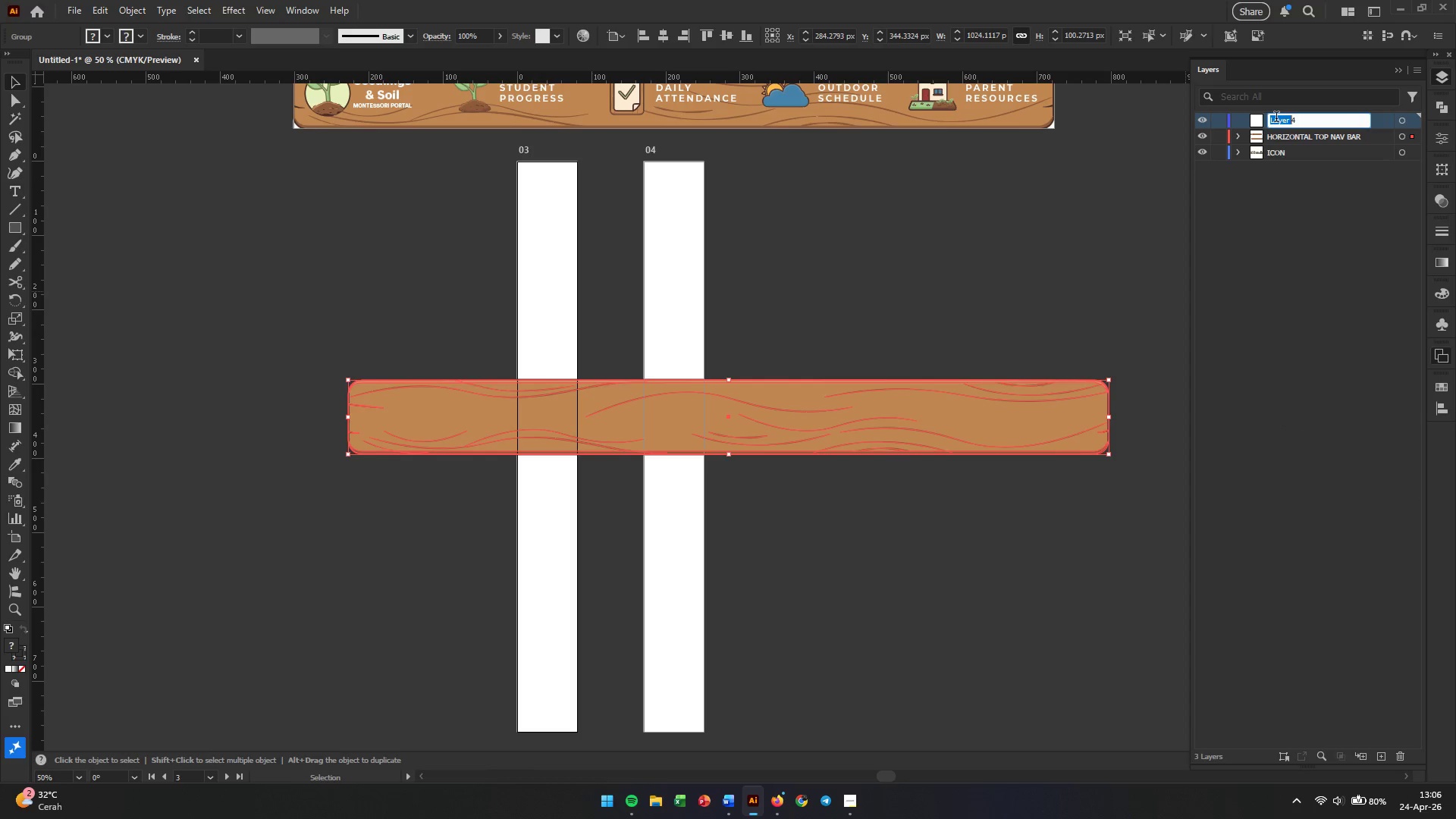 
triple_click([1276, 118])
 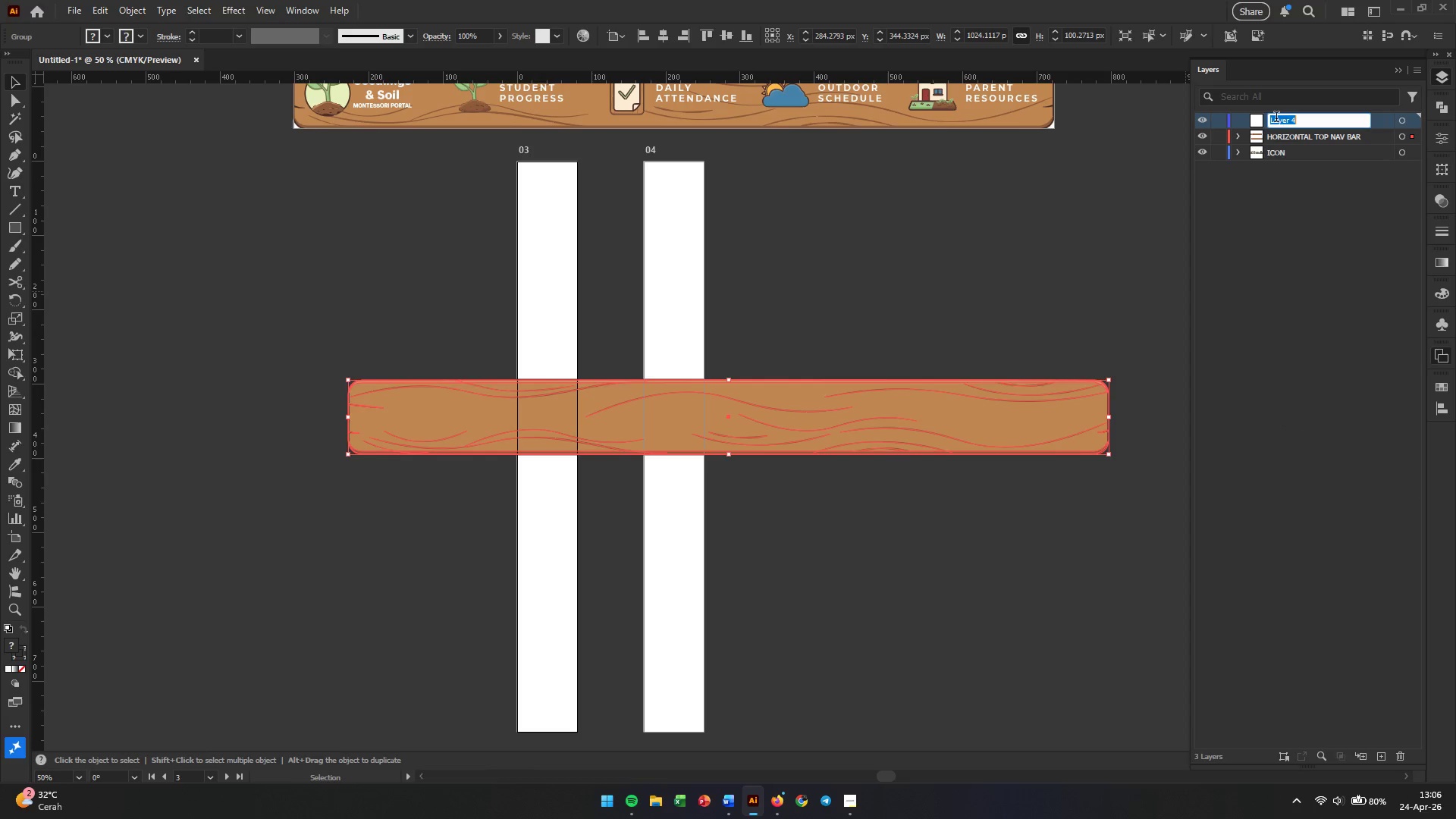 
triple_click([1276, 118])
 